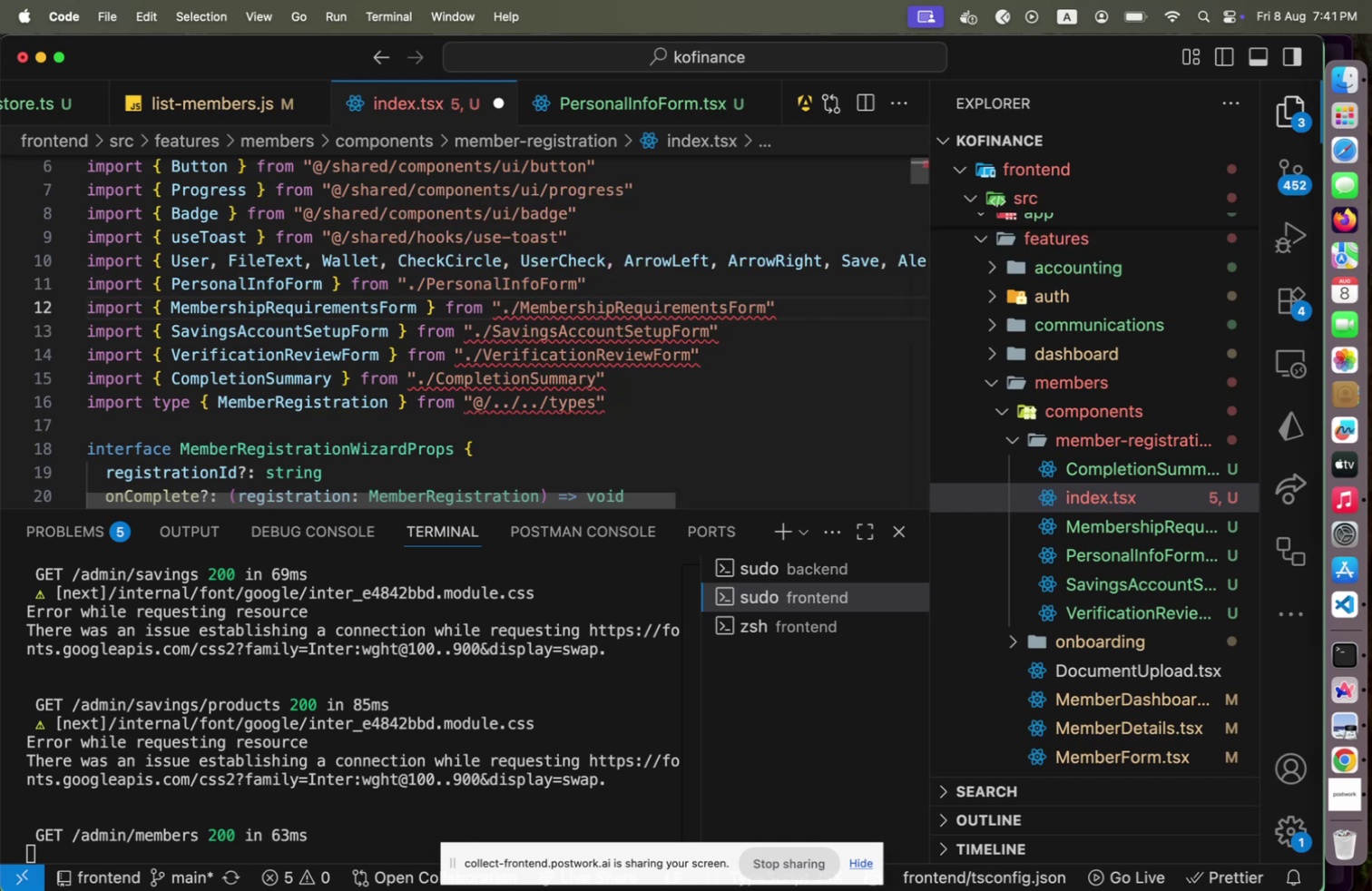 
scroll: coordinate [346, 417], scroll_direction: down, amount: 11.0
 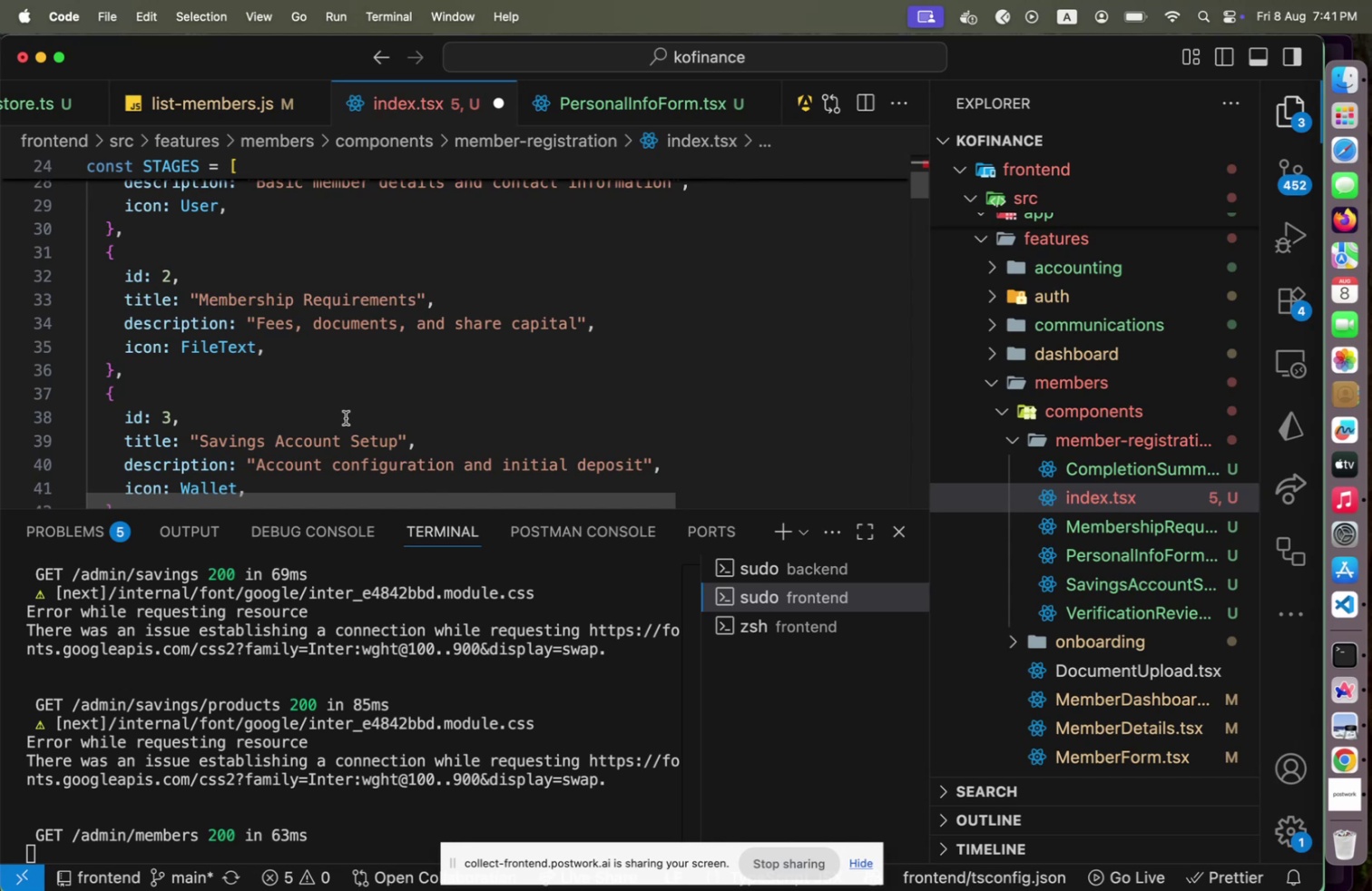 
scroll: coordinate [346, 430], scroll_direction: up, amount: 3.0
 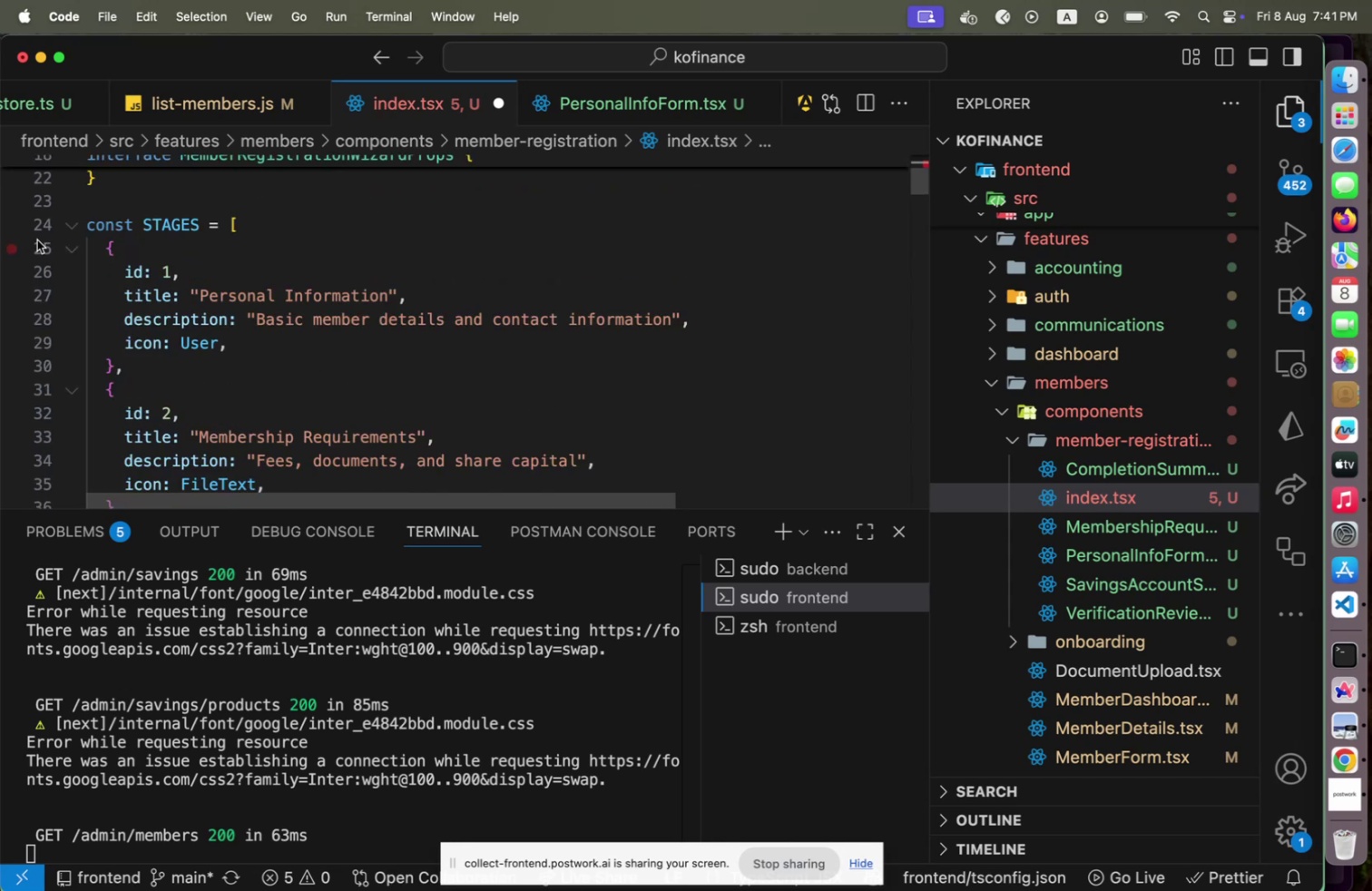 
scroll: coordinate [244, 362], scroll_direction: down, amount: 23.0
 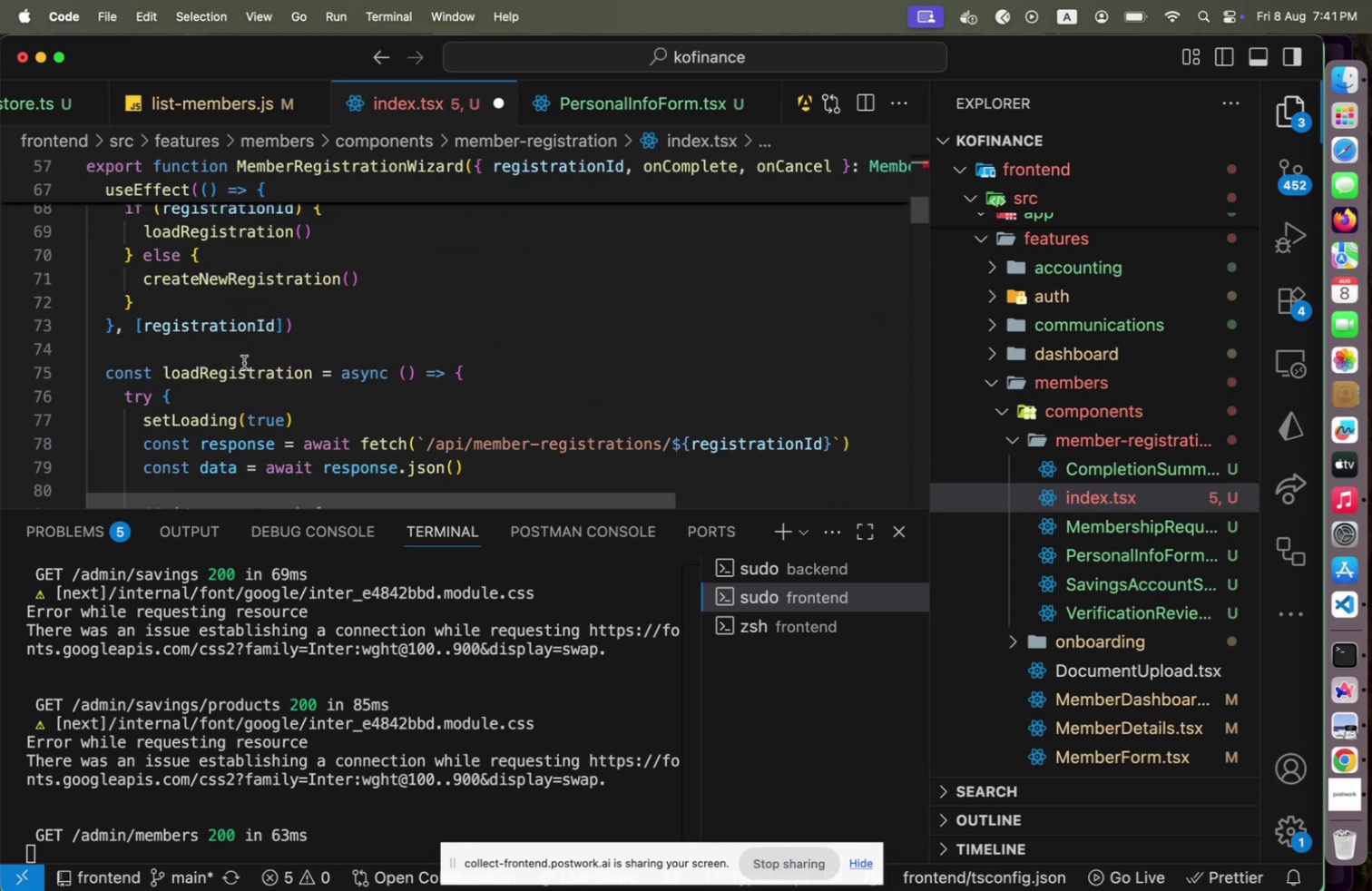 
scroll: coordinate [244, 362], scroll_direction: up, amount: 1.0
 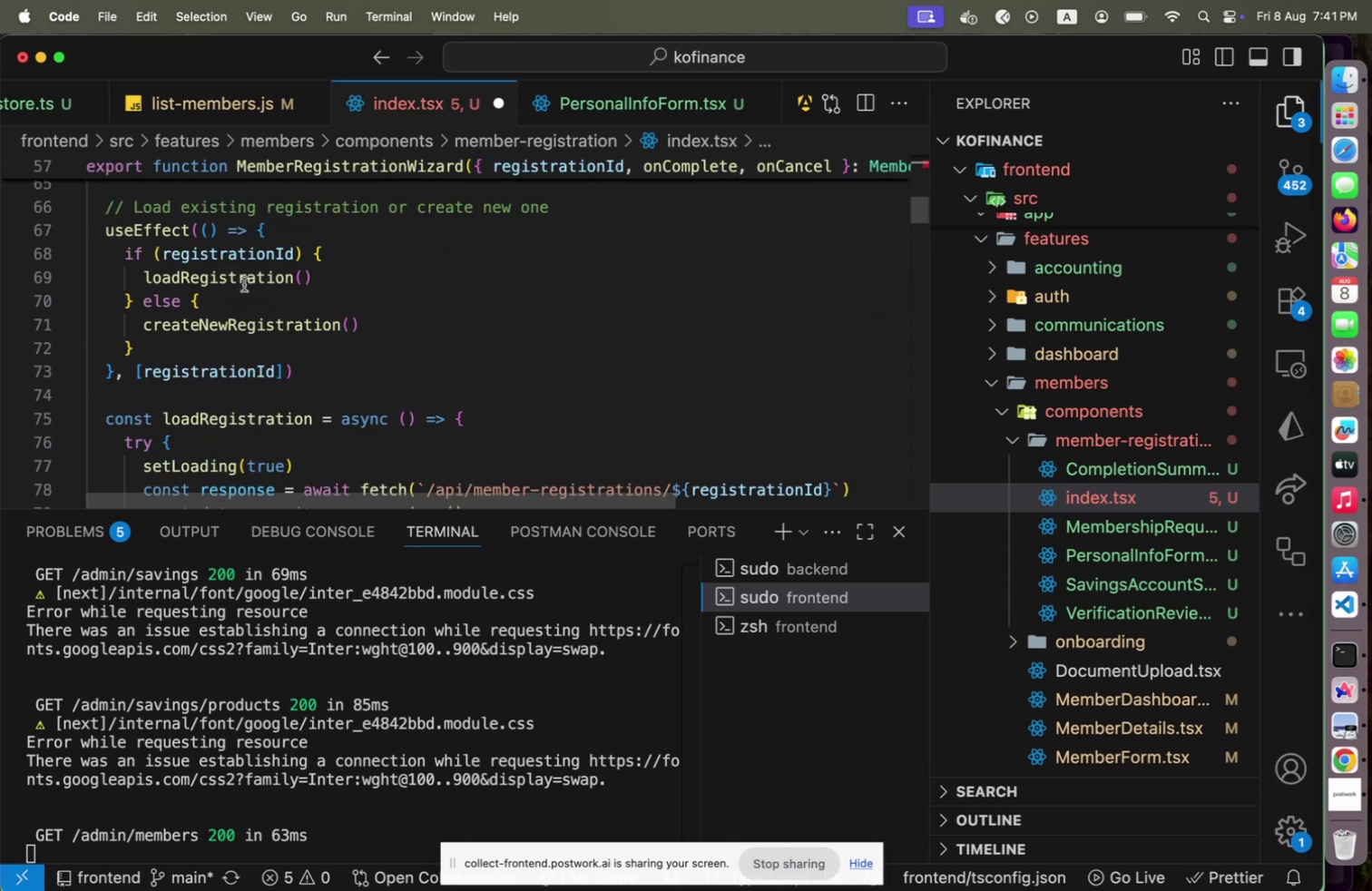 
left_click([244, 284])
 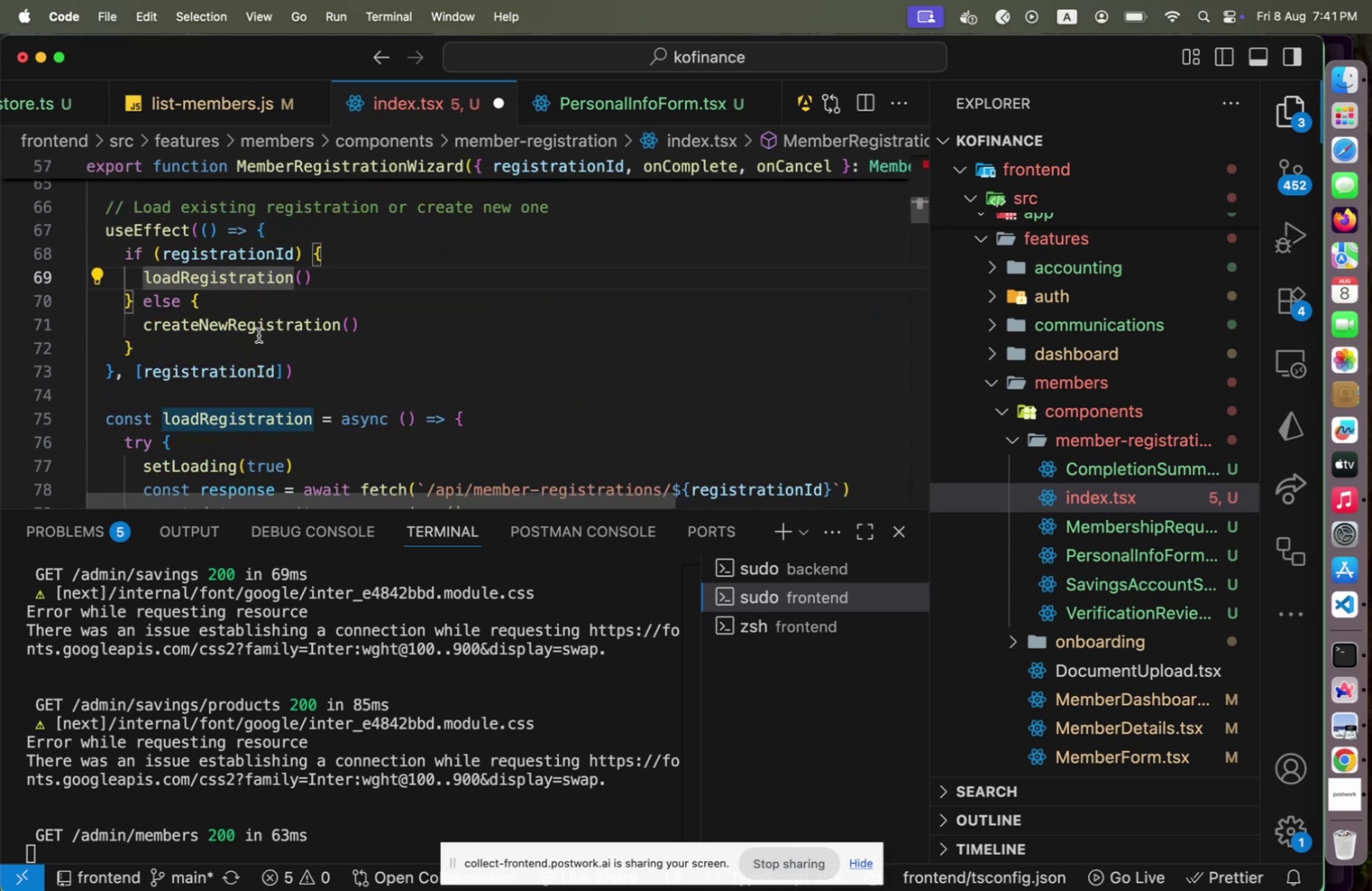 
scroll: coordinate [262, 340], scroll_direction: down, amount: 2.0
 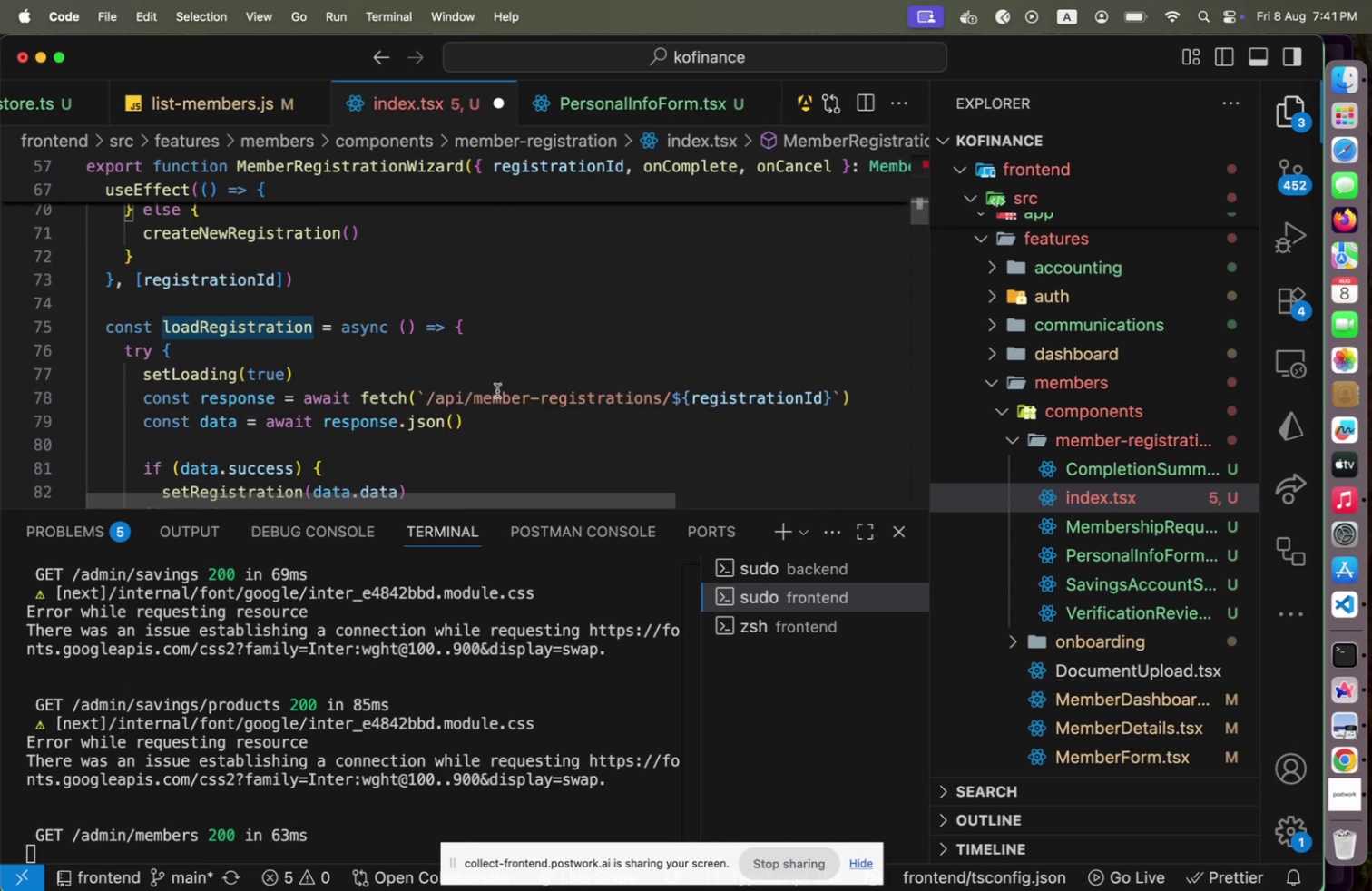 
left_click([497, 390])
 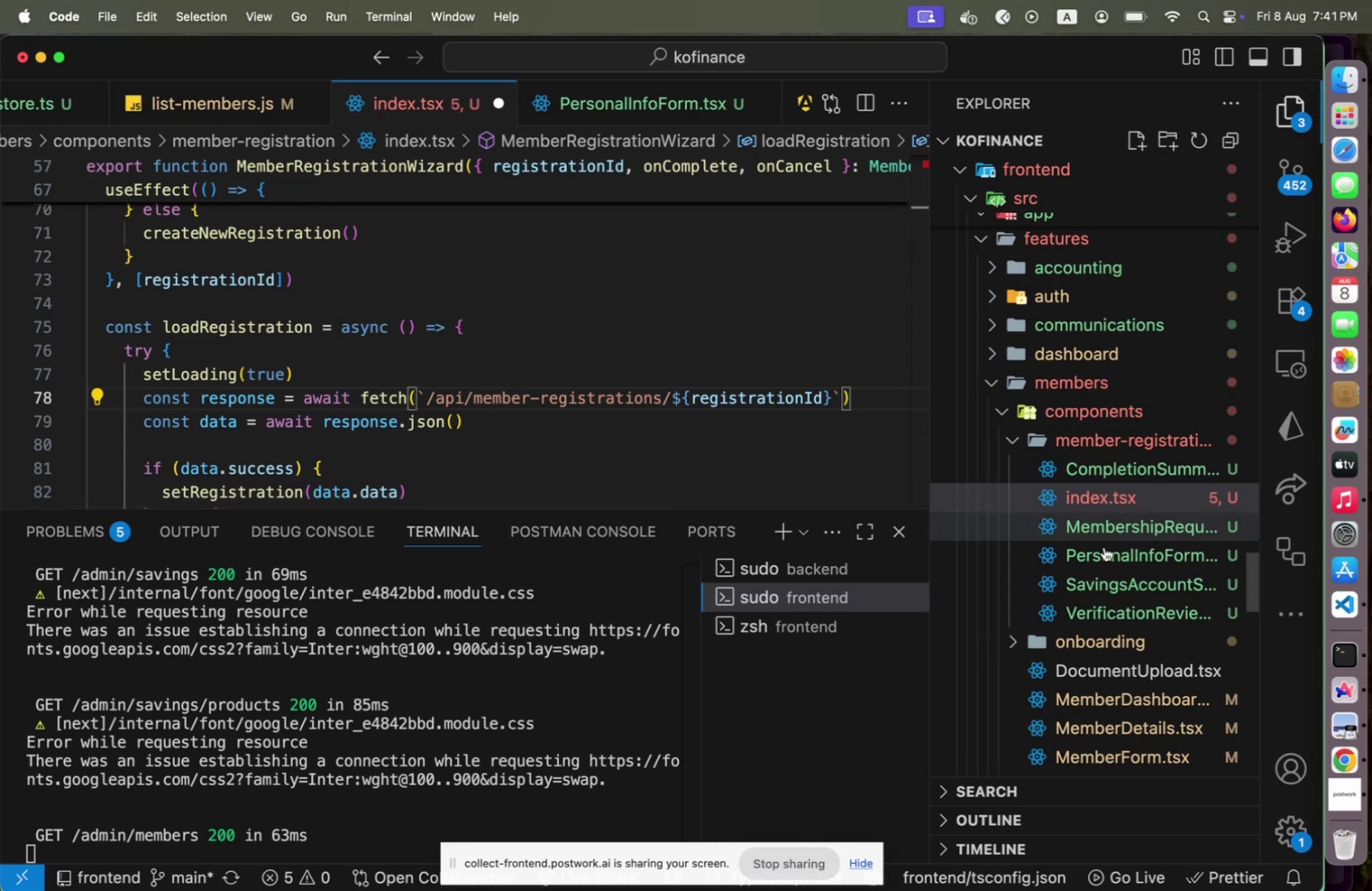 
scroll: coordinate [1148, 617], scroll_direction: down, amount: 5.0
 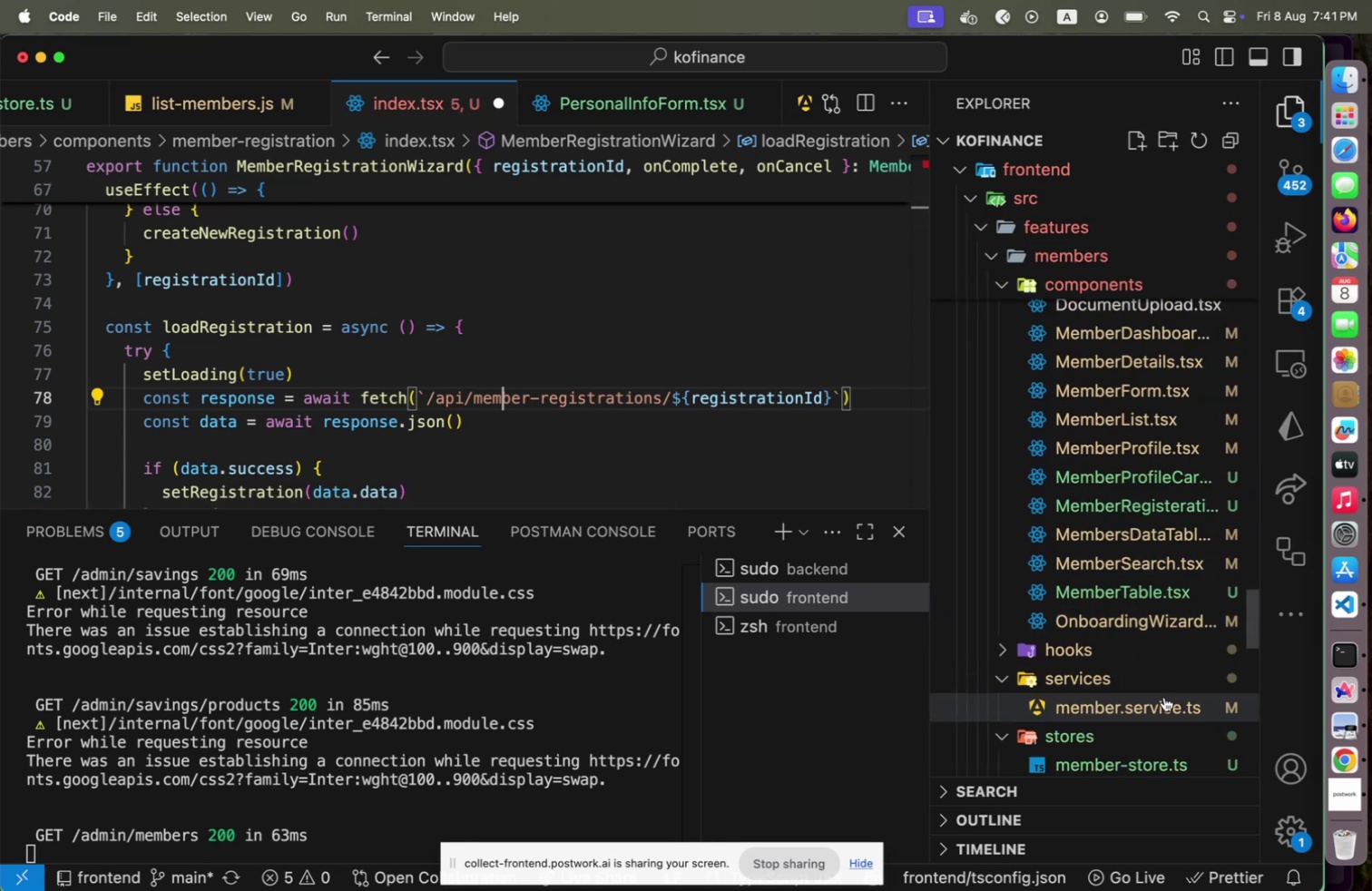 
left_click([1157, 680])
 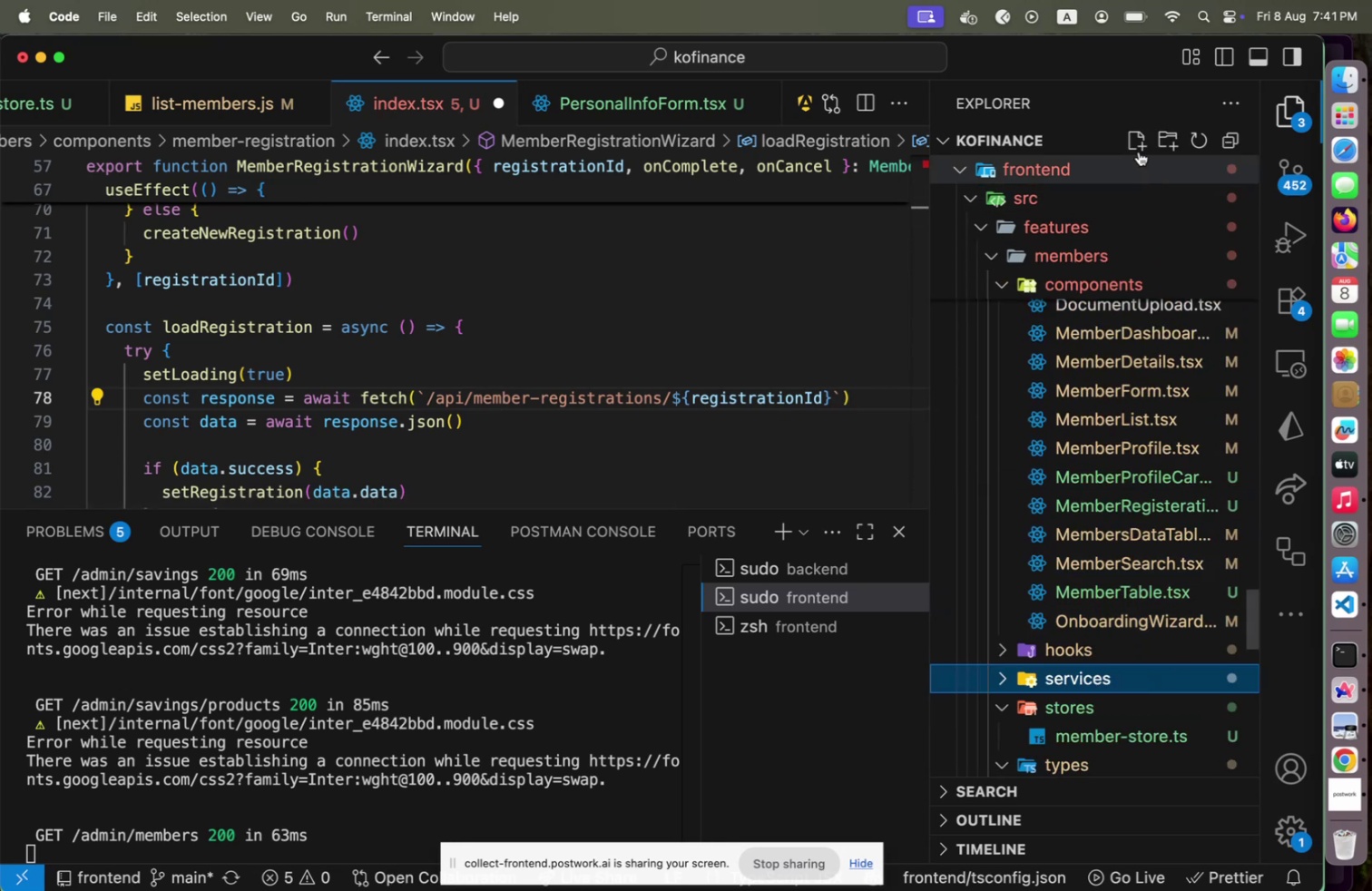 
left_click([1139, 150])
 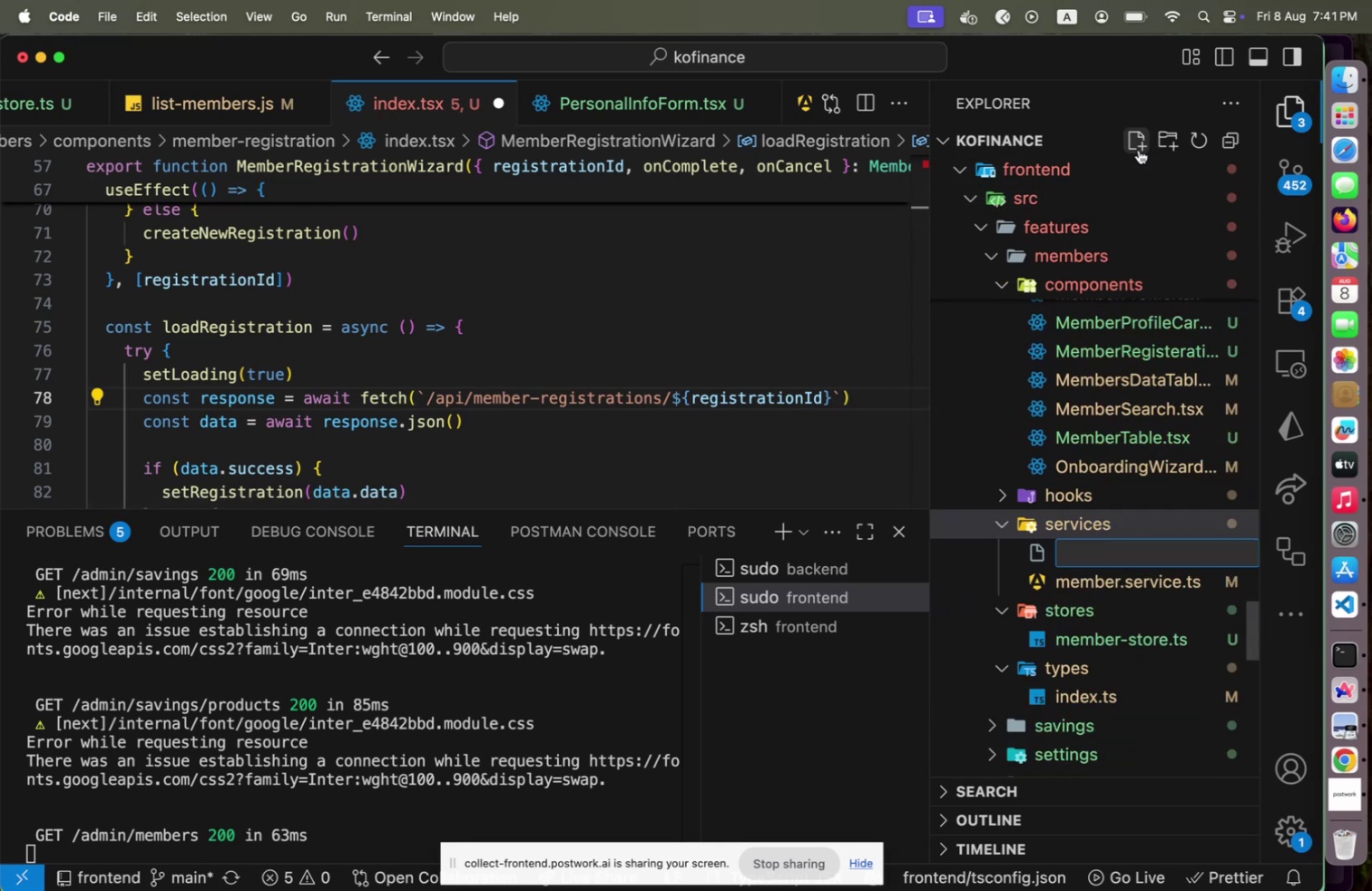 
type(member-registration.service.ts)
 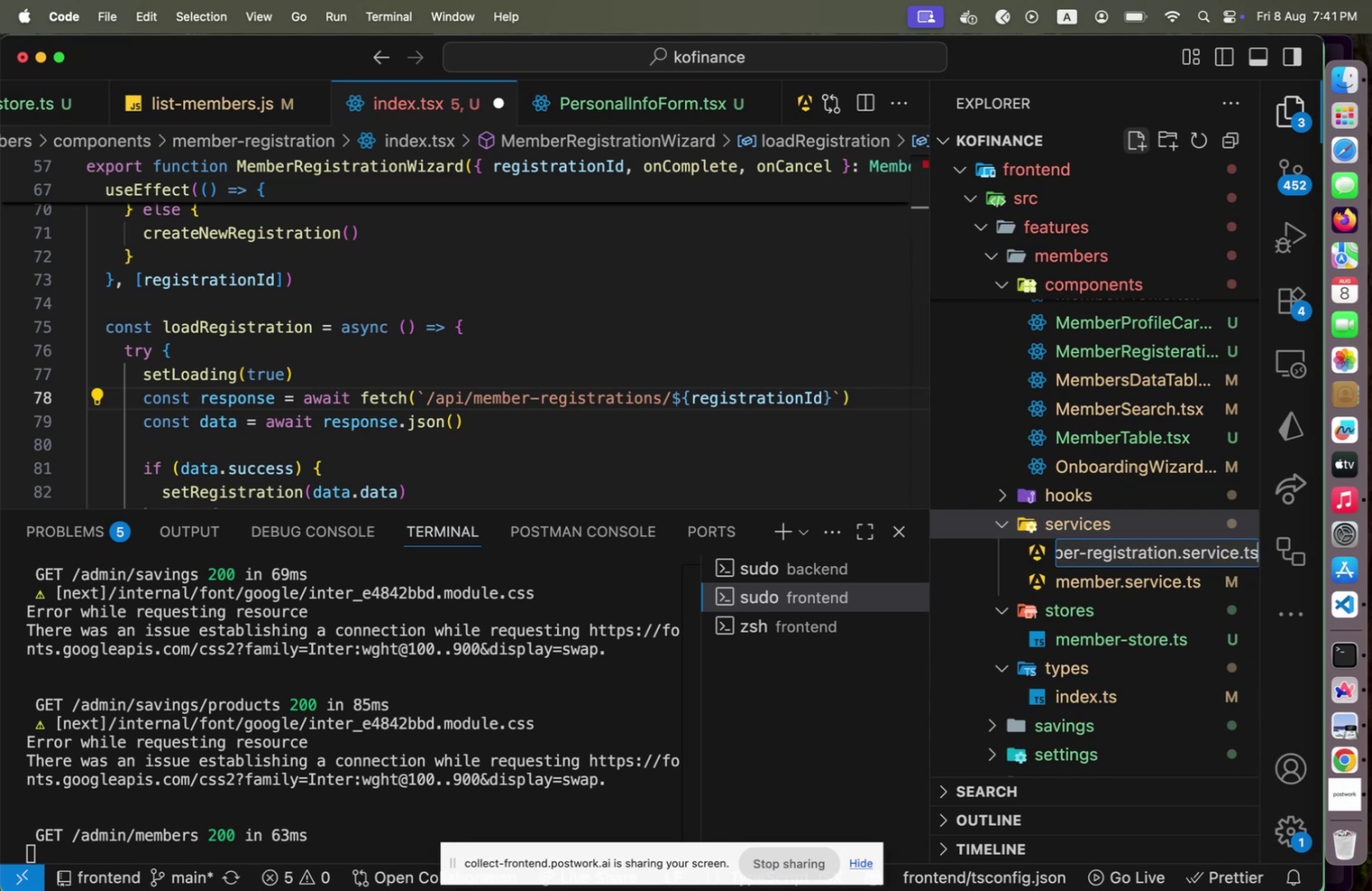 
key(Enter)
 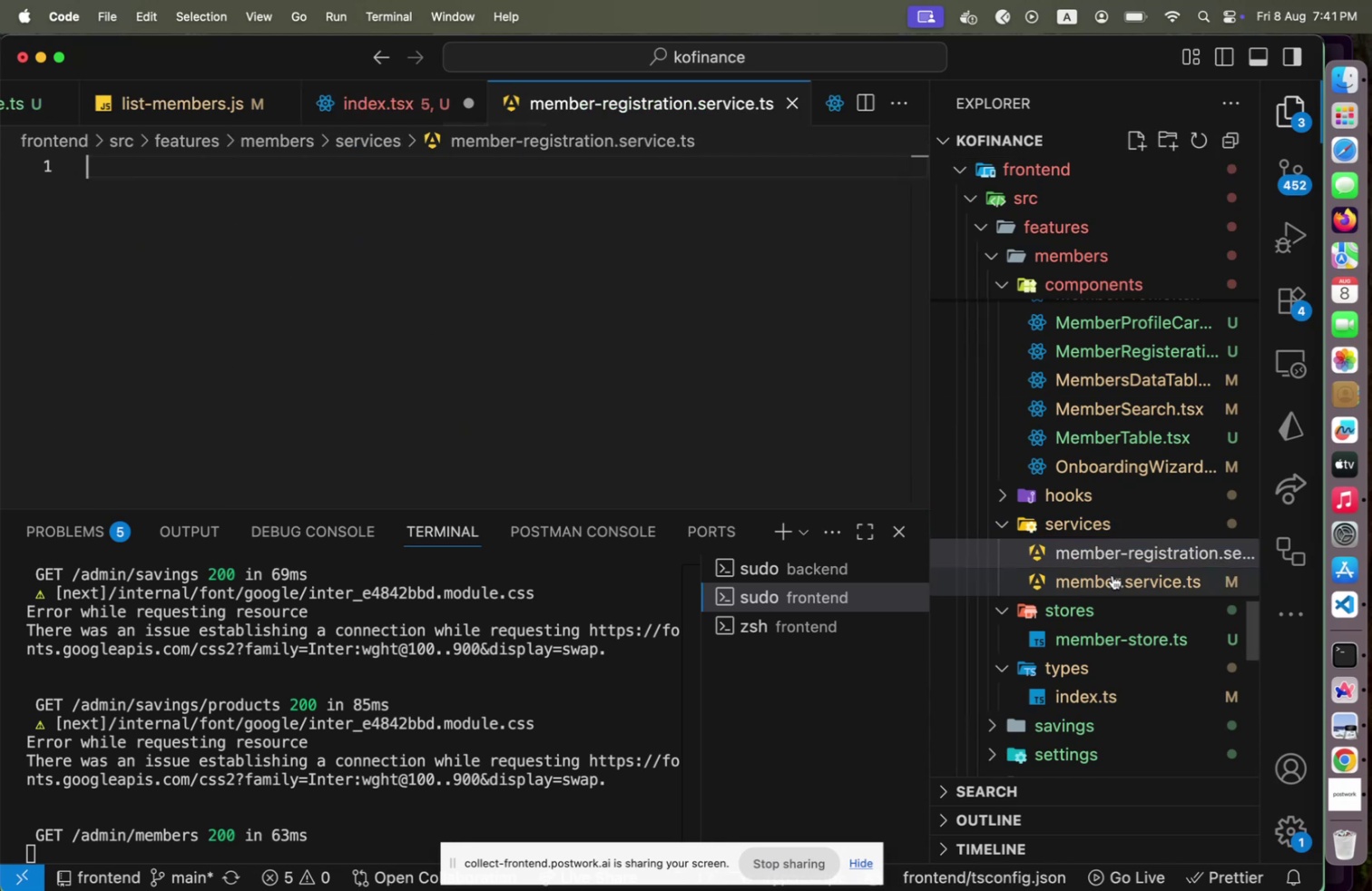 
left_click([1102, 599])
 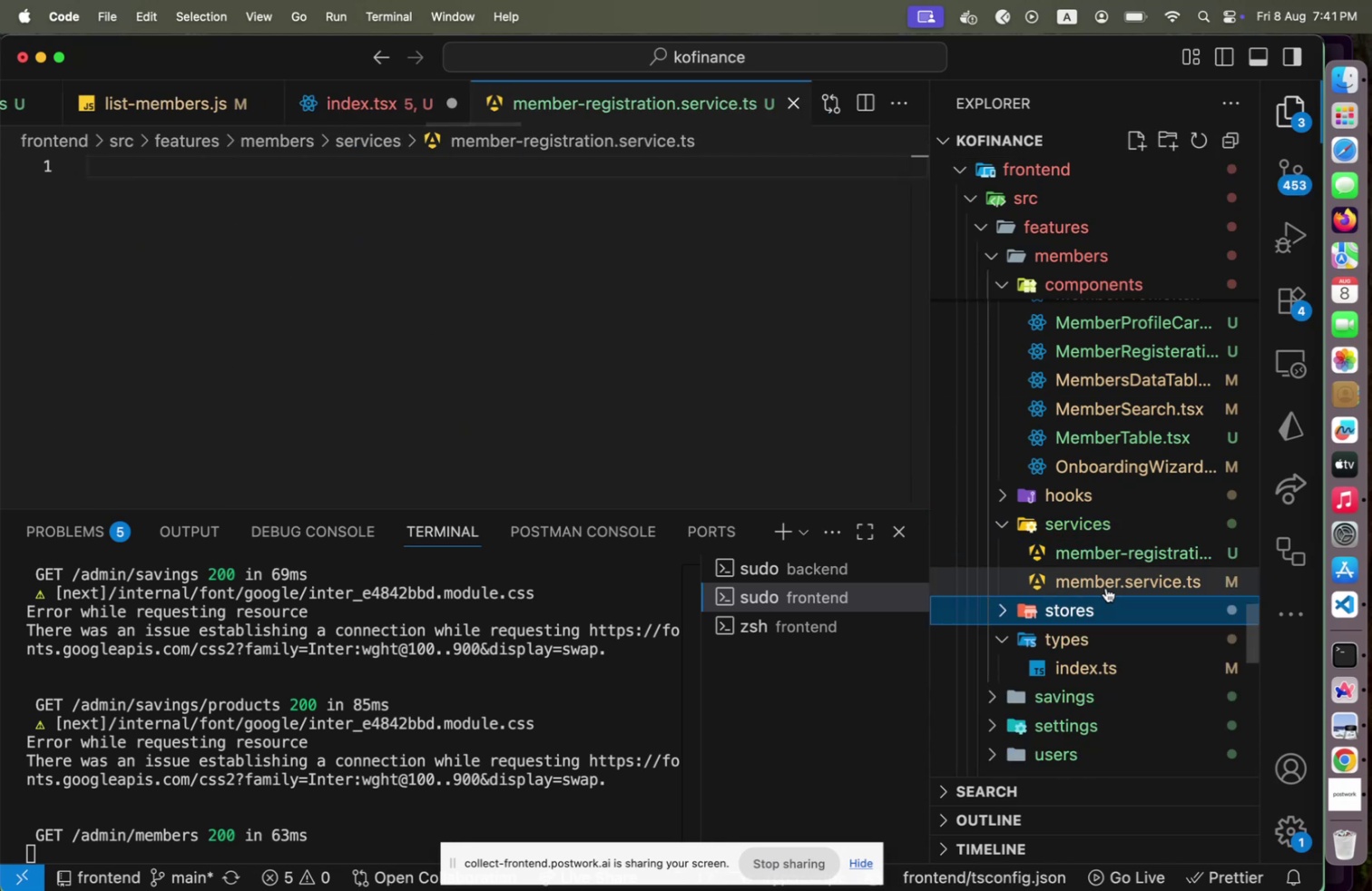 
left_click([1106, 587])
 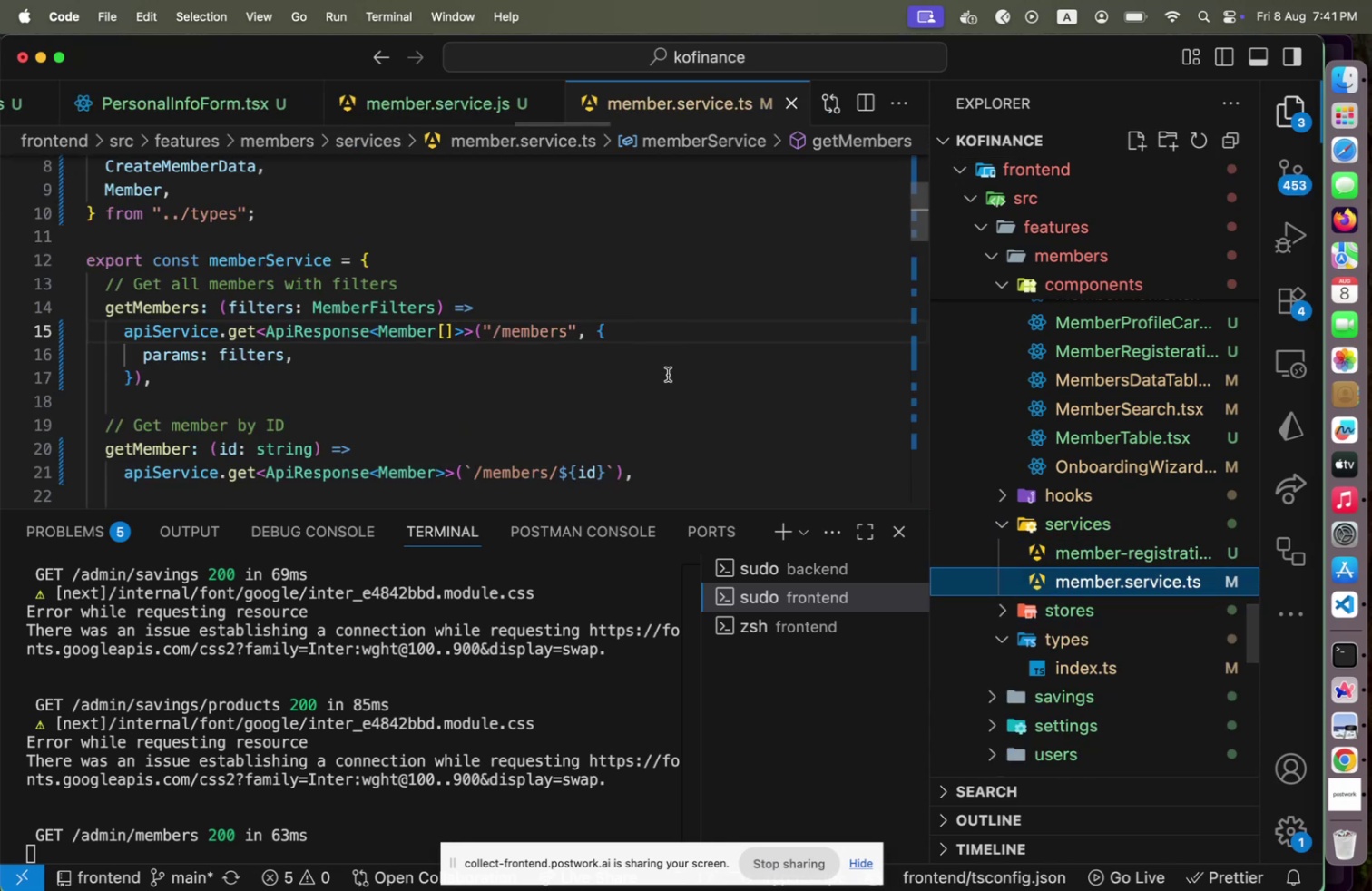 
left_click([668, 374])
 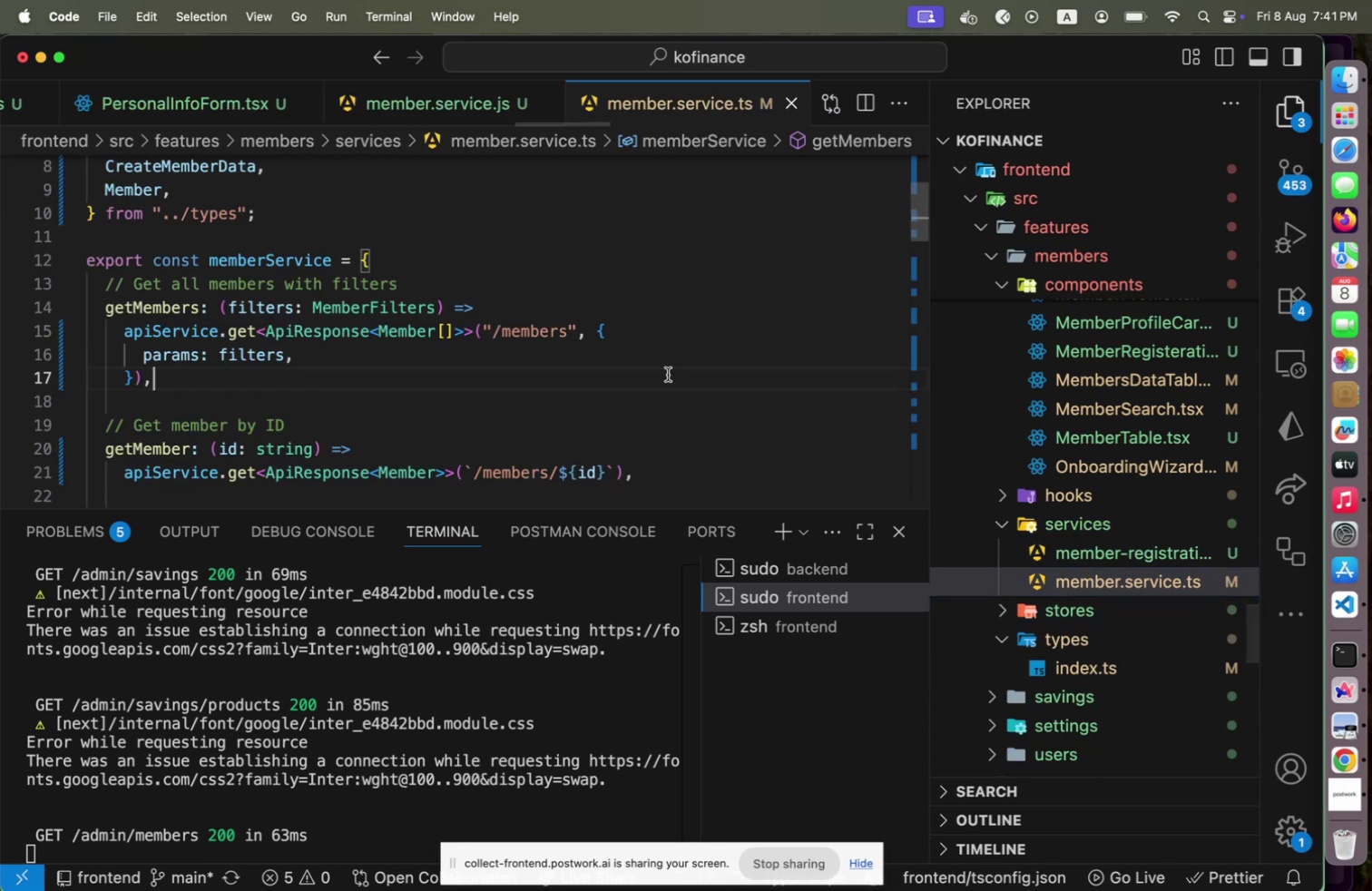 
key(Meta+CommandLeft)
 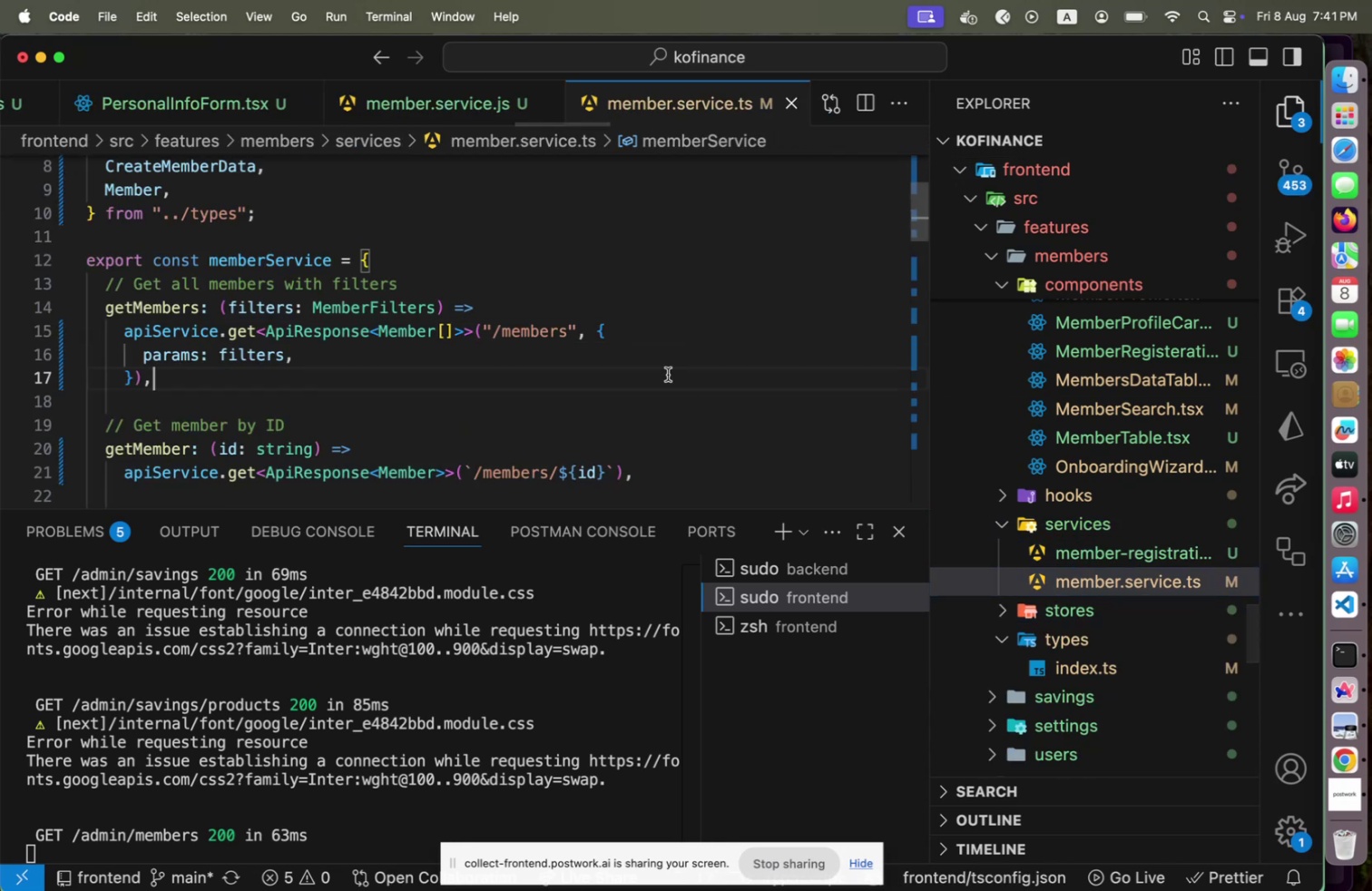 
key(Meta+A)
 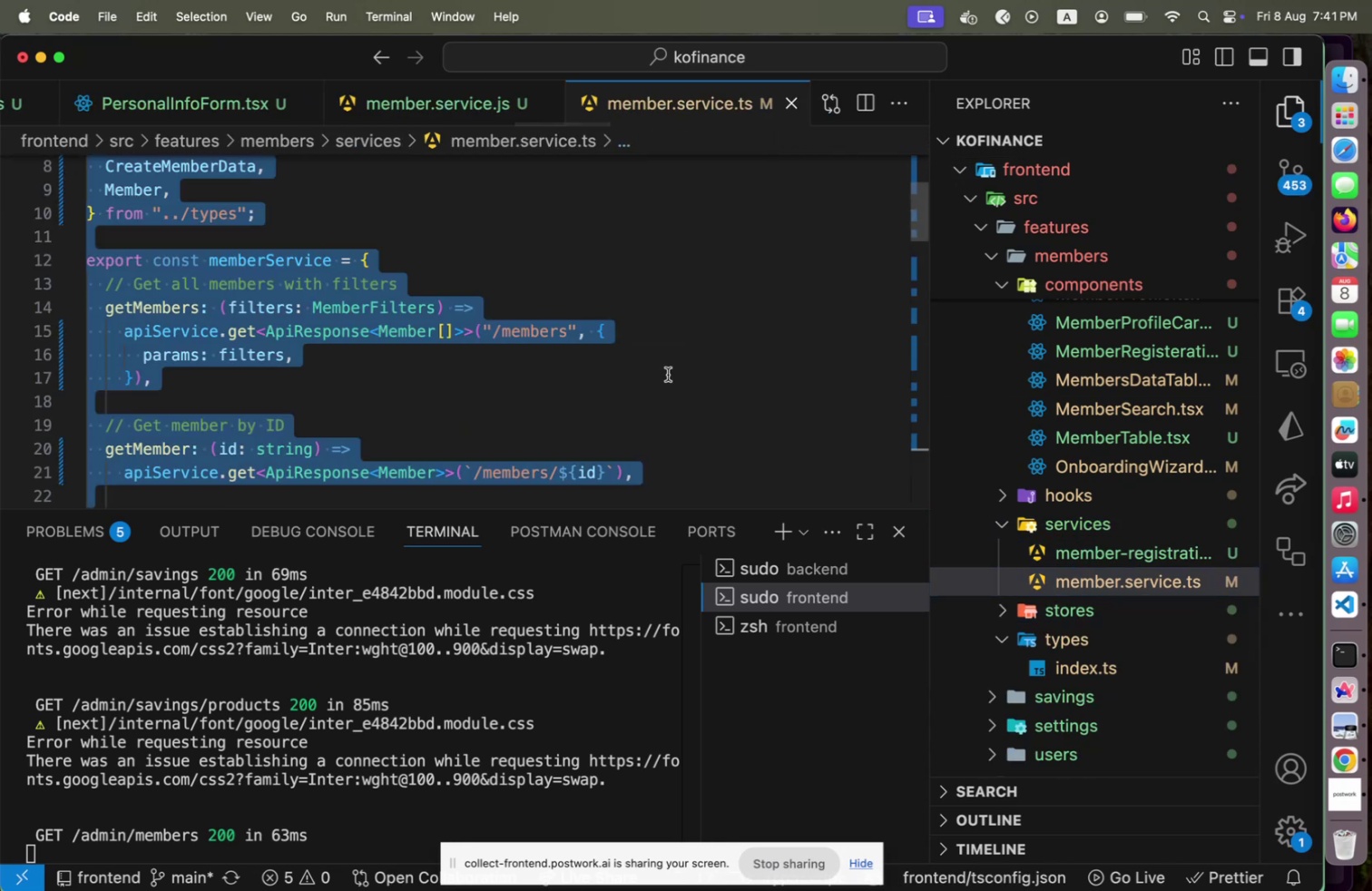 
key(Meta+C)
 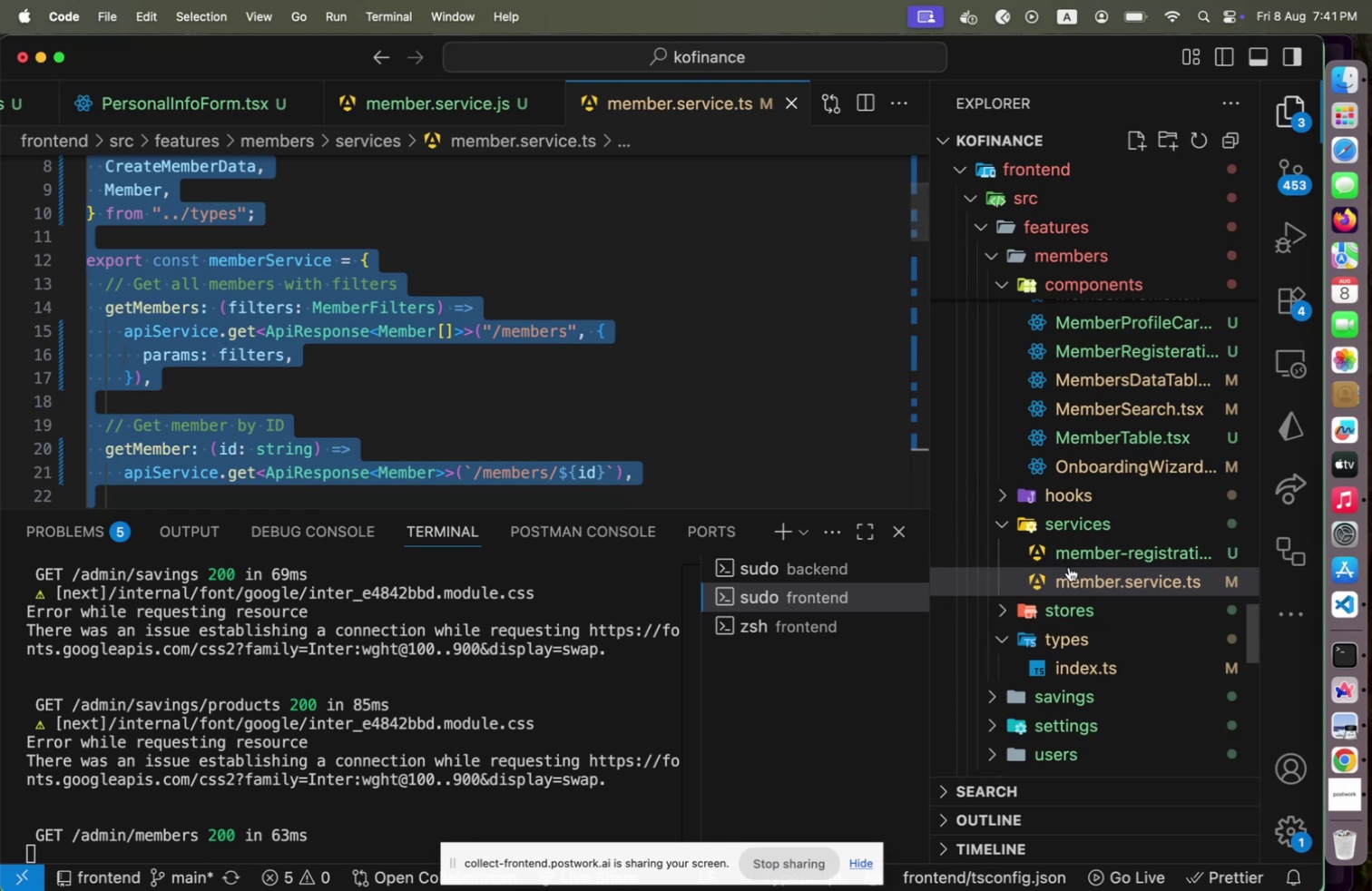 
left_click([1069, 566])
 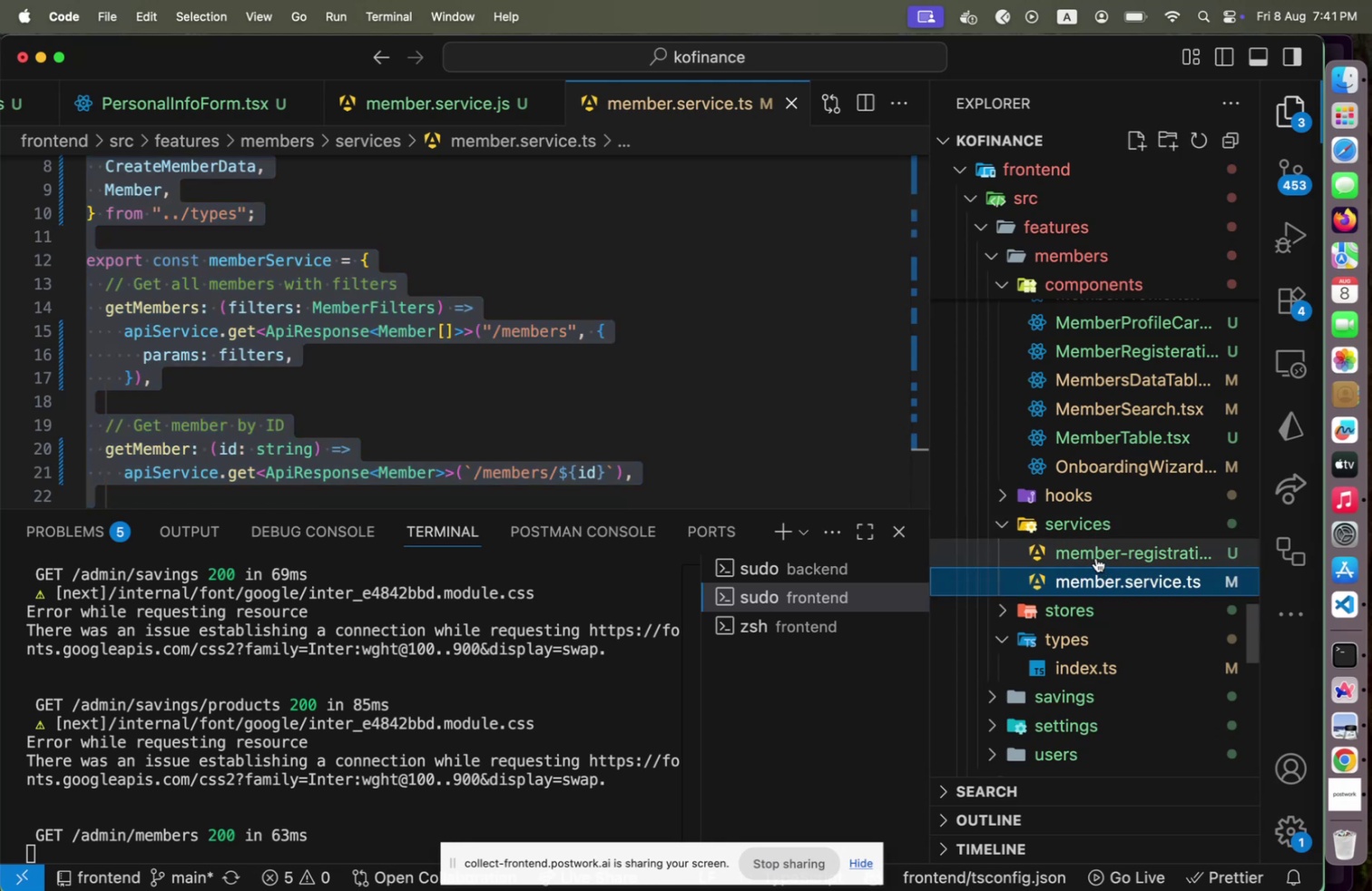 
left_click([529, 182])
 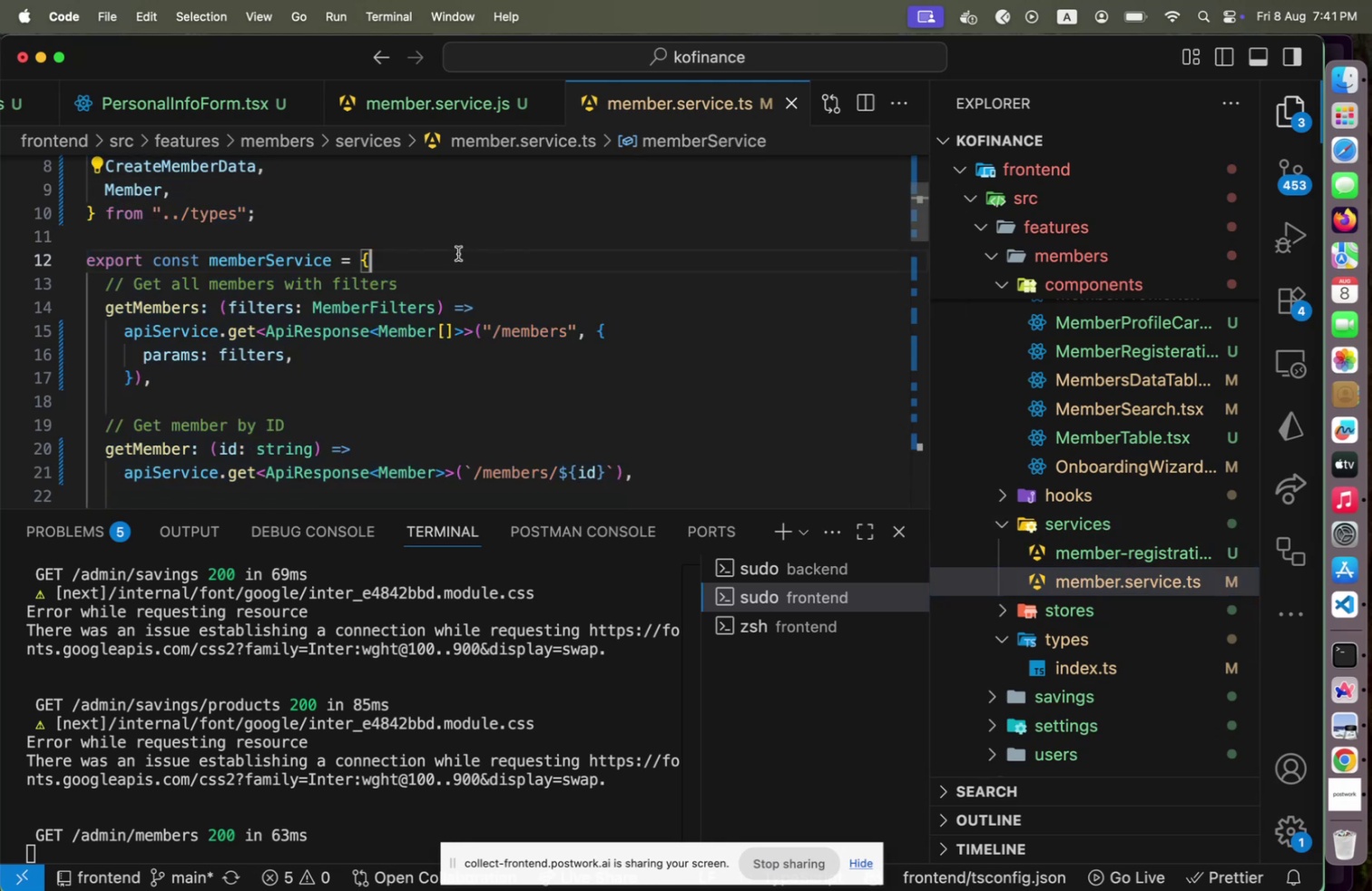 
hold_key(key=ArrowUp, duration=1.5)
 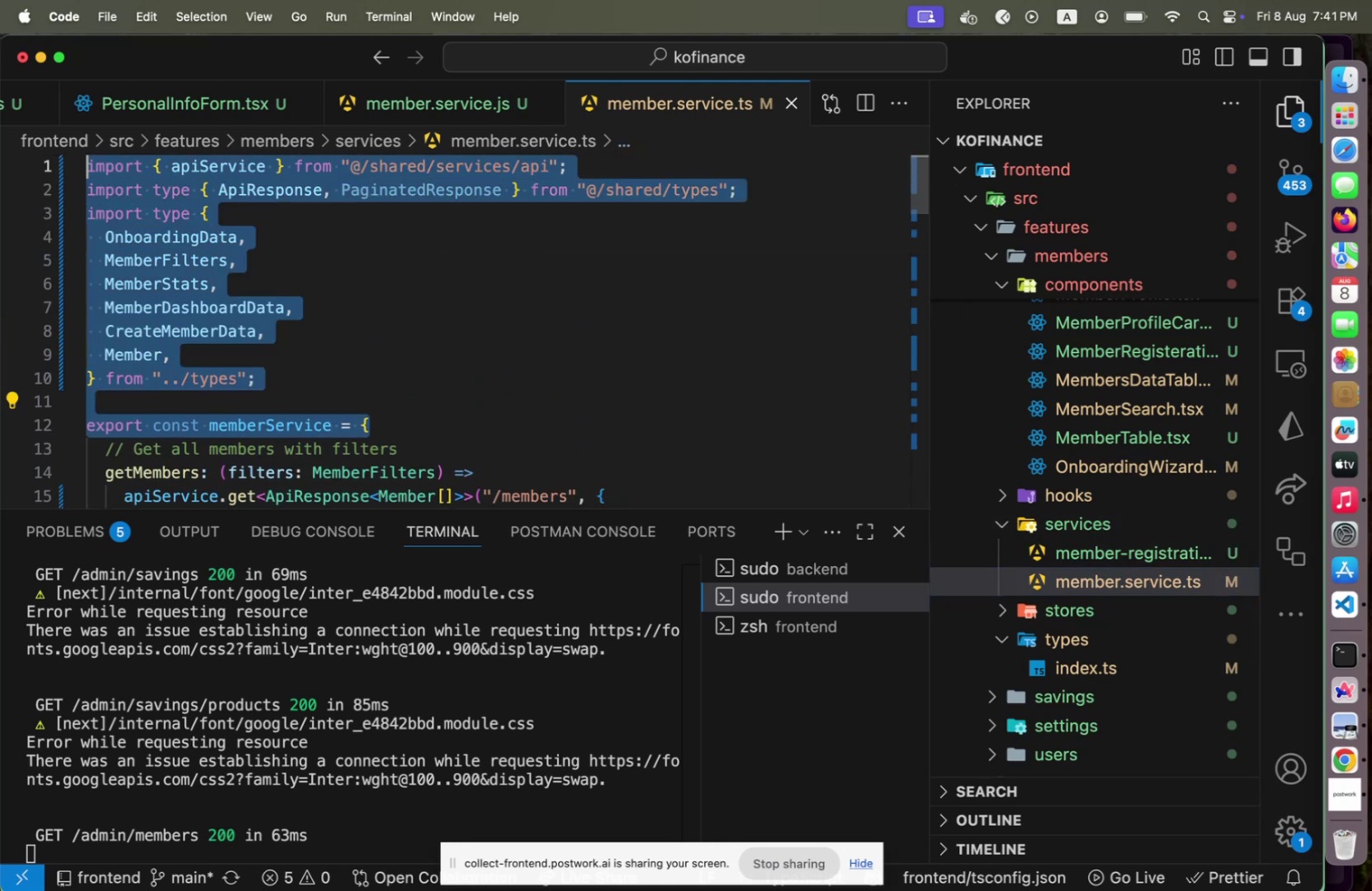 
key(Shift+ArrowUp)
 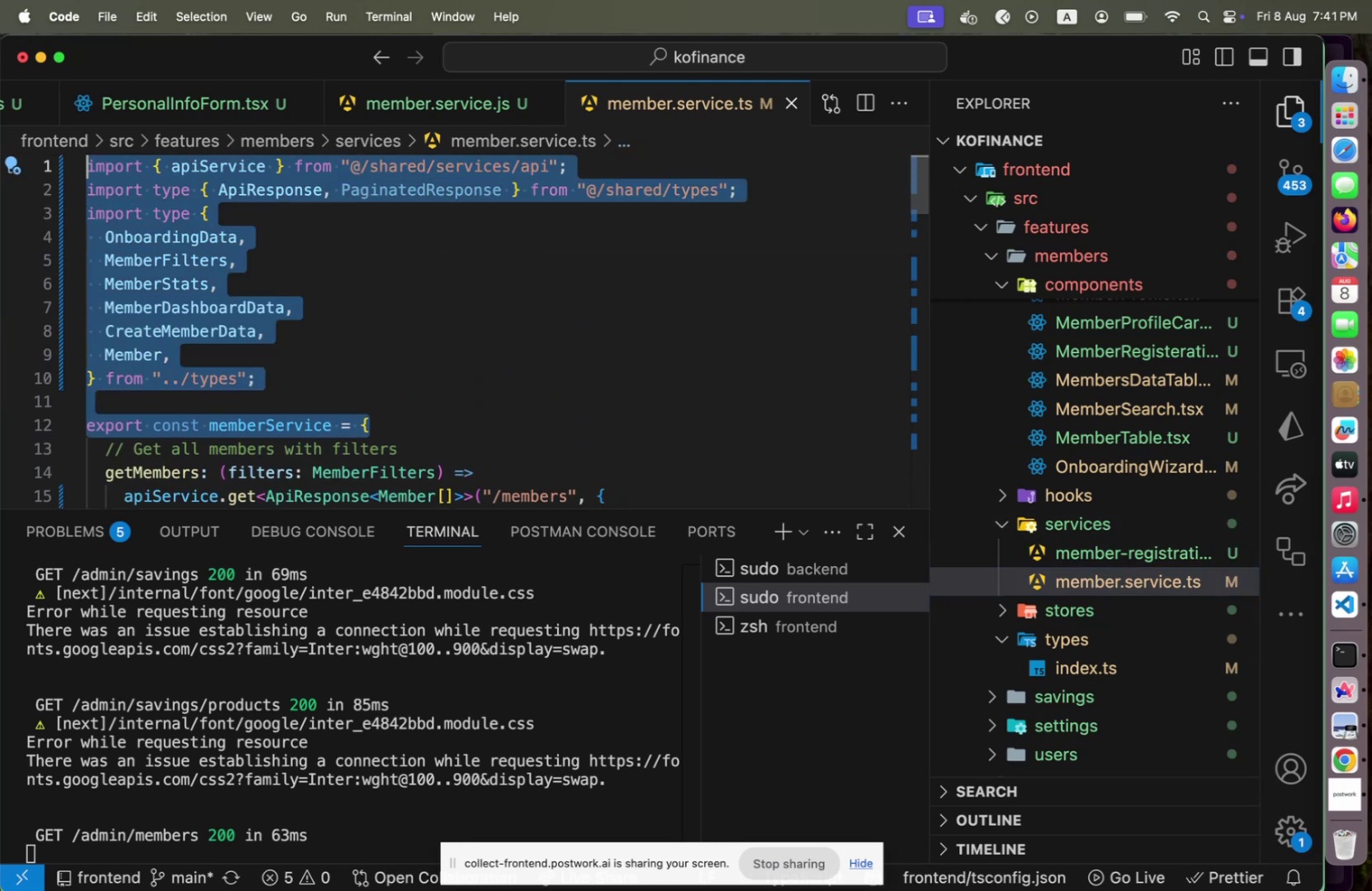 
key(Meta+C)
 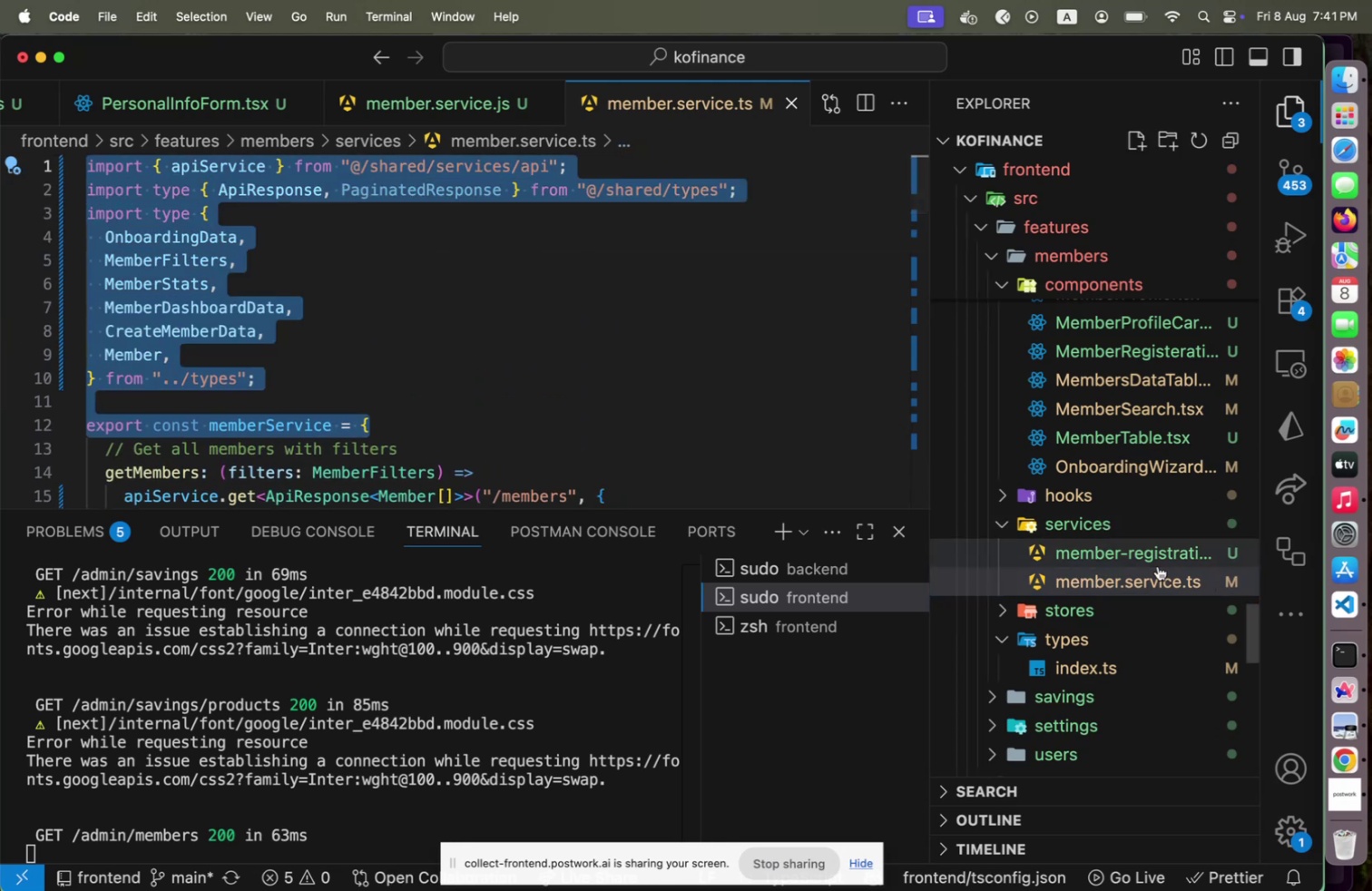 
left_click([1158, 561])
 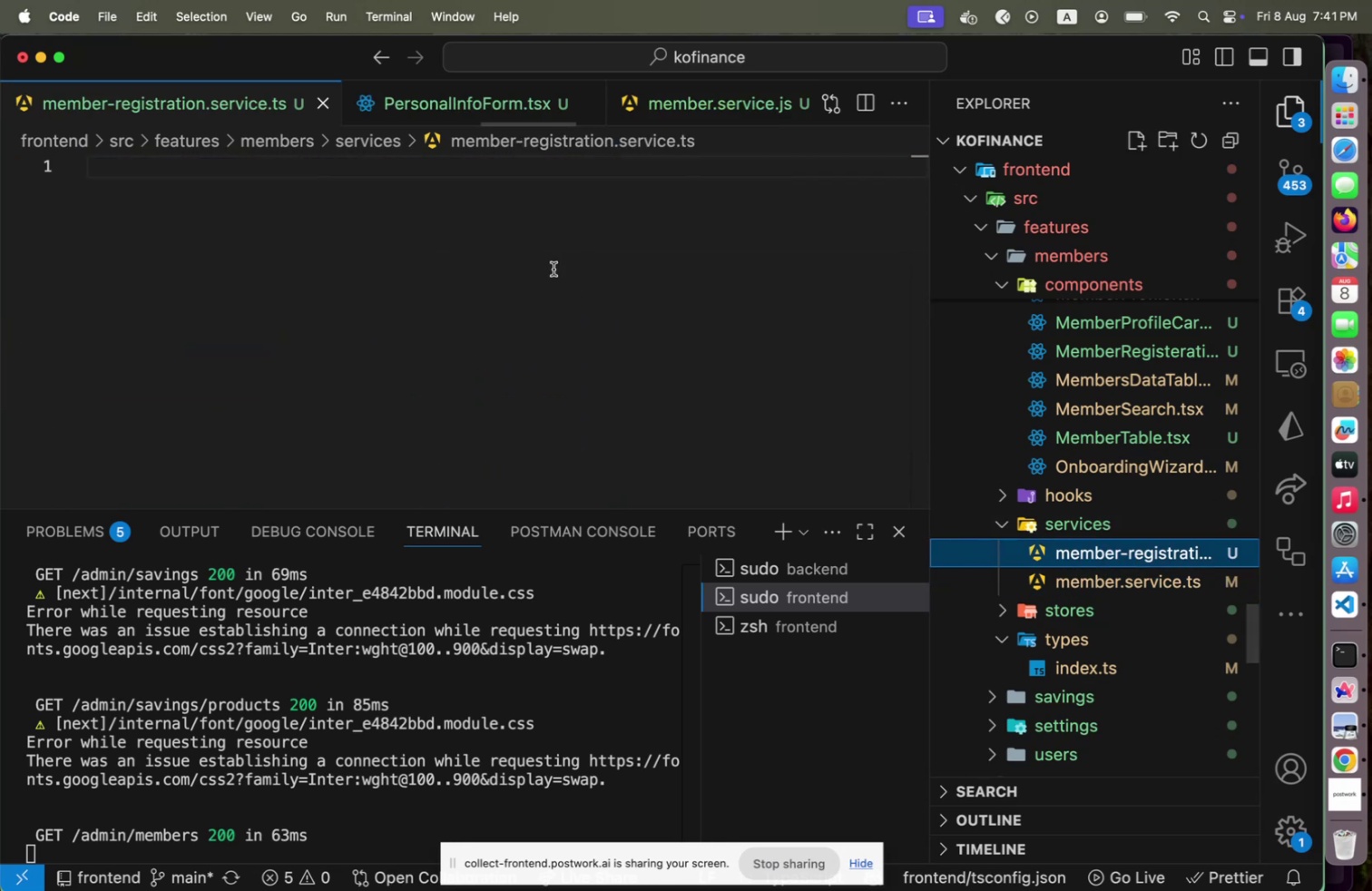 
left_click([554, 269])
 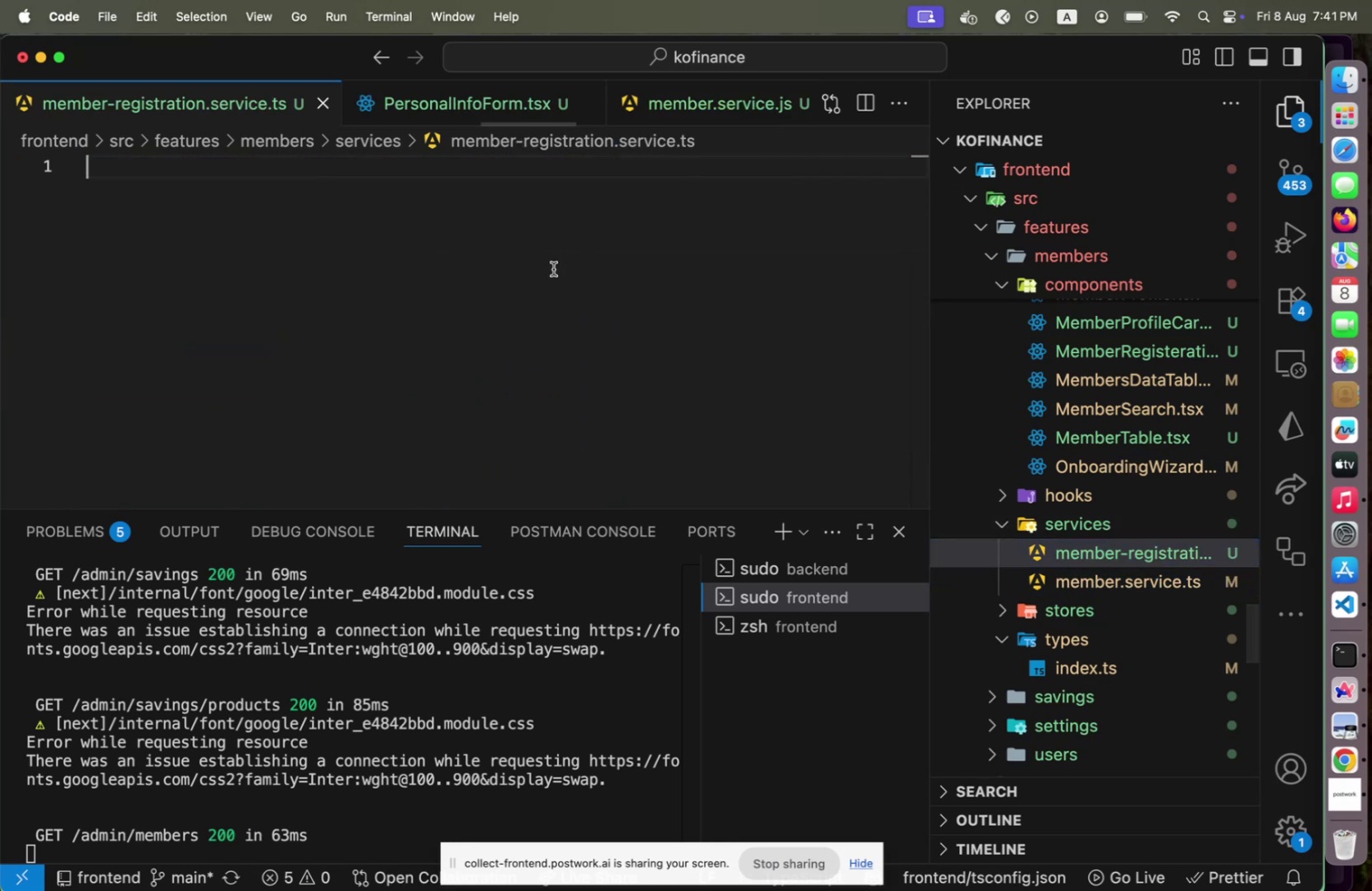 
key(Meta+V)
 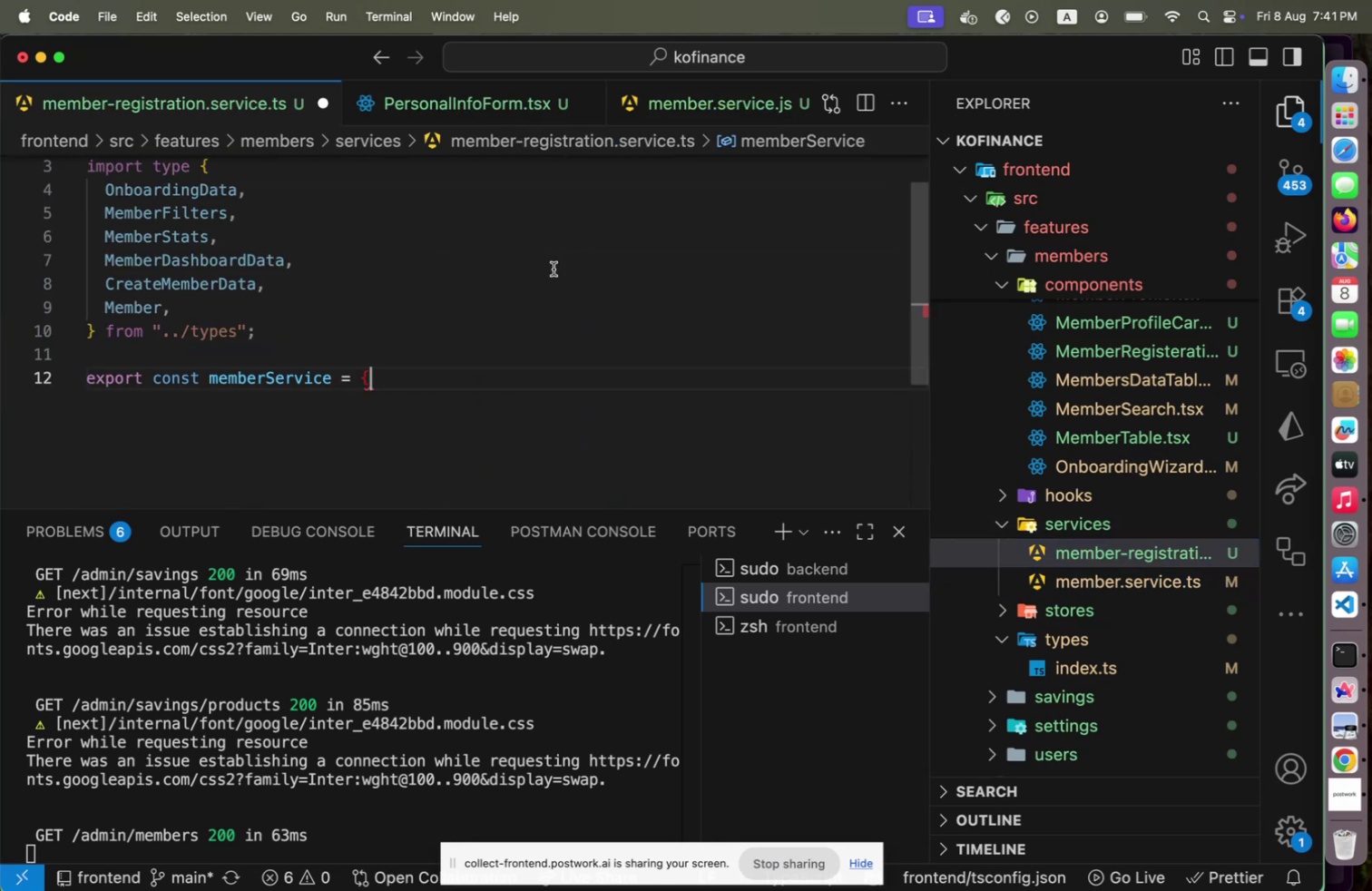 
key(Enter)
 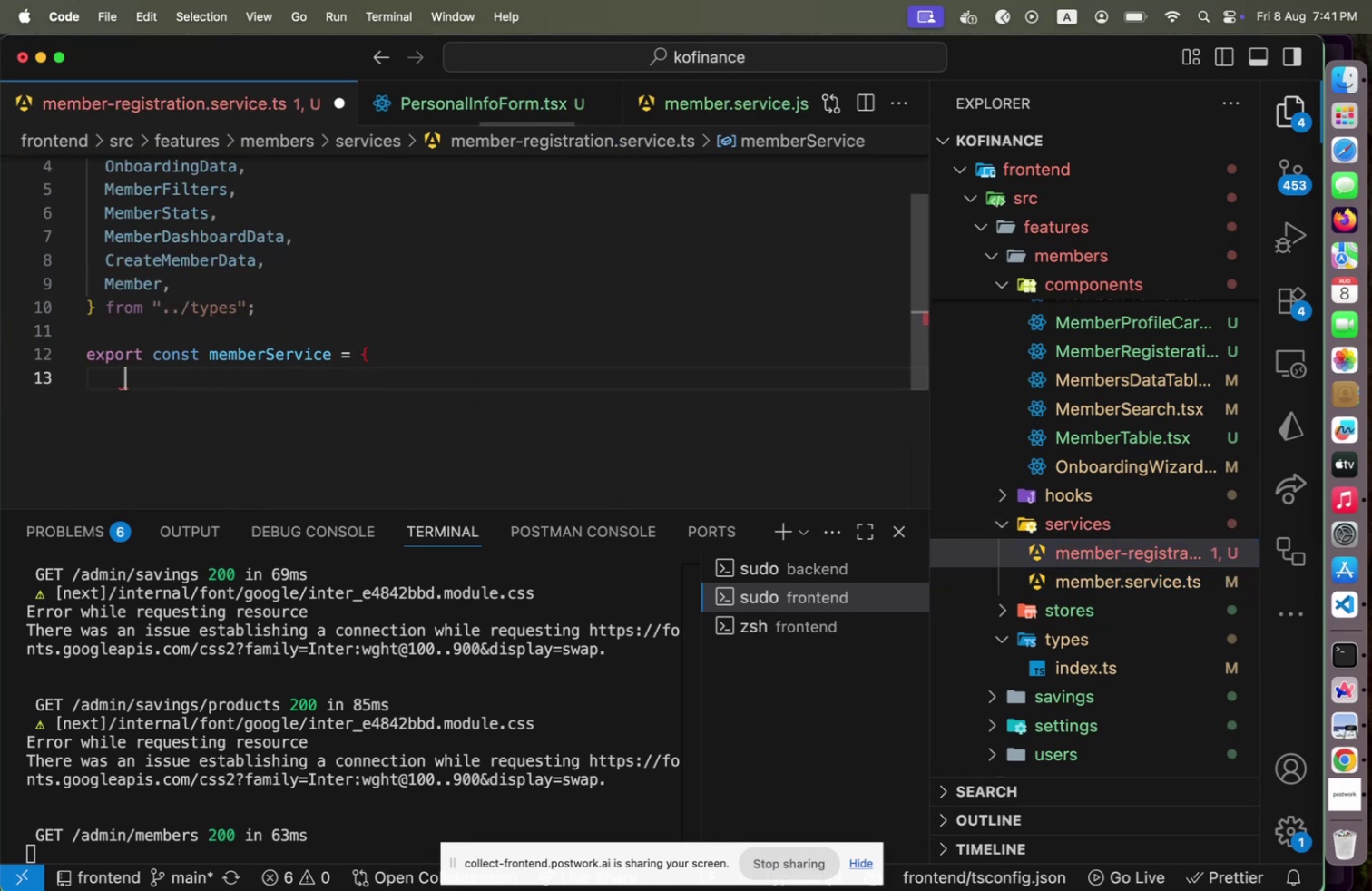 
key(Shift+BracketRight)
 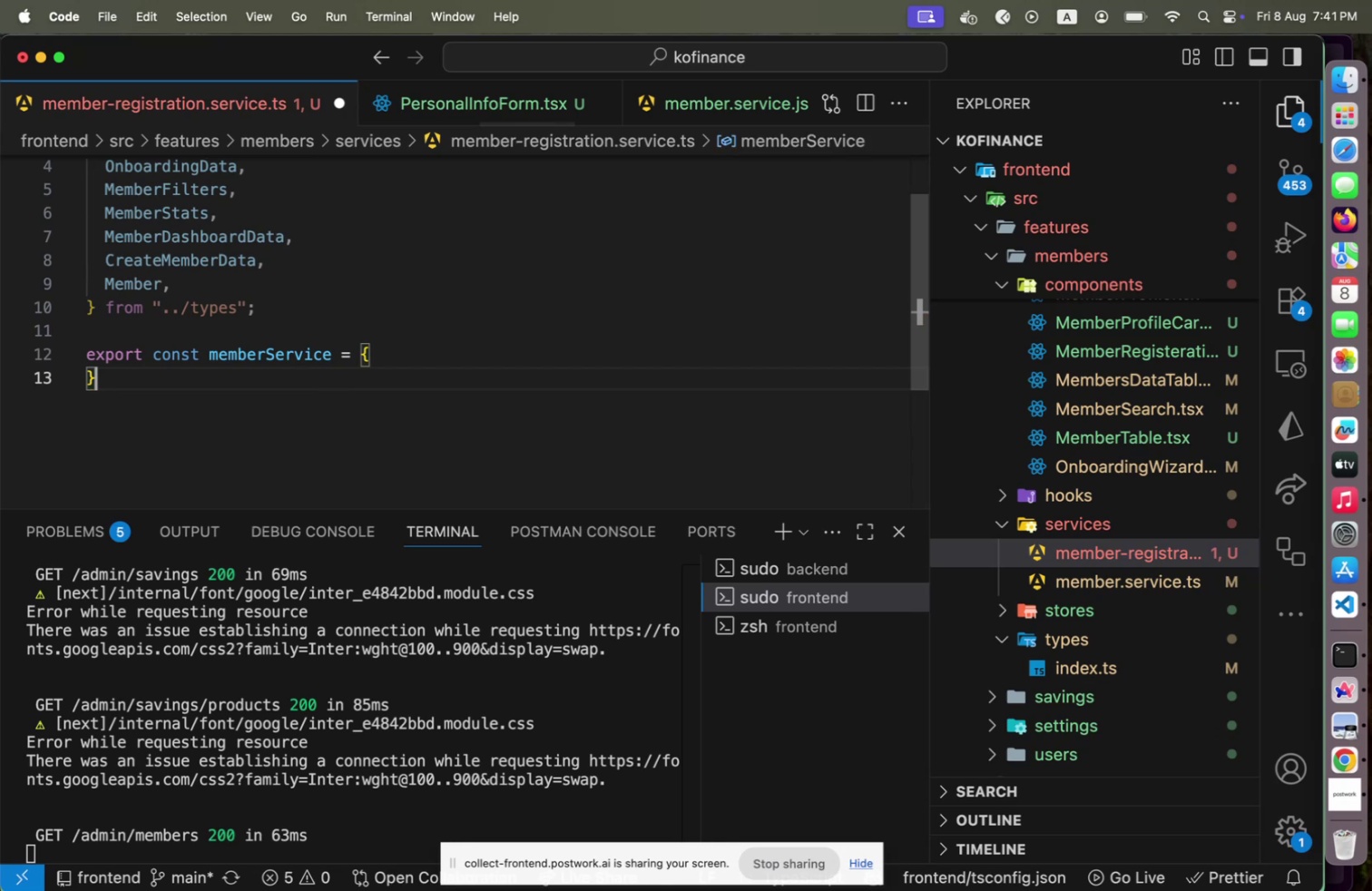 
key(ArrowUp)
 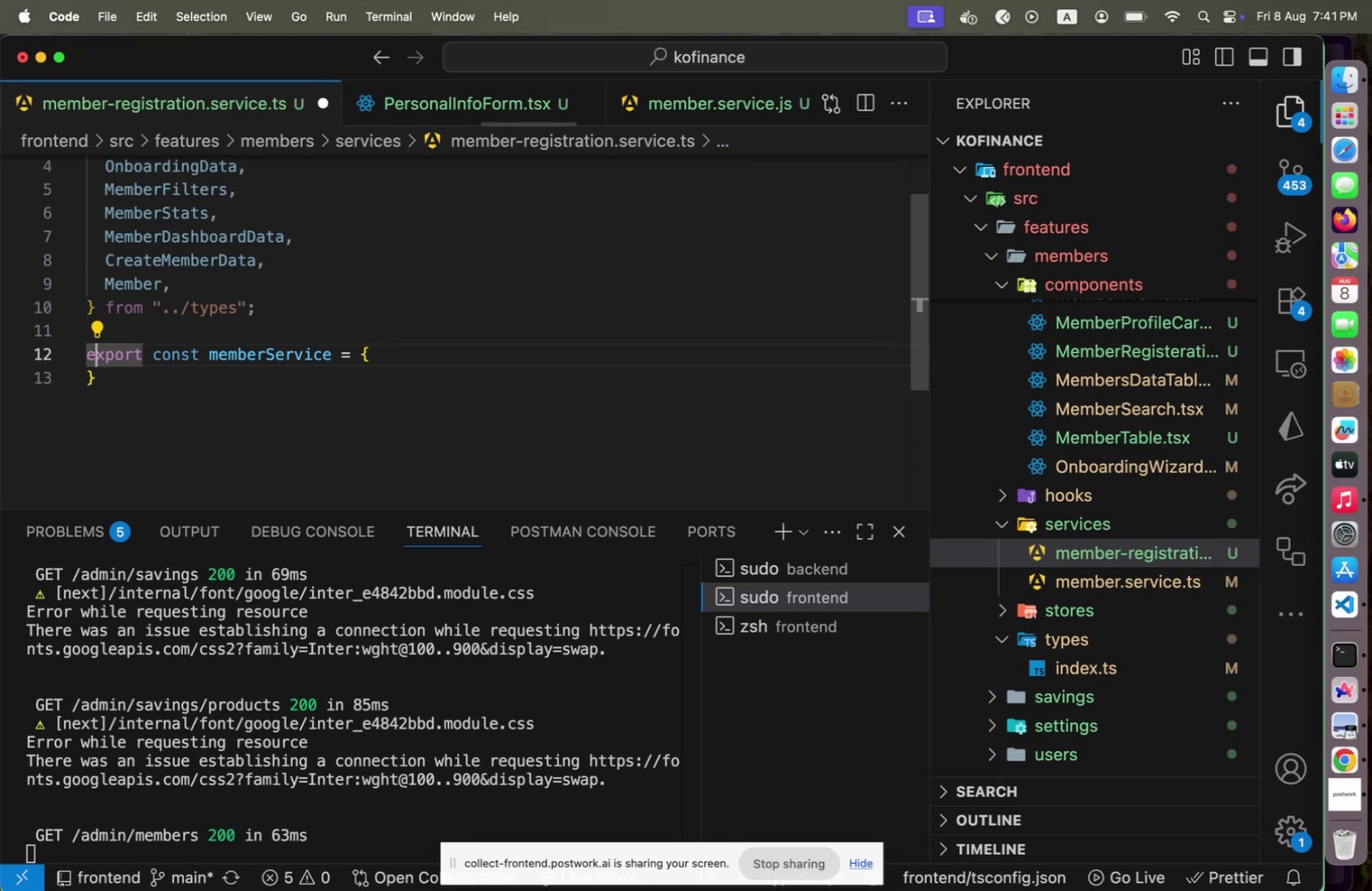 
hold_key(key=ArrowRight, duration=1.5)
 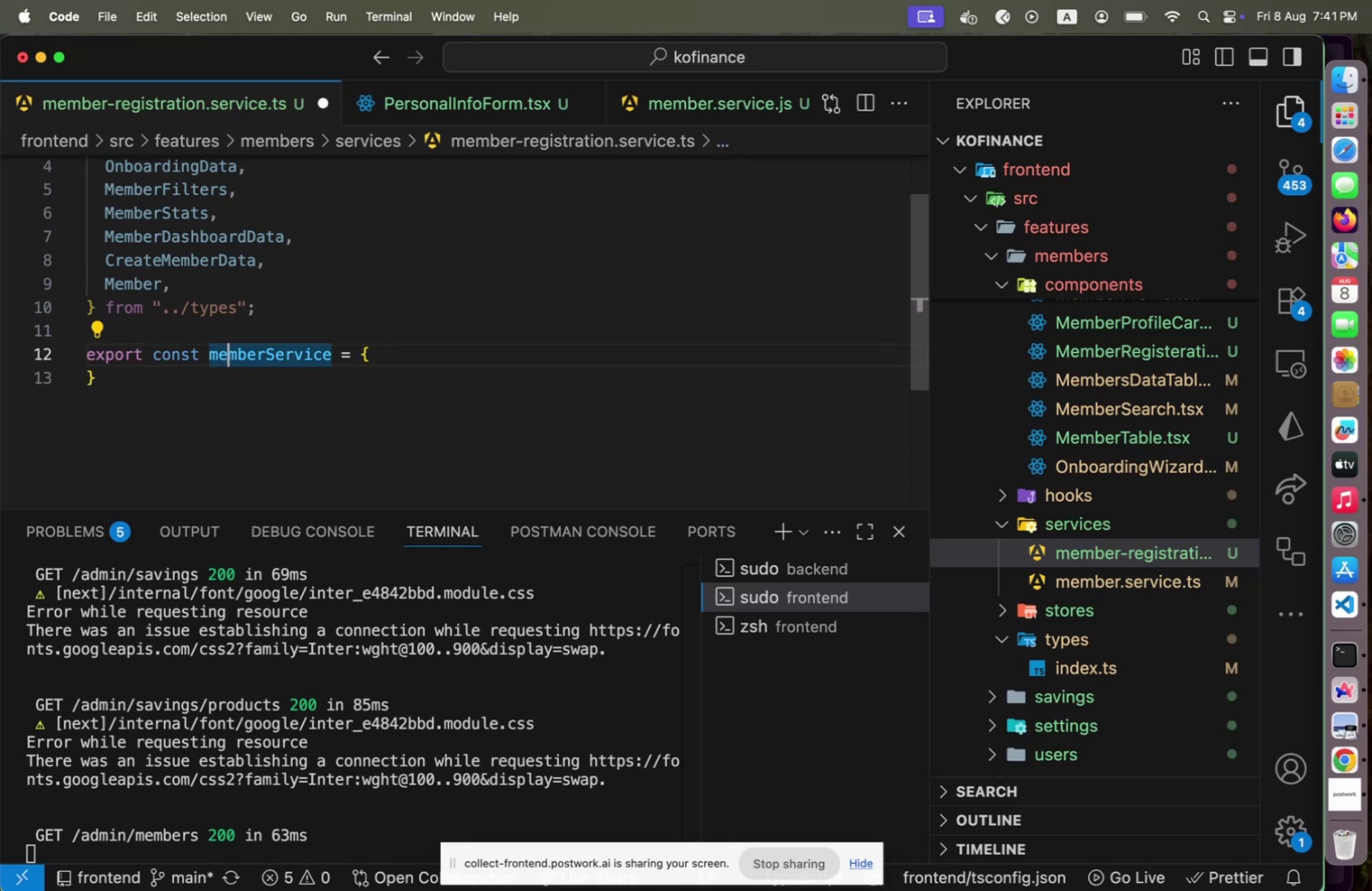 
key(ArrowRight)
 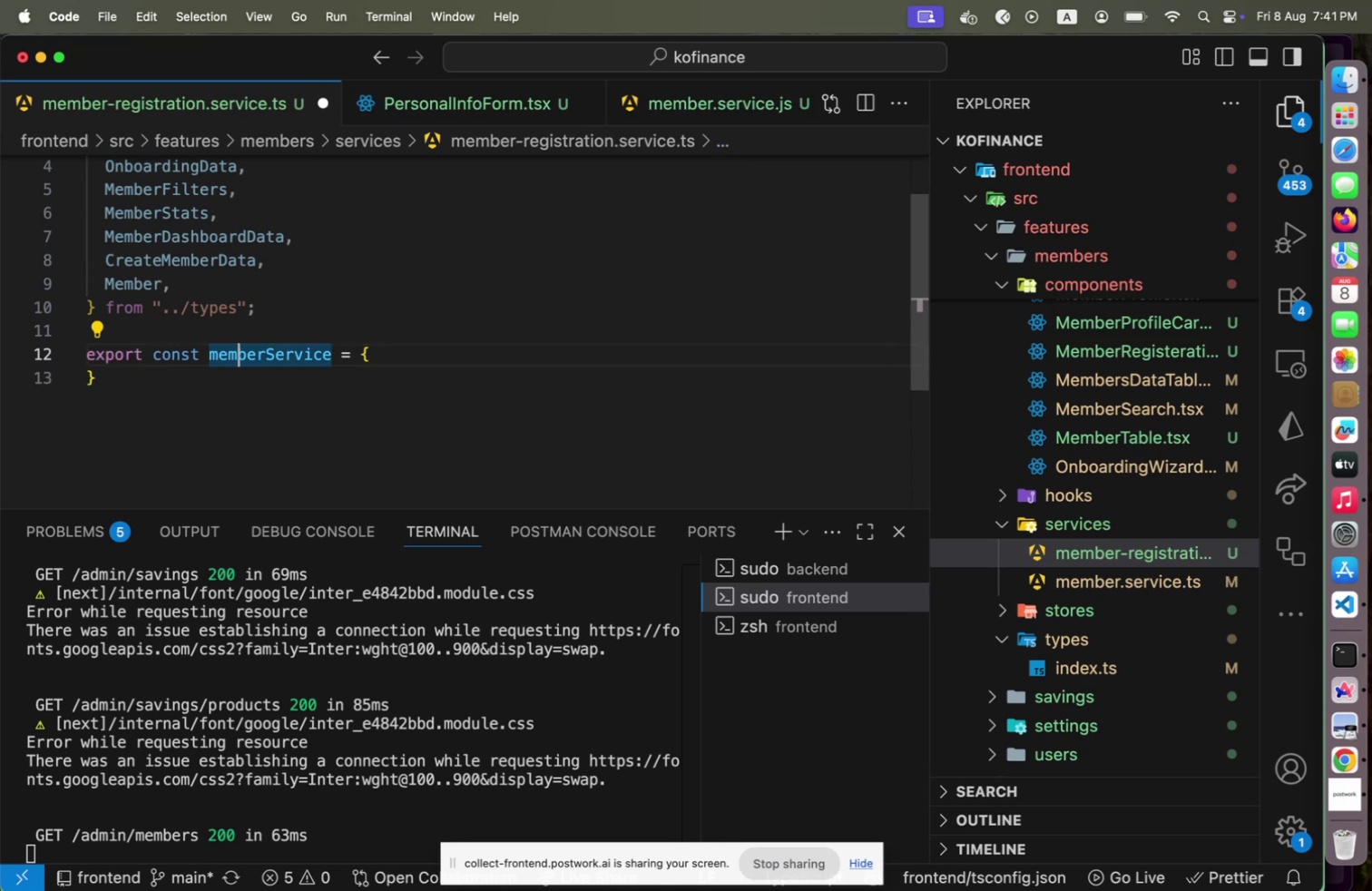 
key(ArrowRight)
 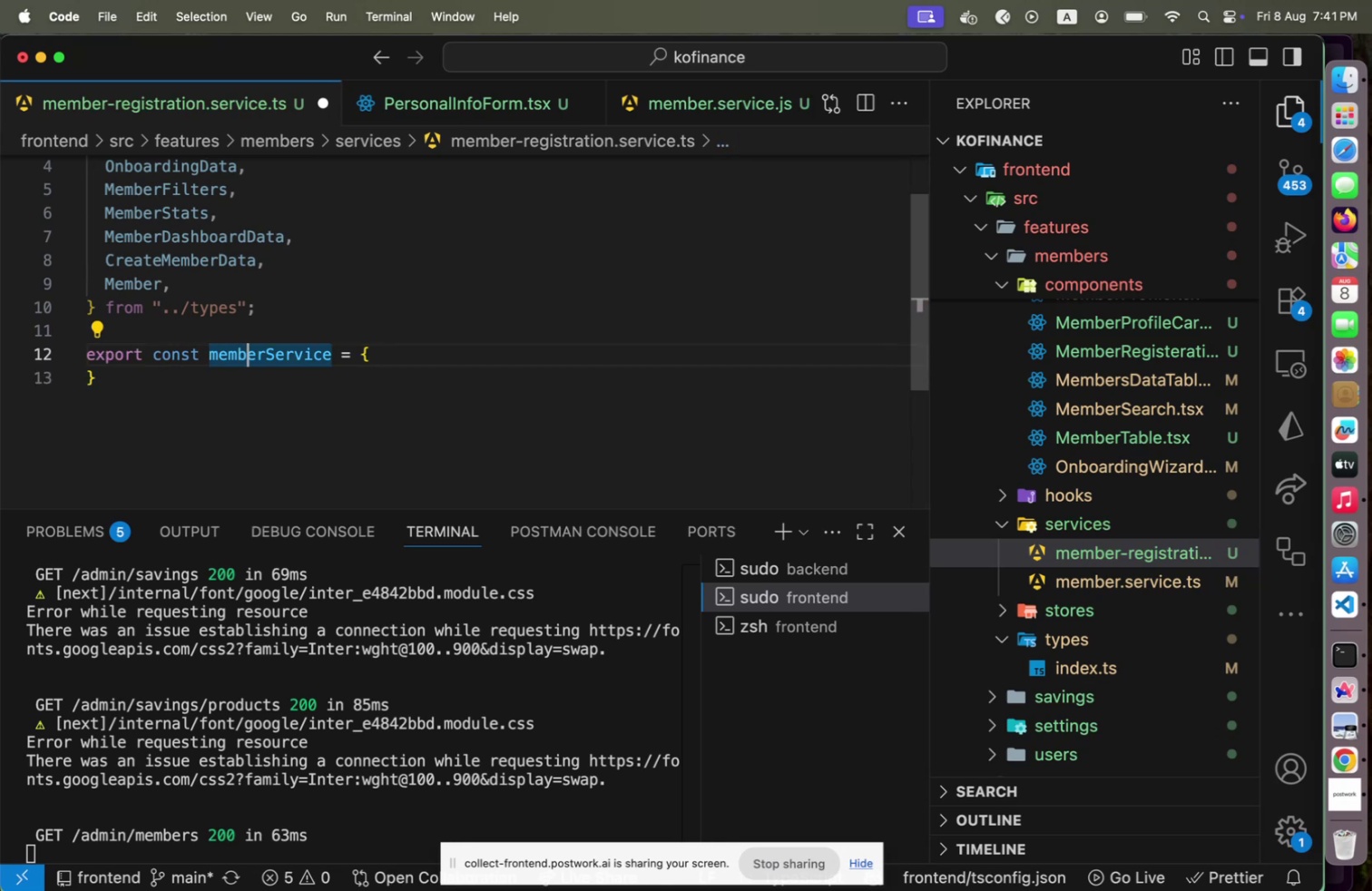 
key(ArrowRight)
 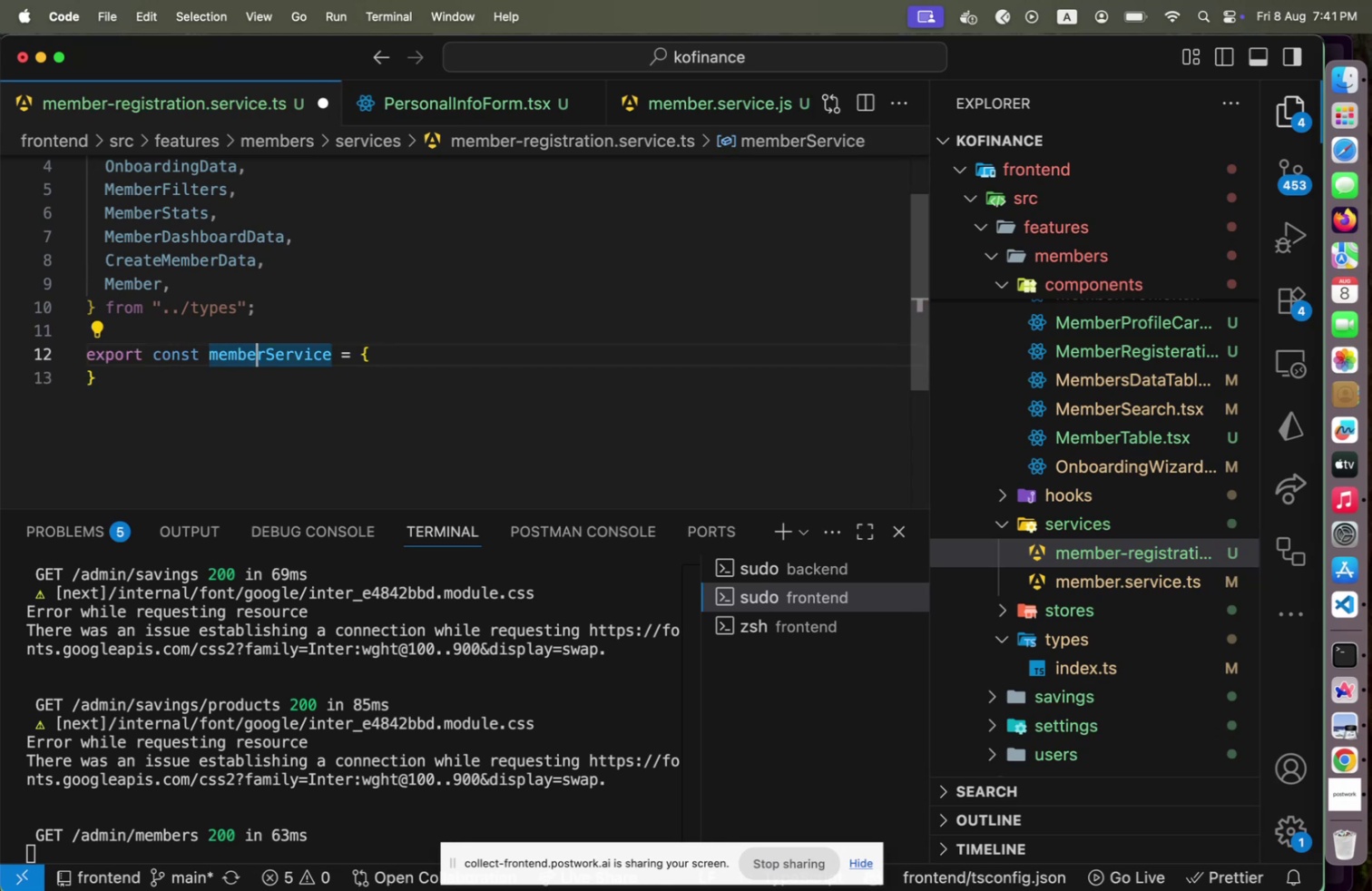 
key(ArrowRight)
 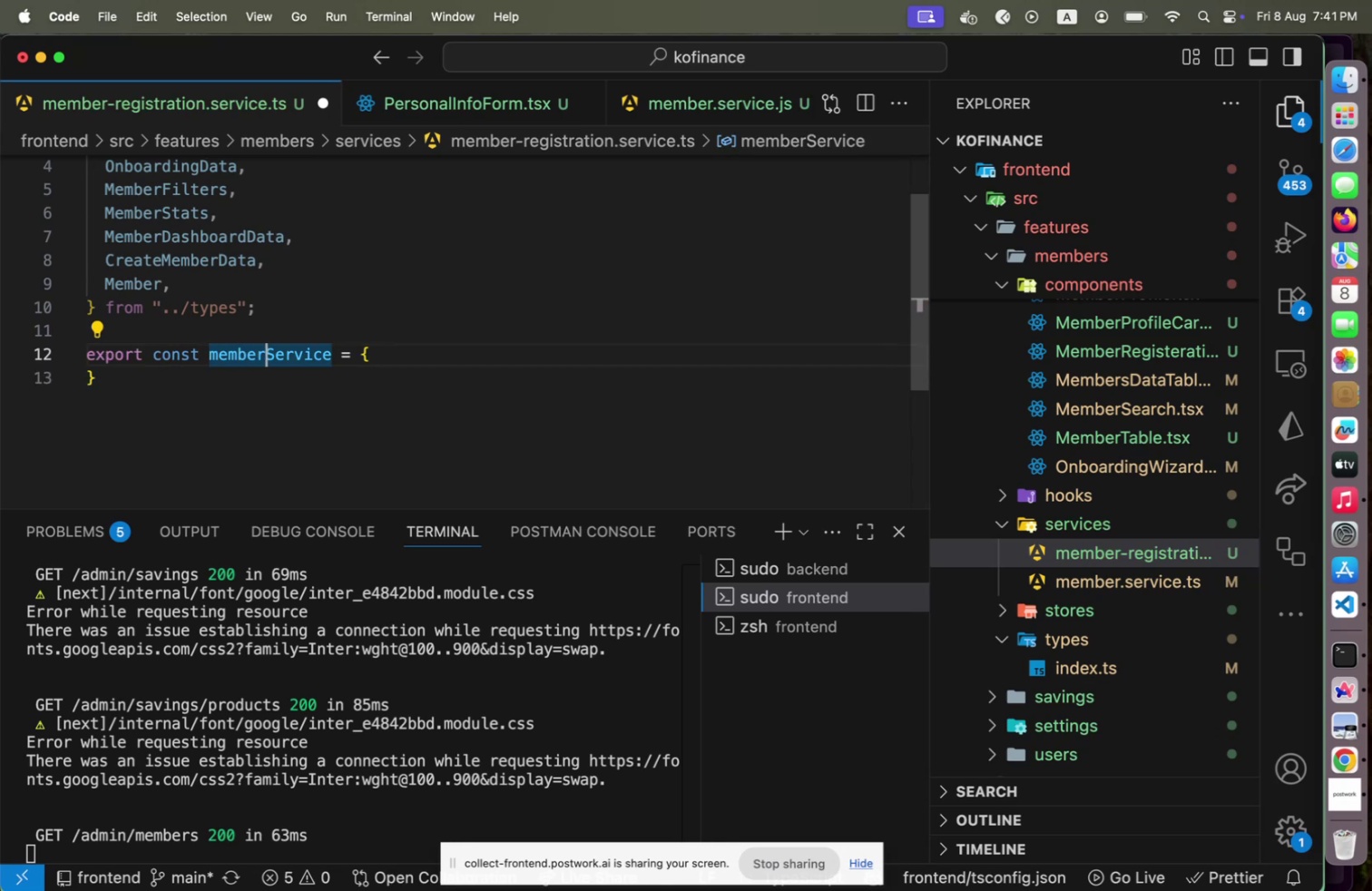 
type(Registration[End])
 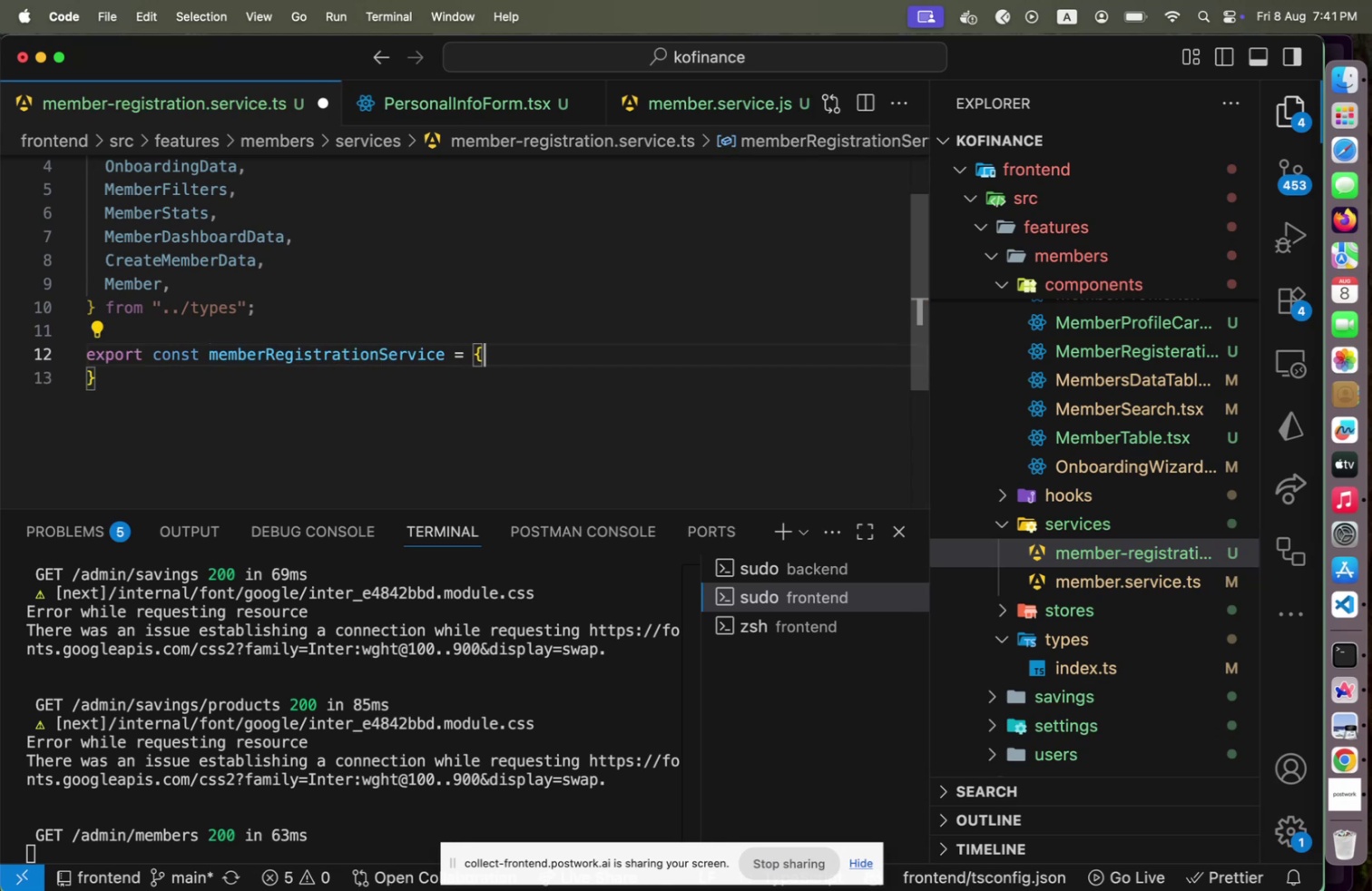 
key(Enter)
 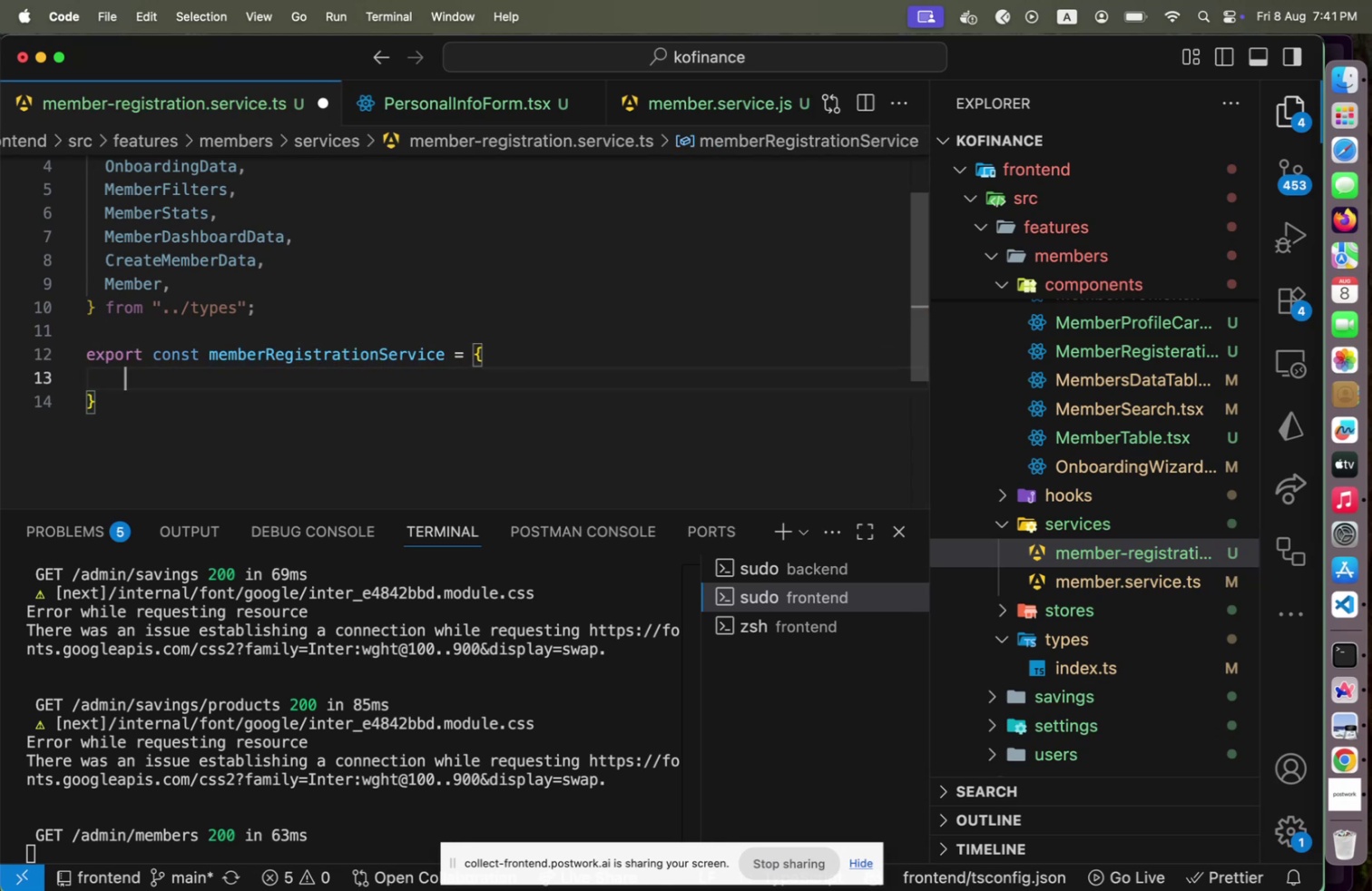 
type(fetchReti)
key(Backspace)
key(Backspace)
type(gistrations: ()
 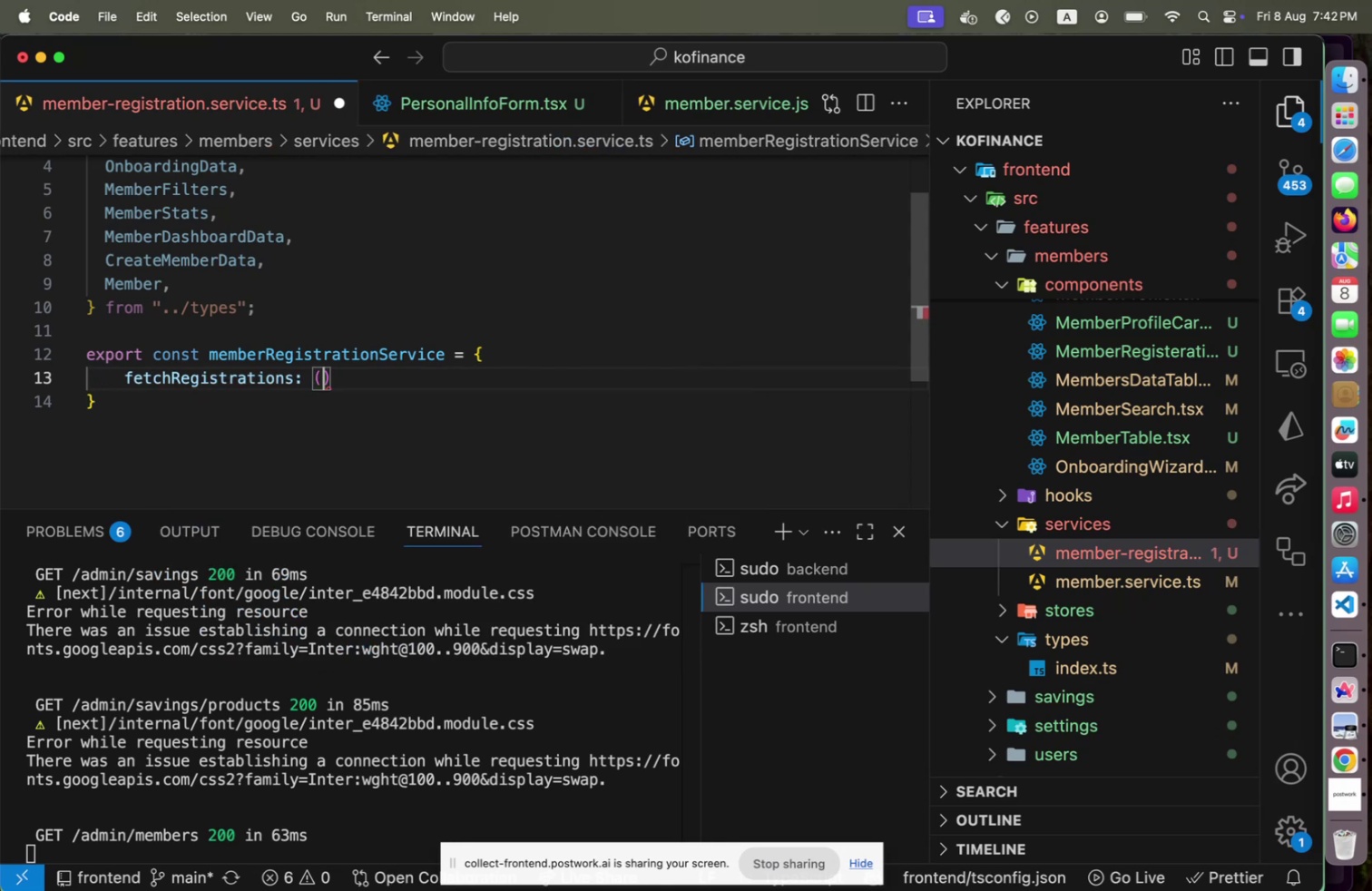 
key(ArrowRight)
 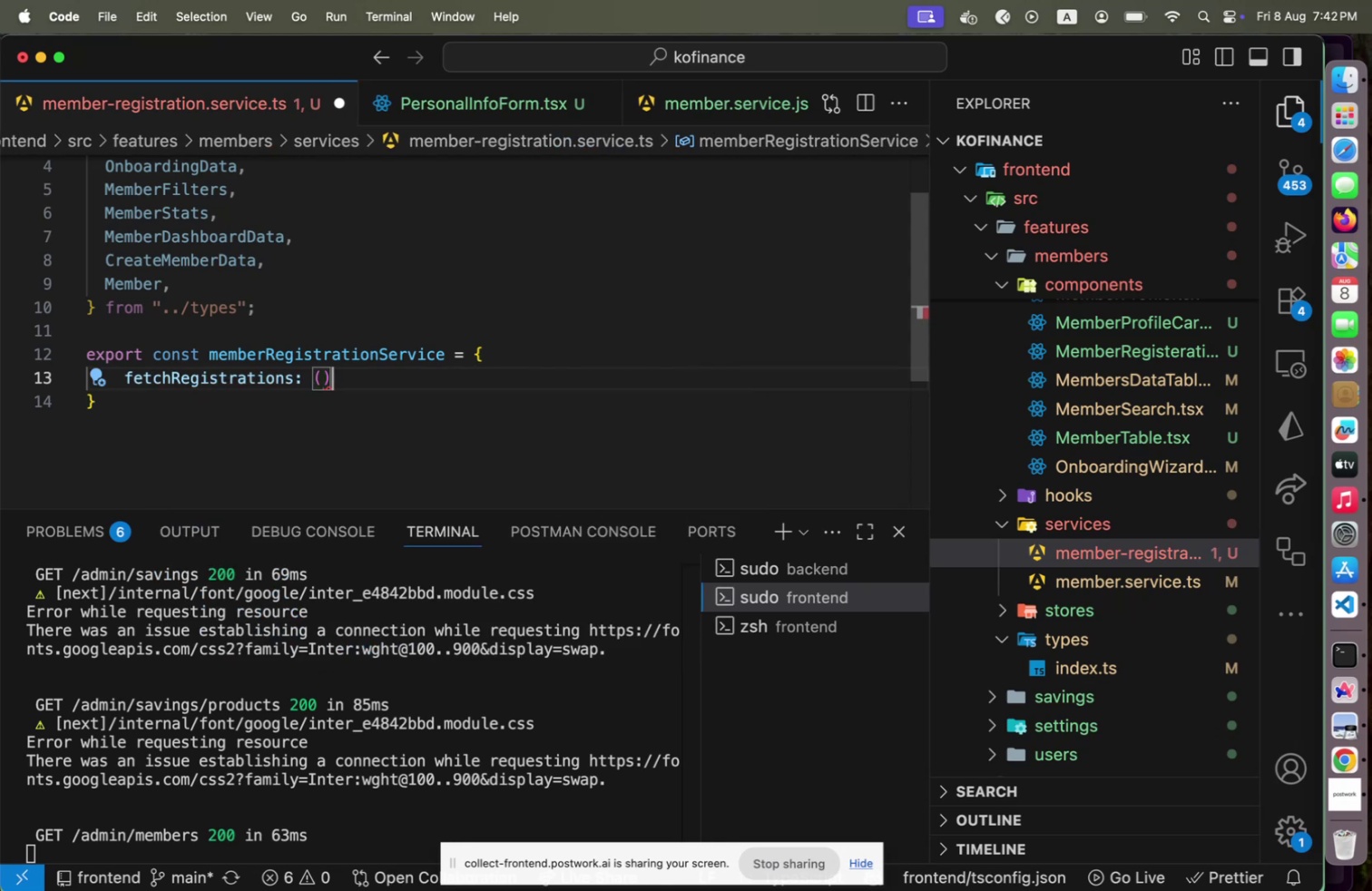 
key(Space)
 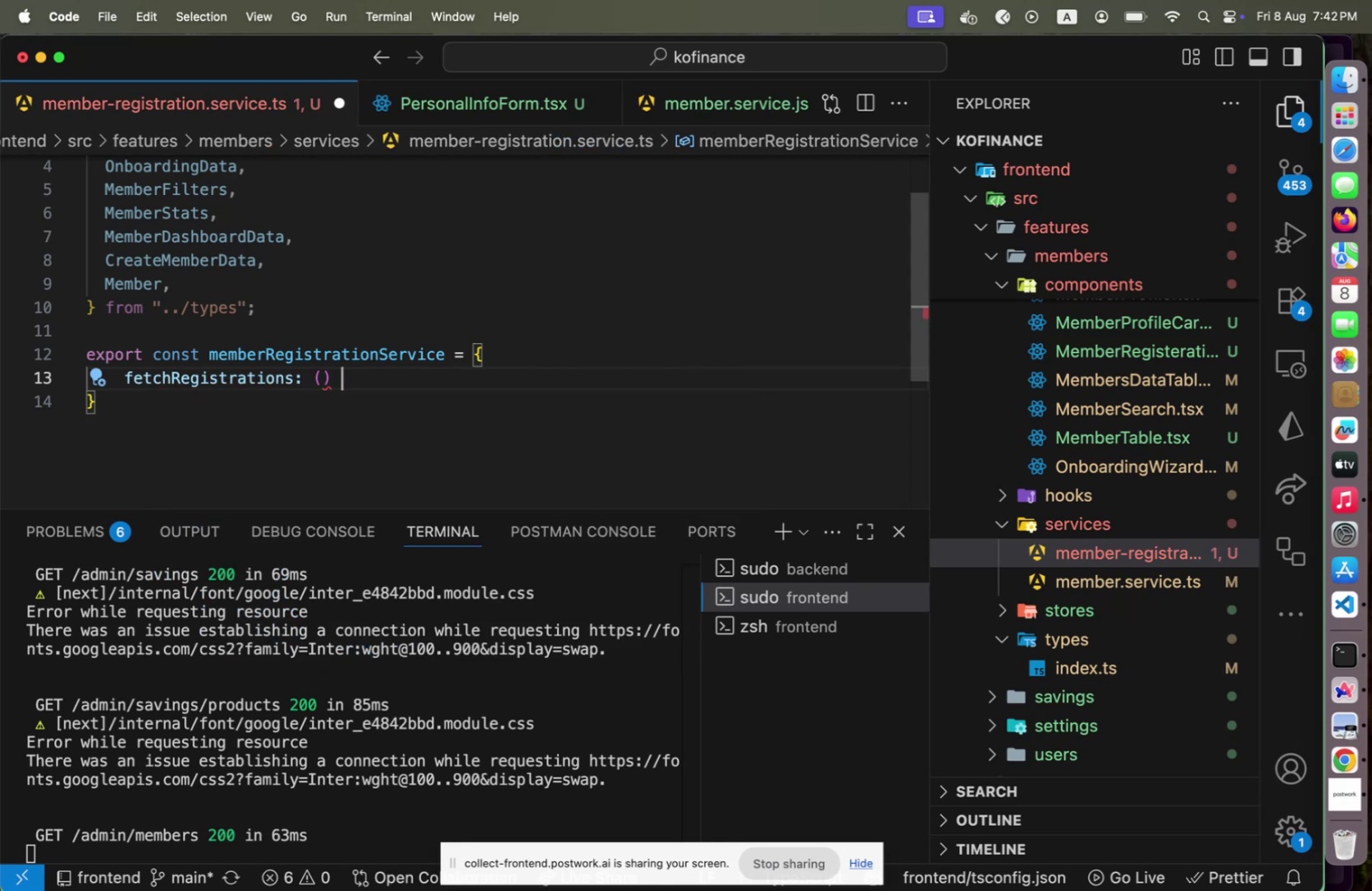 
key(Equal)
 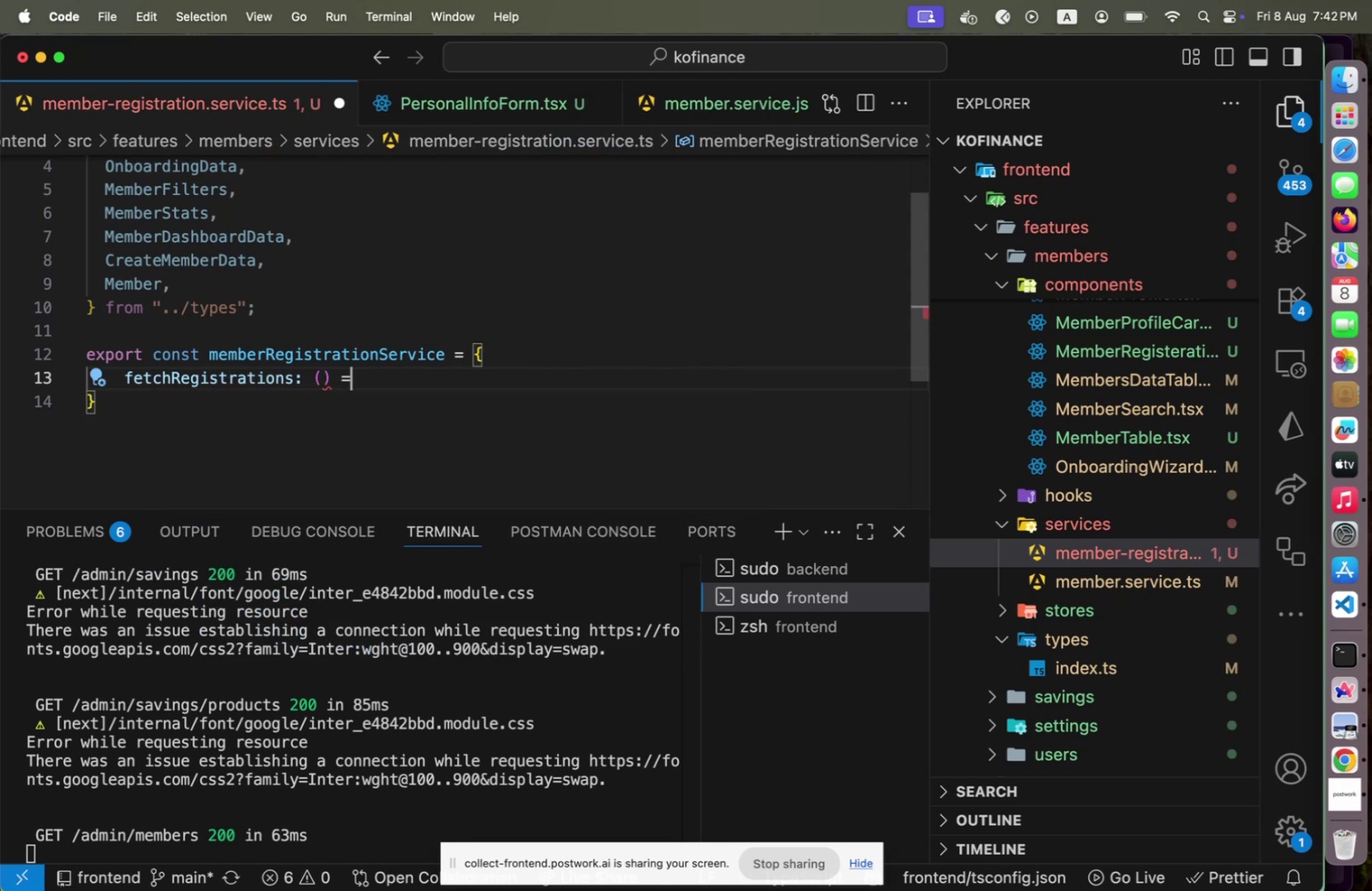 
key(Shift+ShiftLeft)
 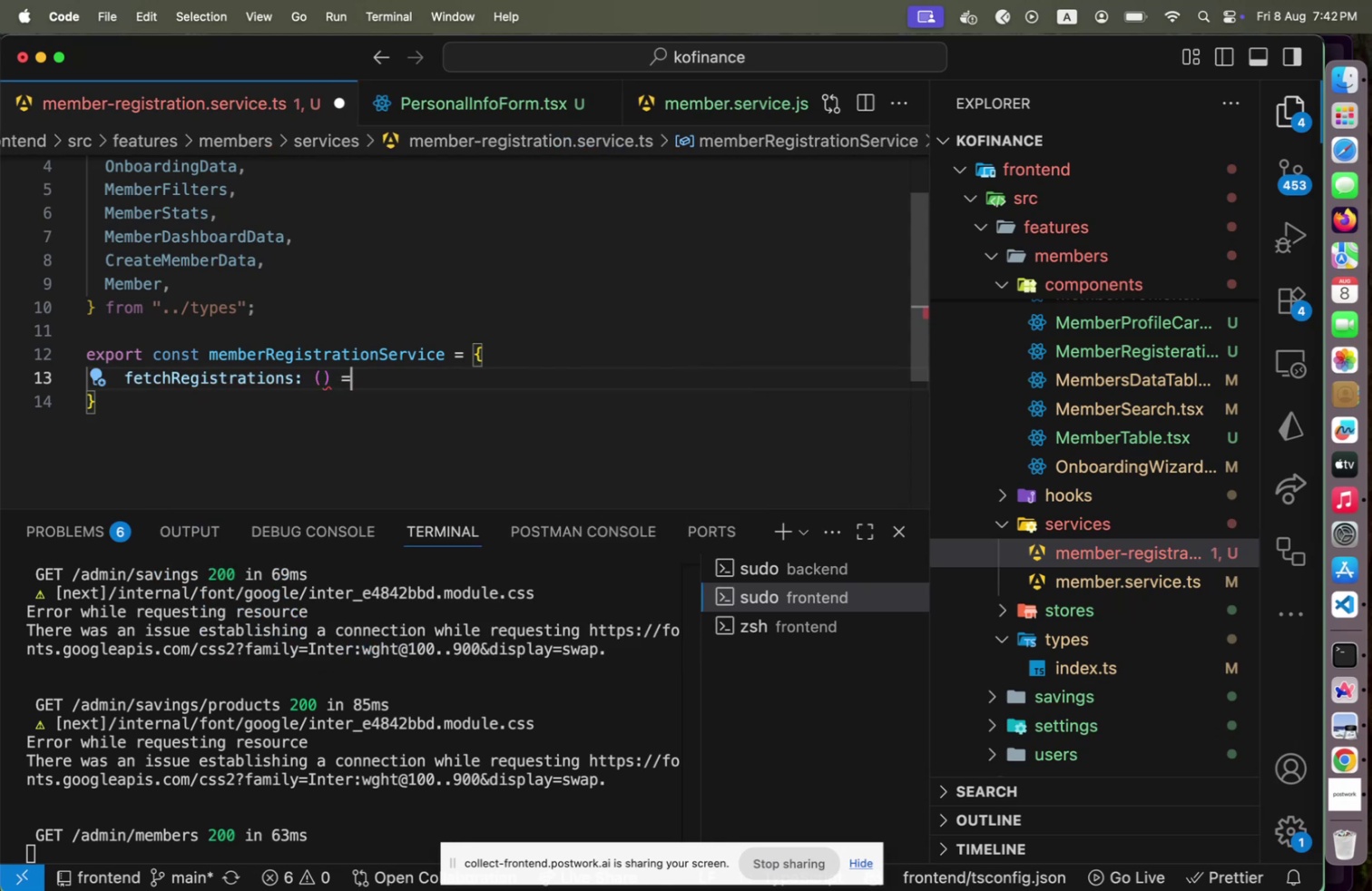 
key(Shift+Period)
 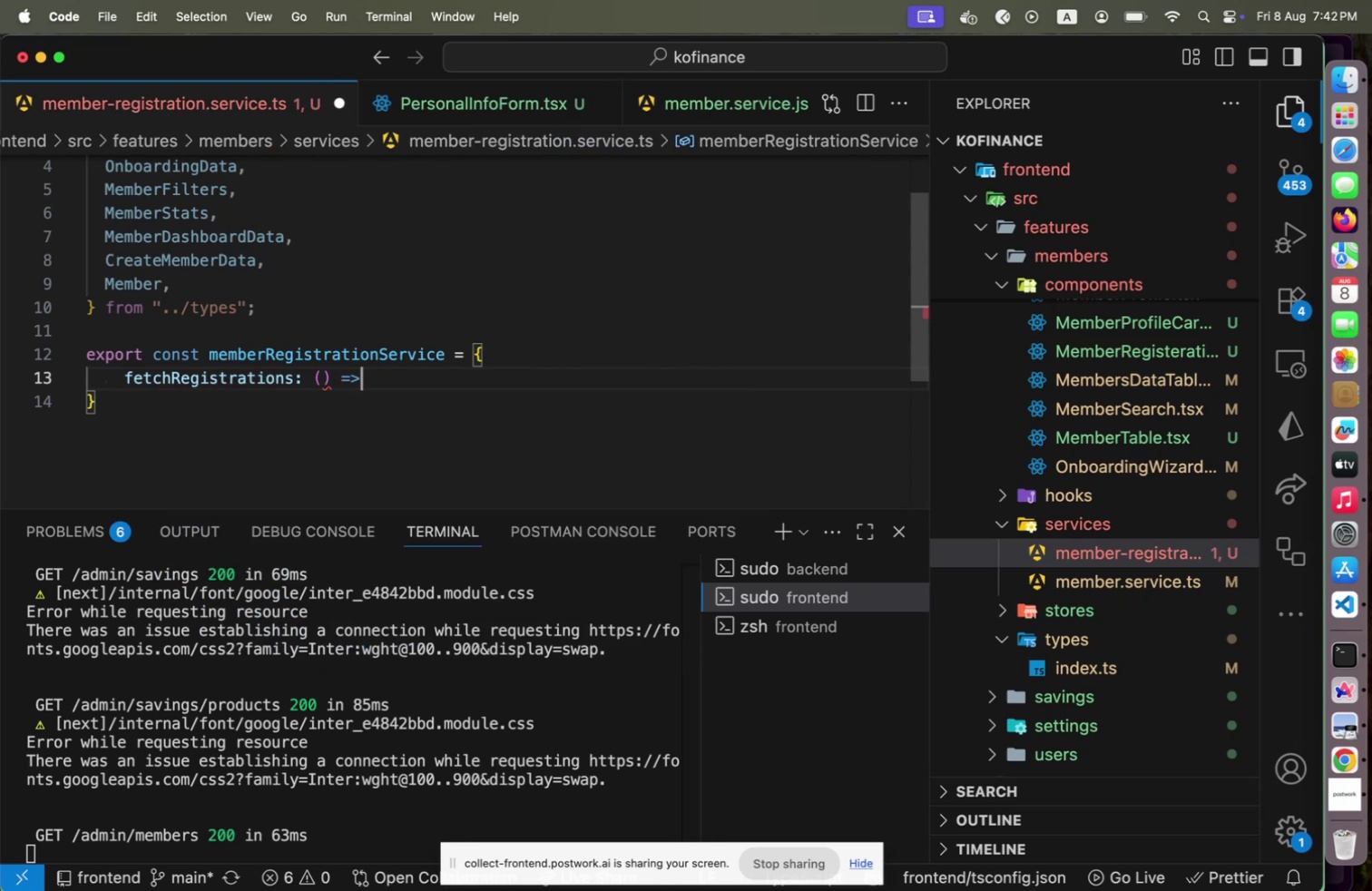 
key(Shift+Space)
 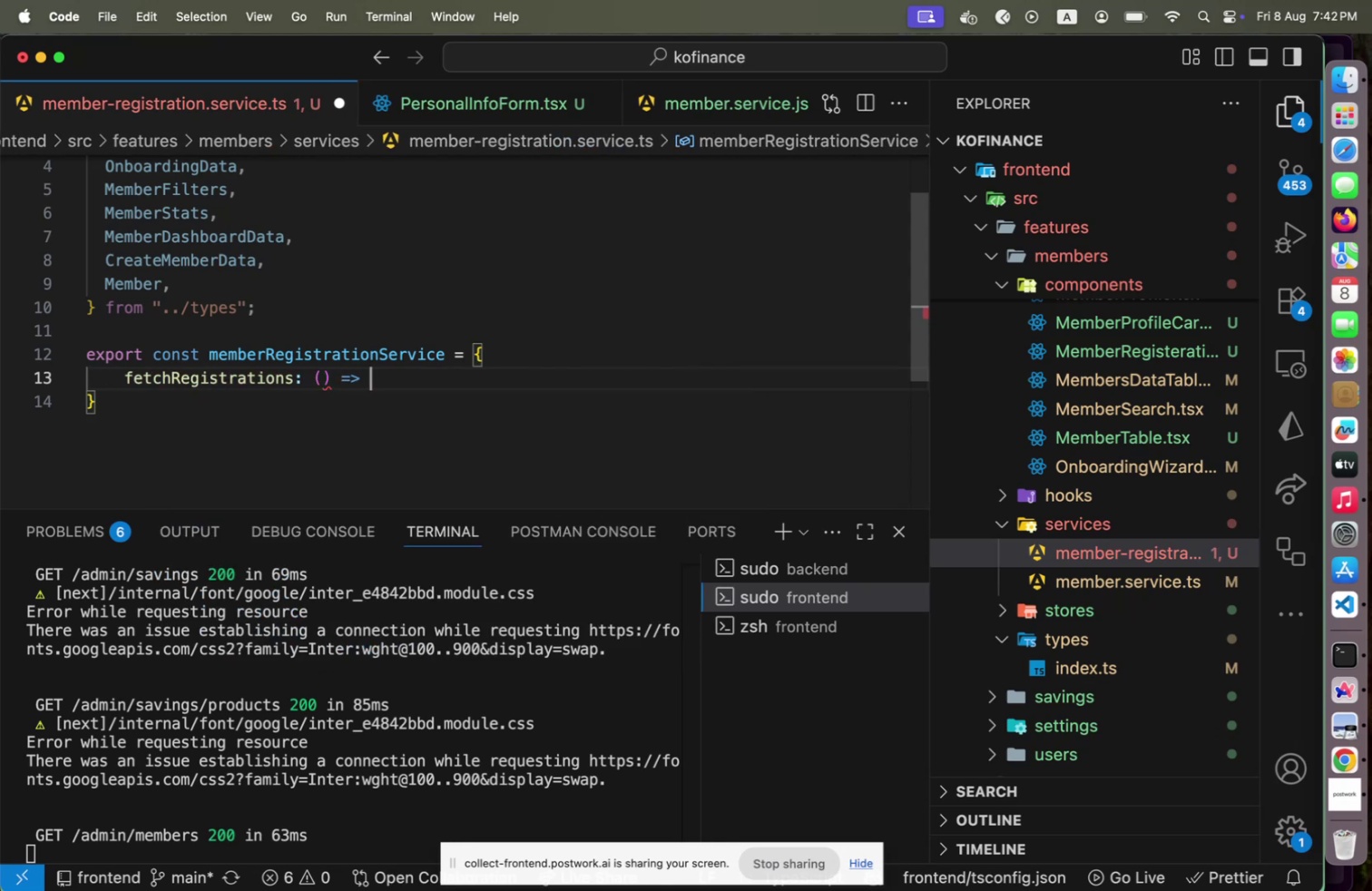 
hold_key(key=ShiftLeft, duration=1.51)
 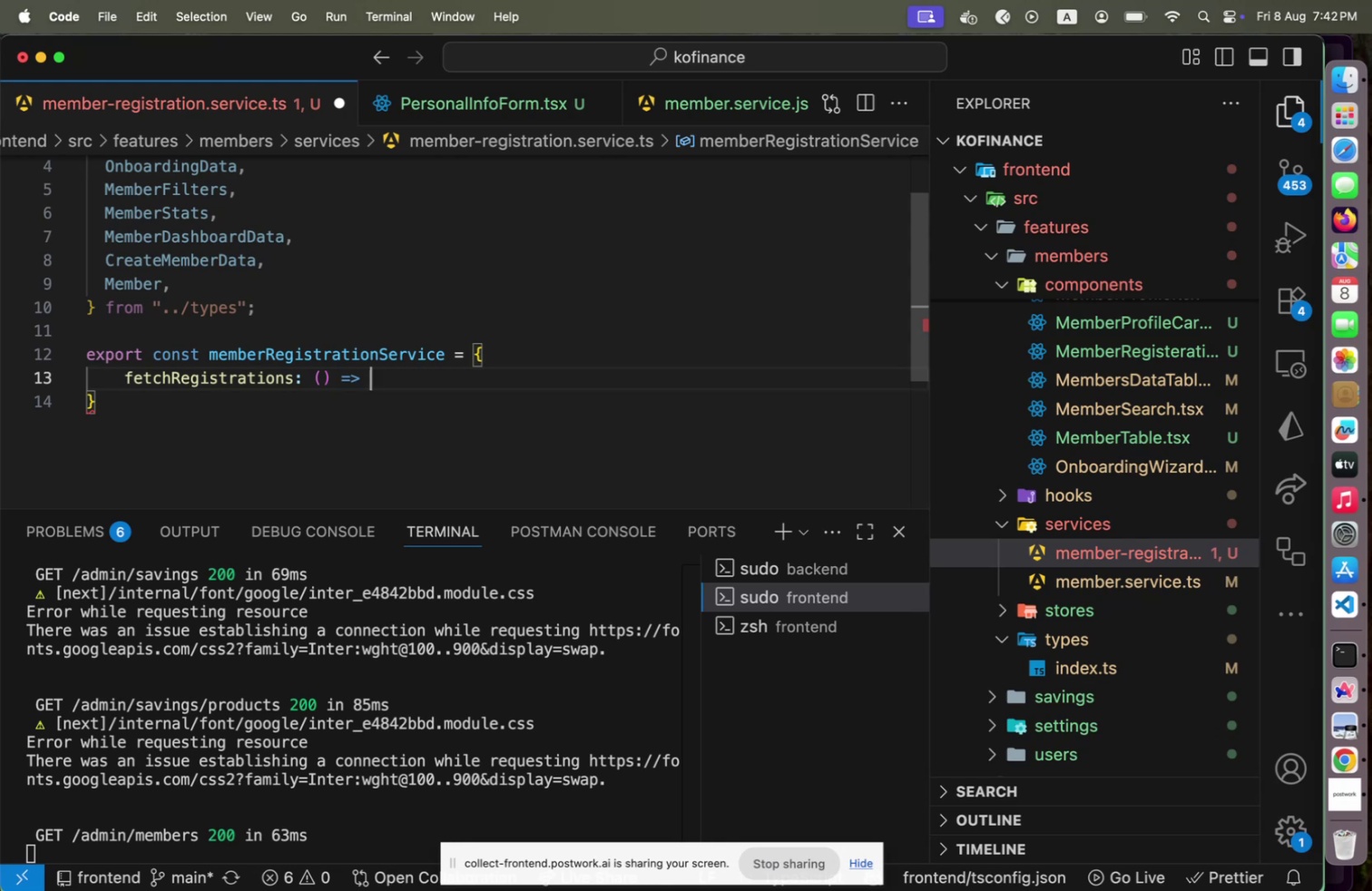 
key(Shift+BracketLeft)
 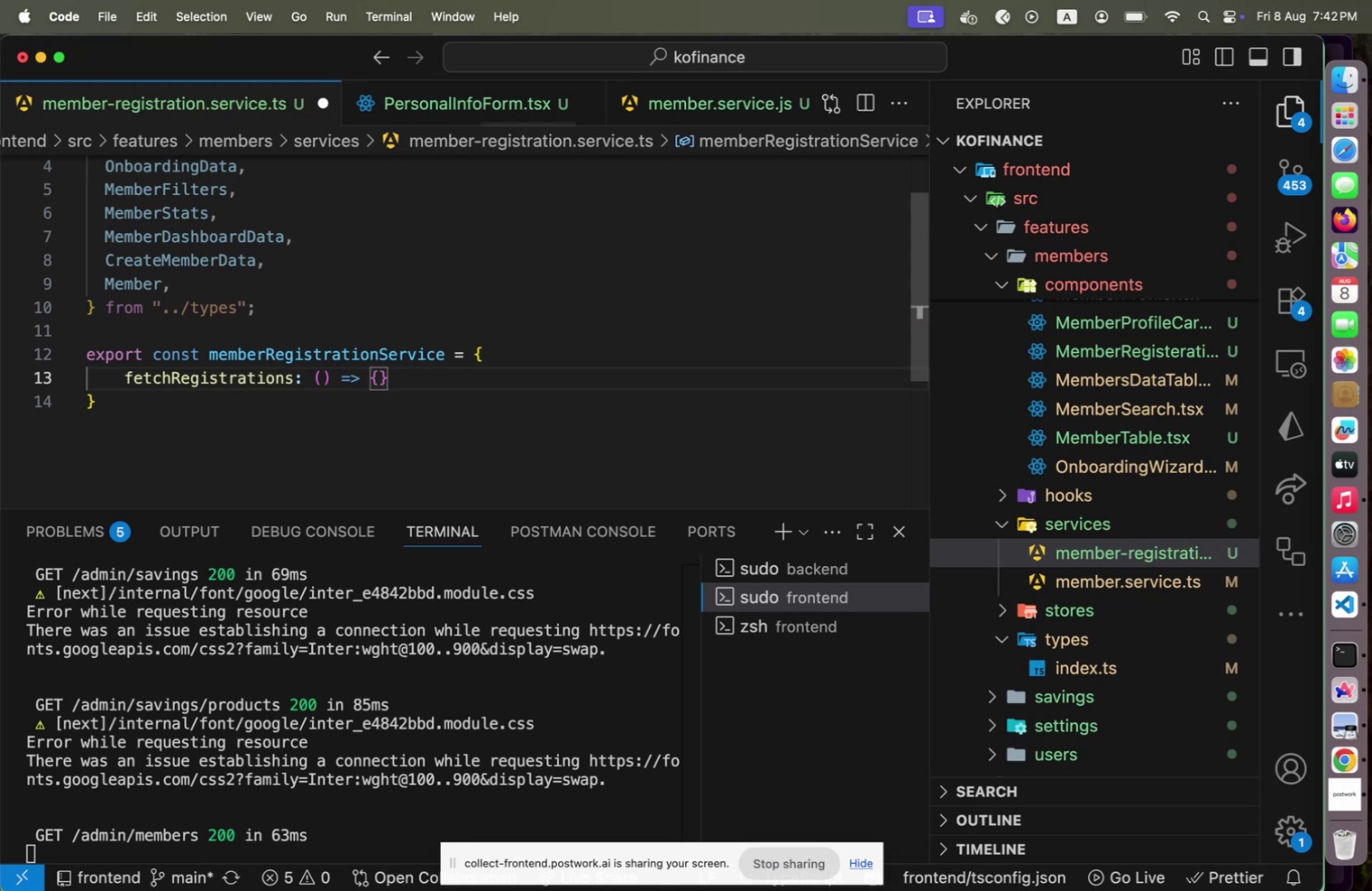 
key(Enter)
 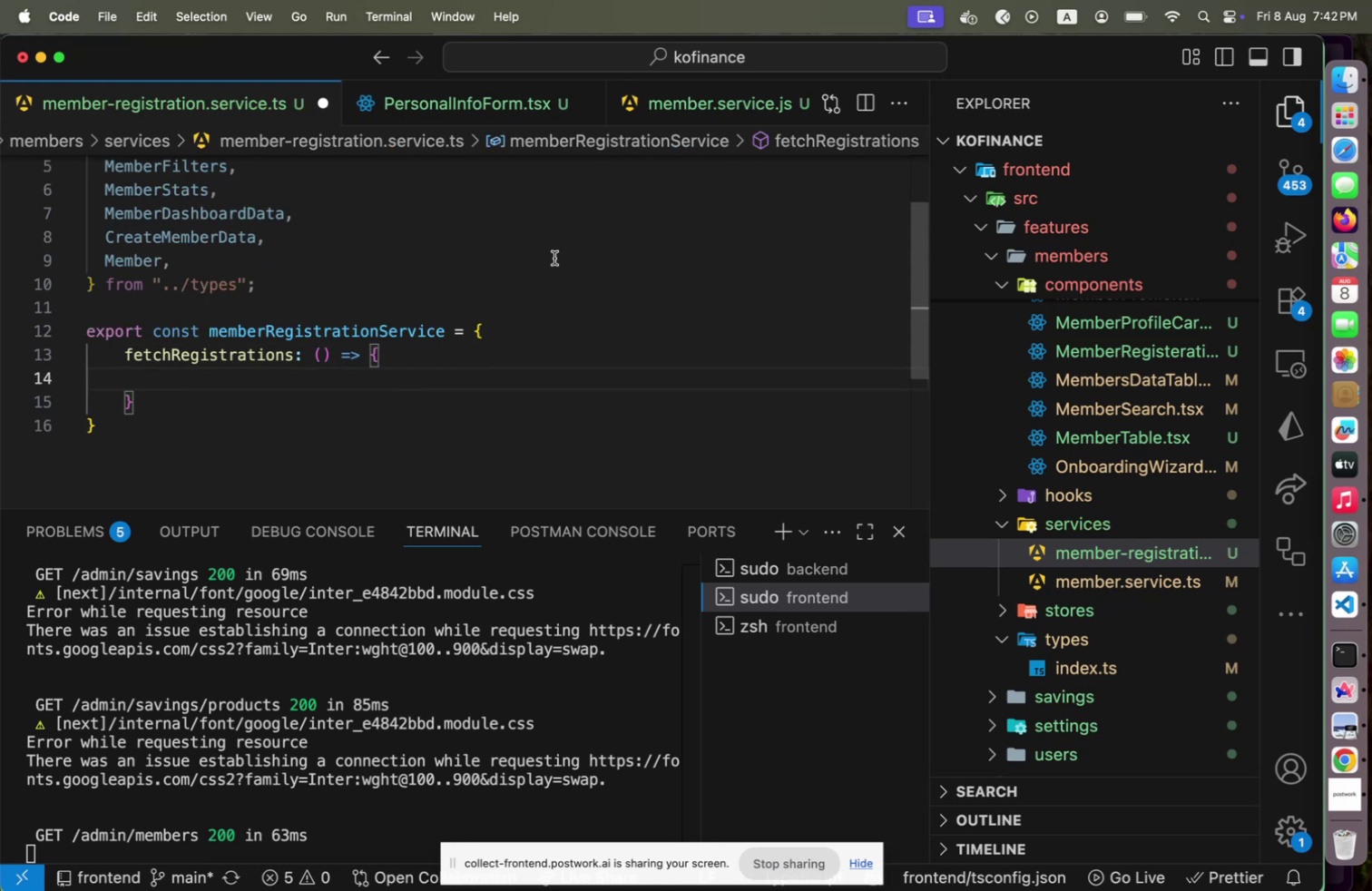 
left_click([399, 268])
 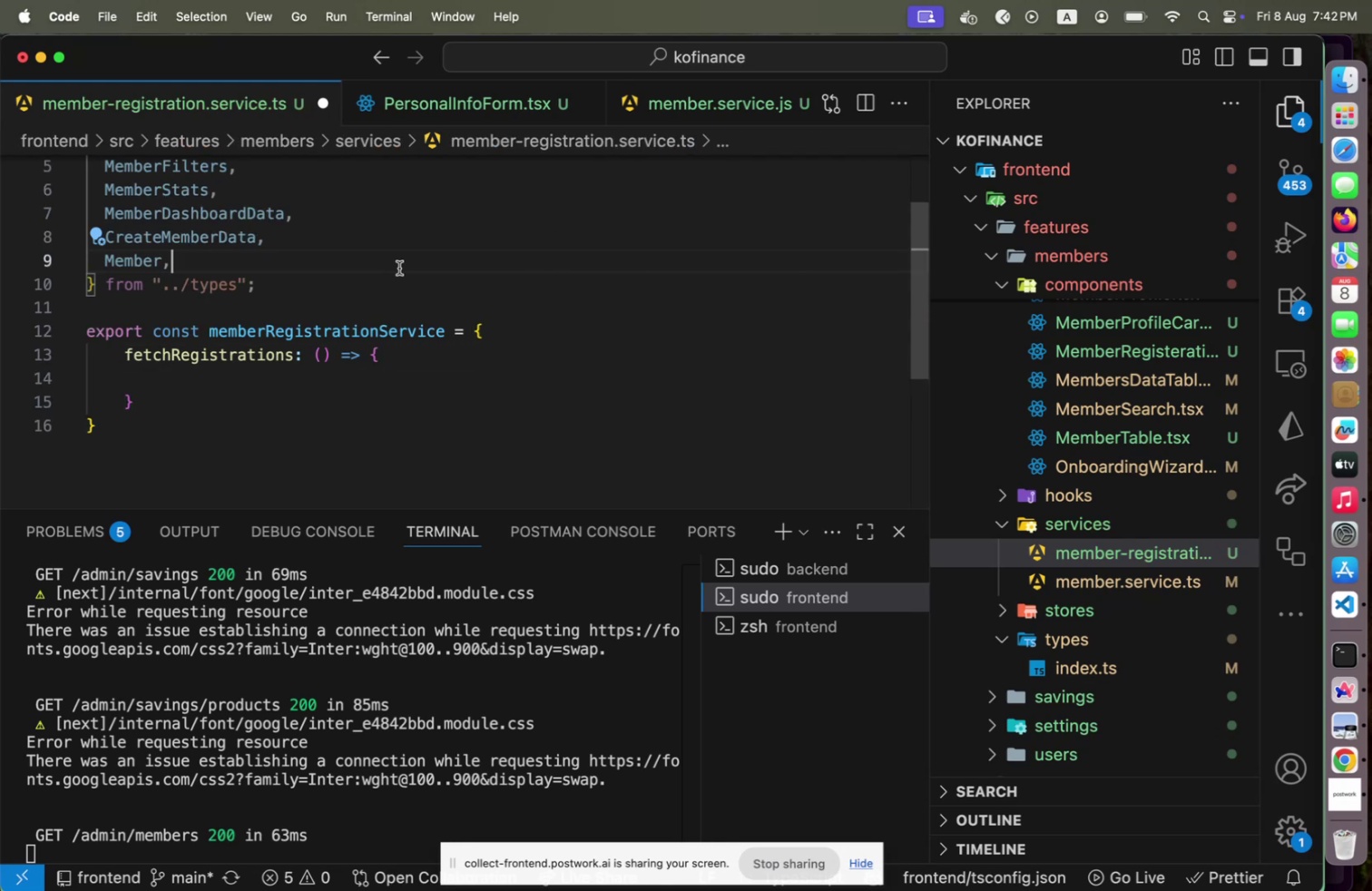 
hold_key(key=ArrowUp, duration=0.69)
 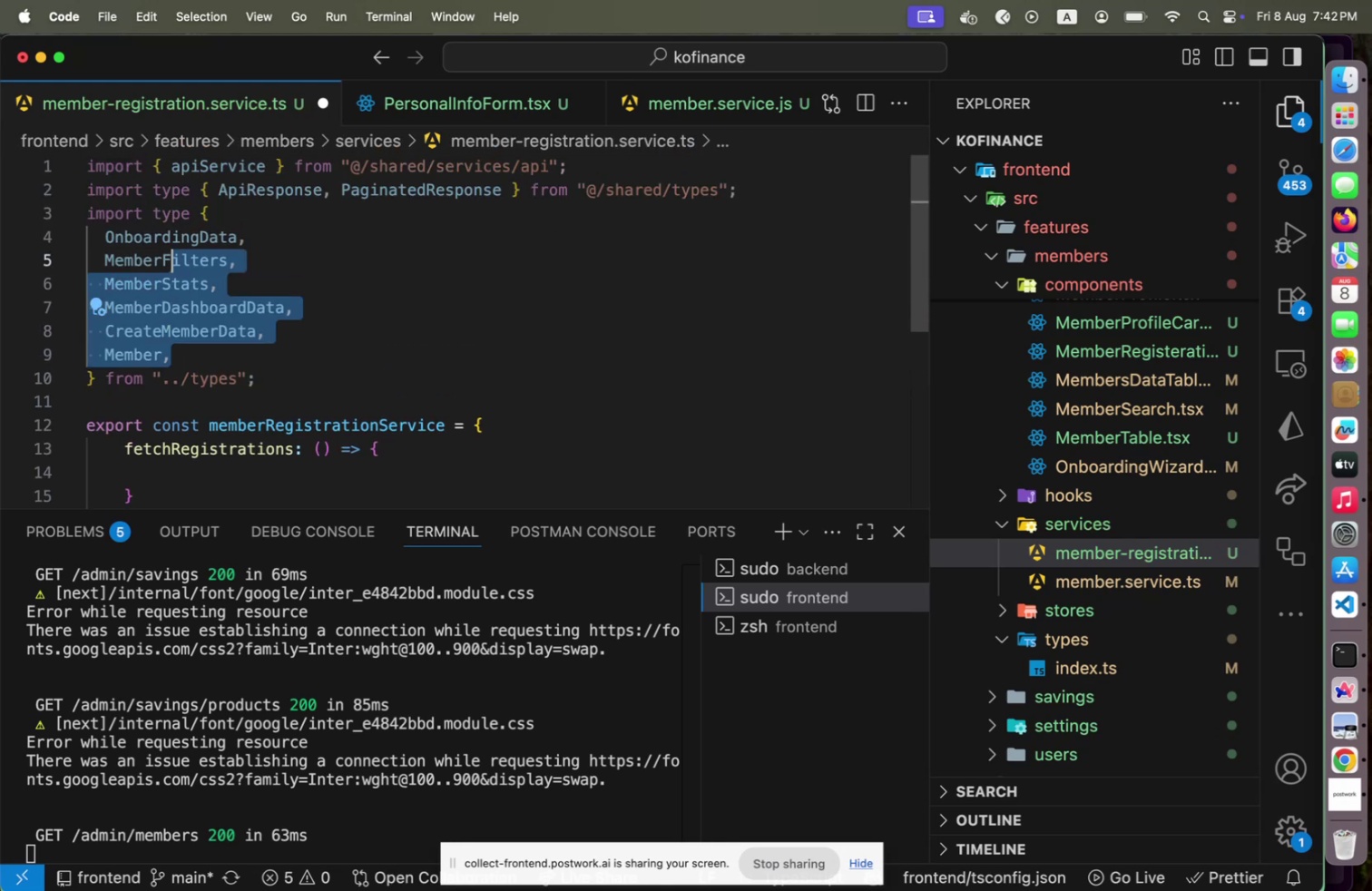 
key(Shift+ArrowUp)
 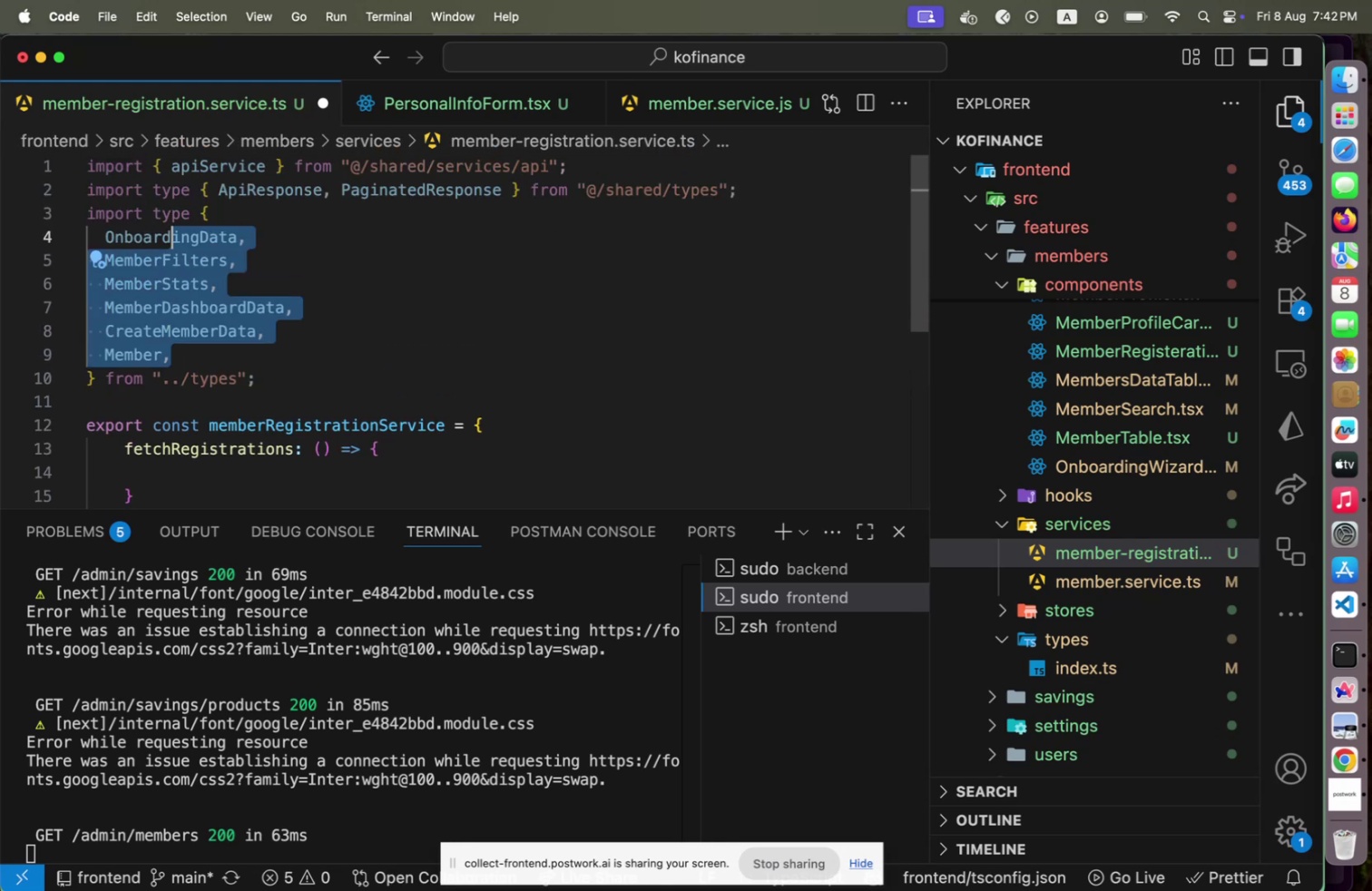 
key(Shift+Home)
 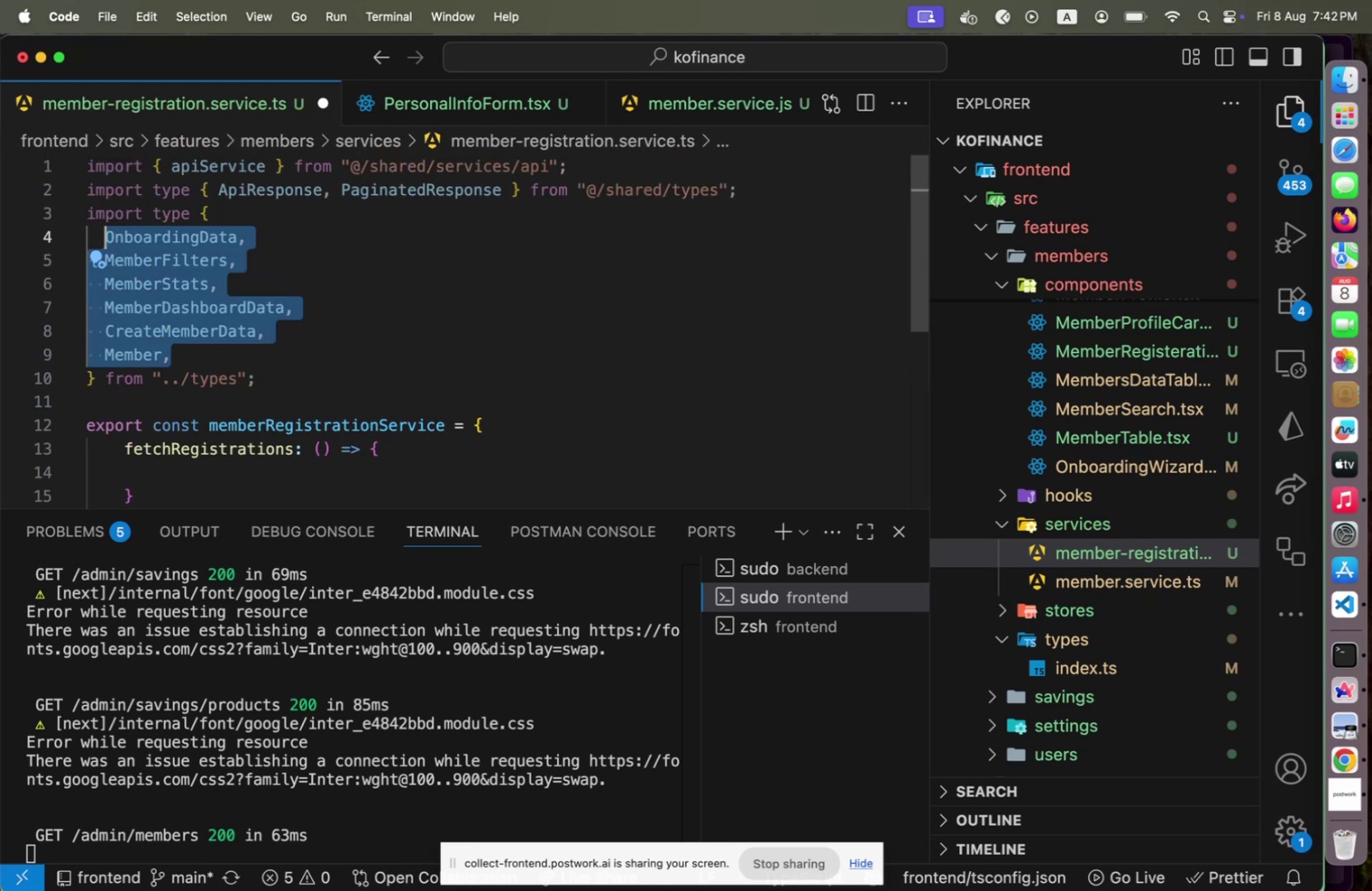 
key(Backspace)
 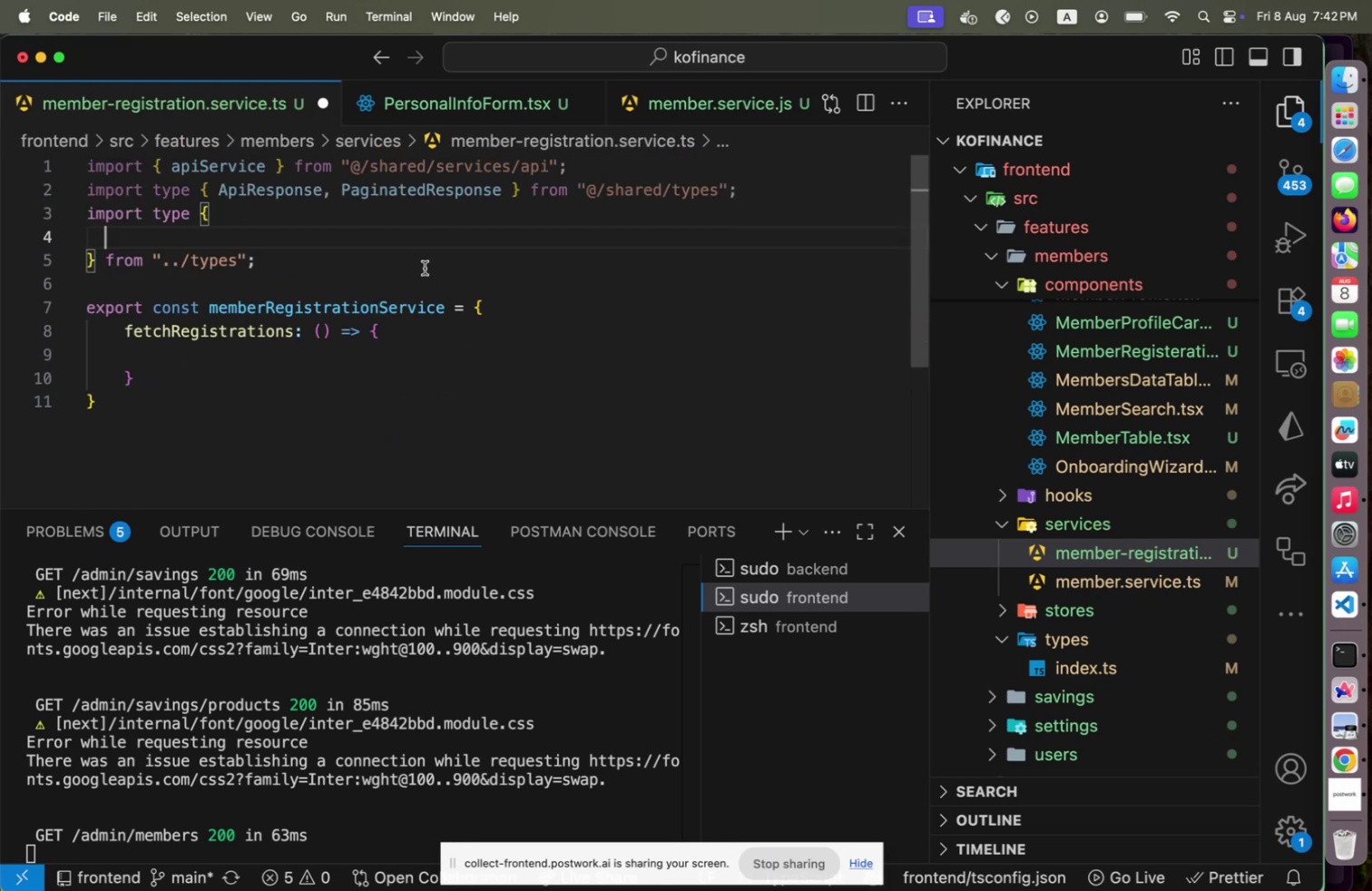 
key(ArrowUp)
 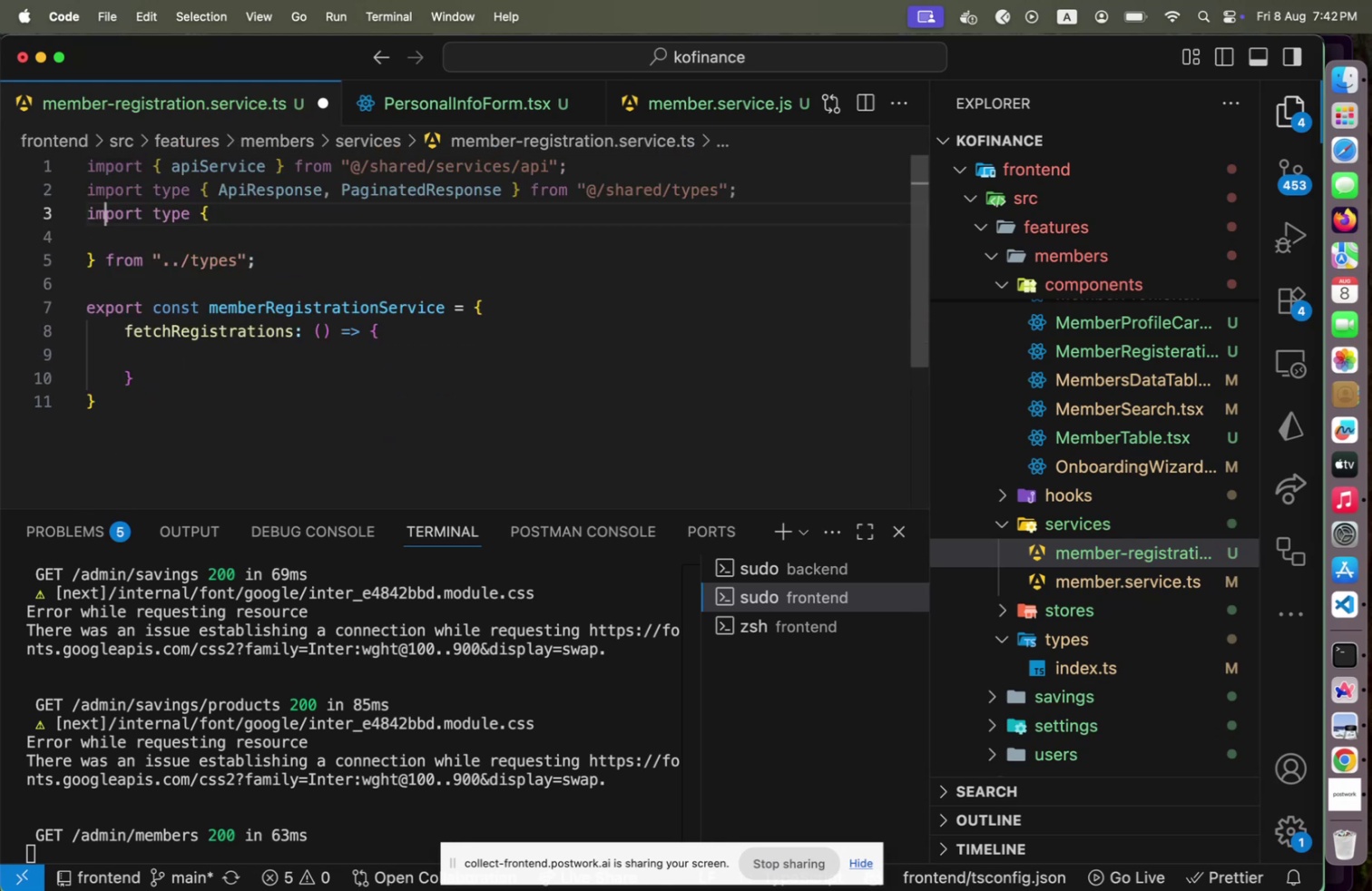 
key(ArrowUp)
 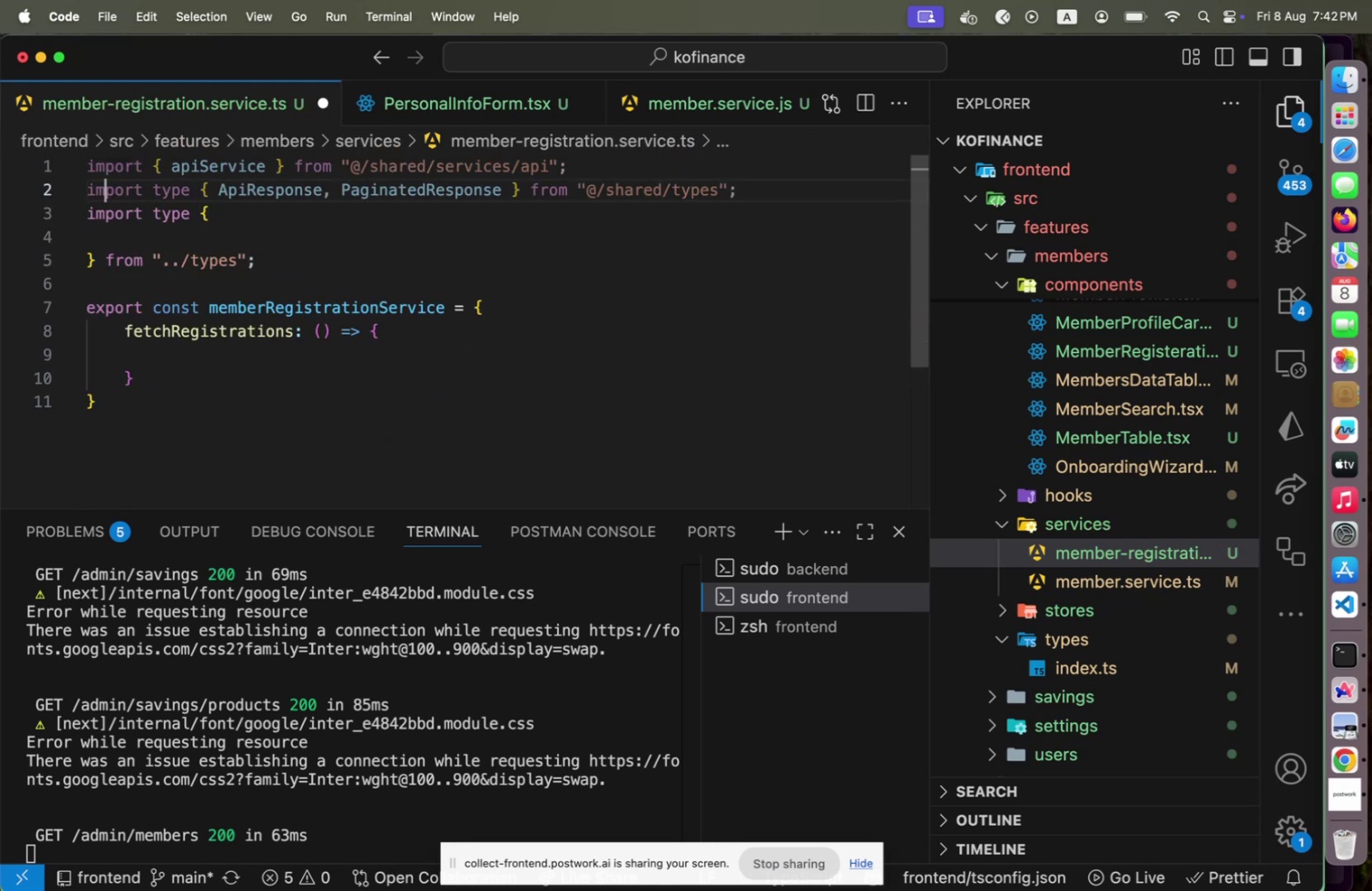 
key(End)
 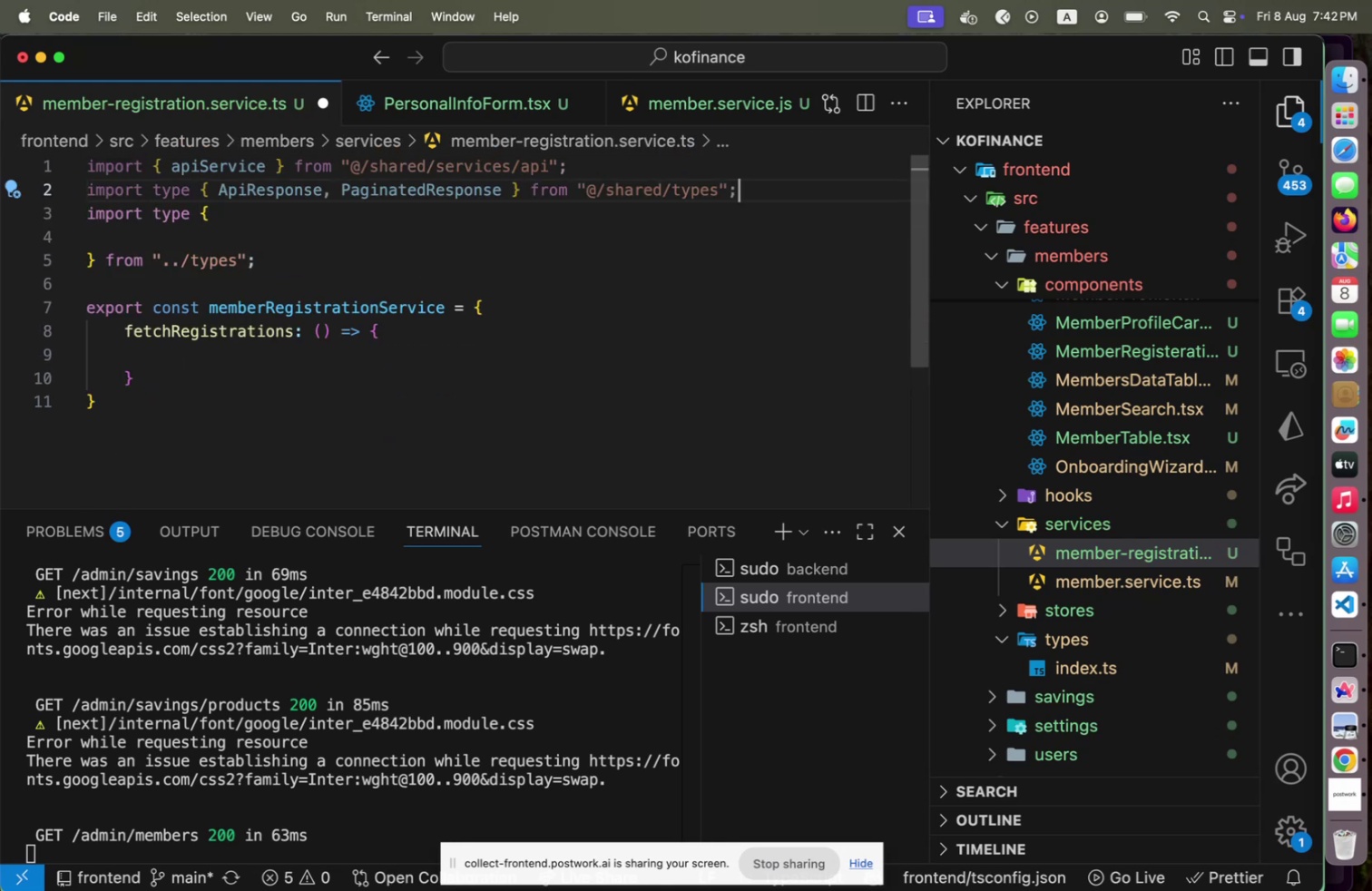 
hold_key(key=ArrowLeft, duration=1.5)
 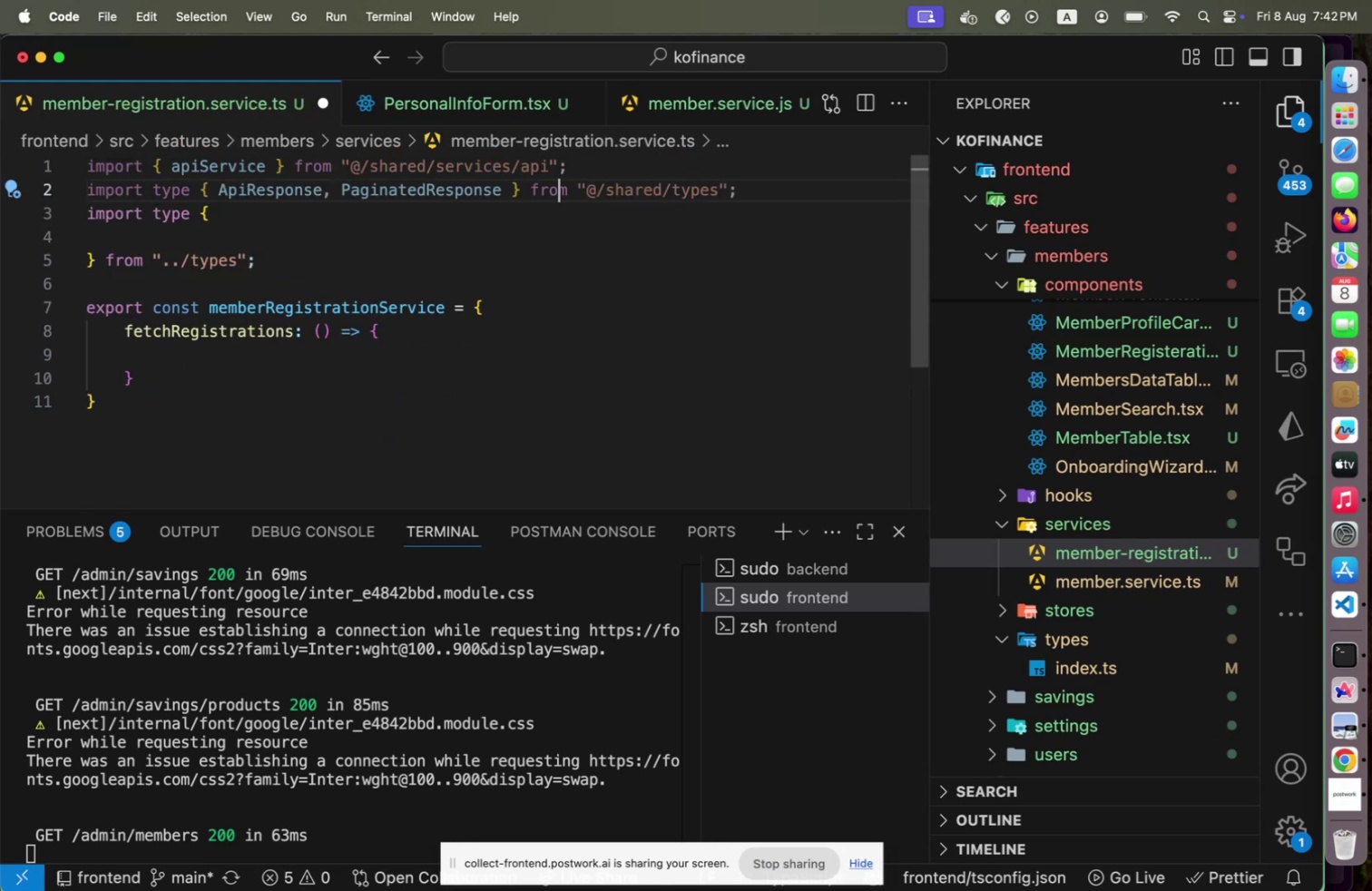 
hold_key(key=ArrowLeft, duration=0.96)
 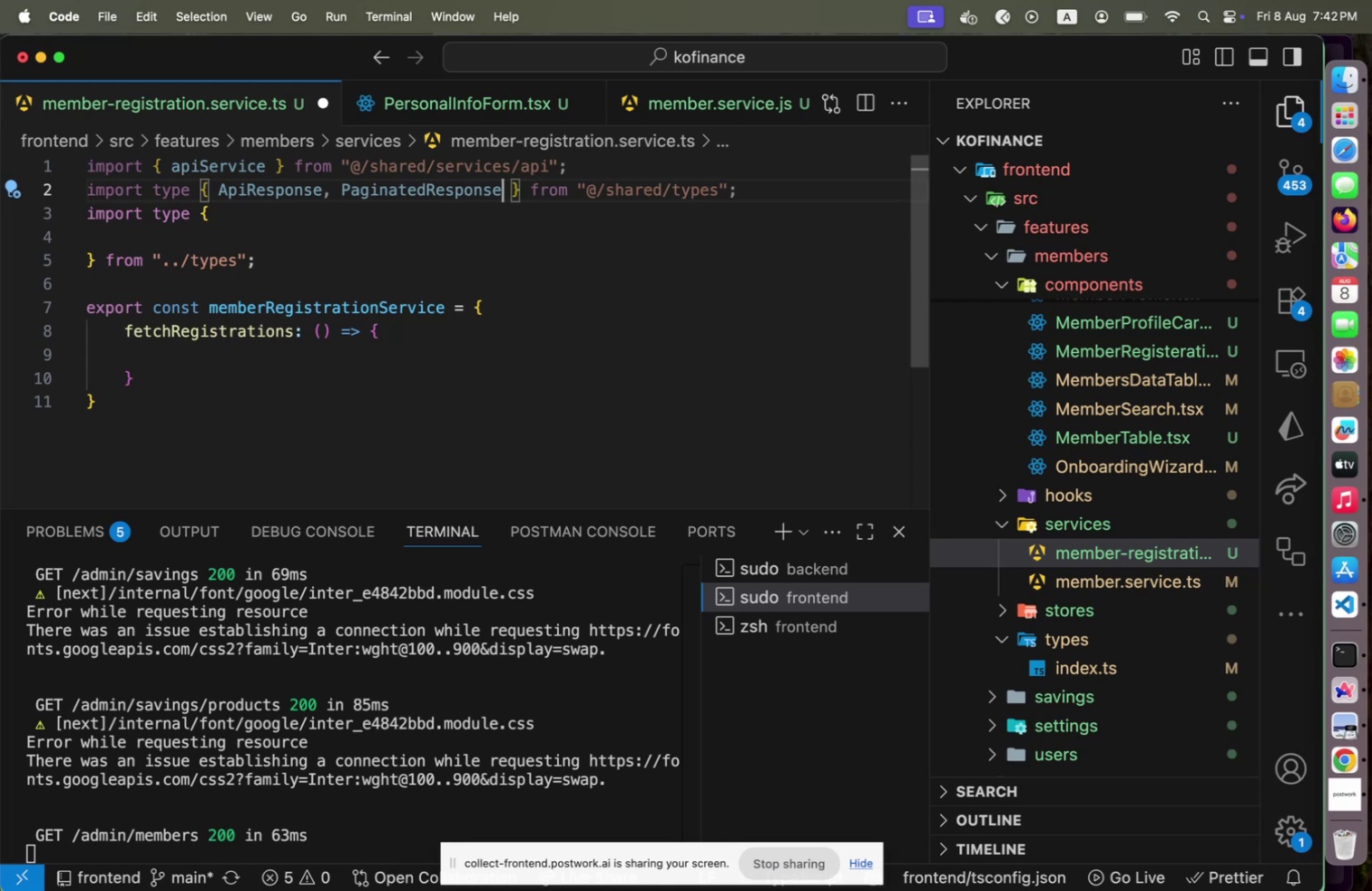 
hold_key(key=ArrowLeft, duration=1.5)
 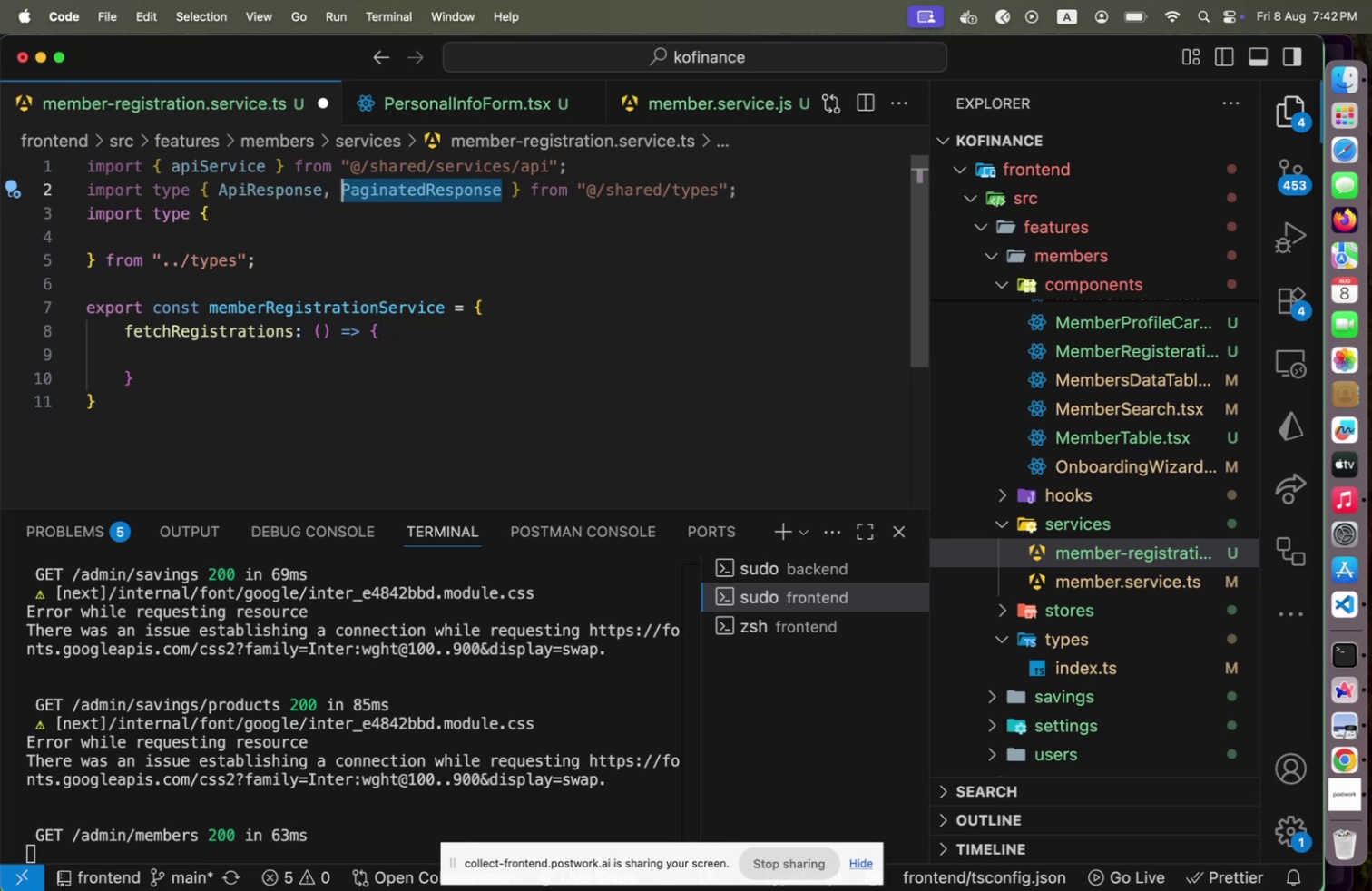 
hold_key(key=ArrowLeft, duration=0.33)
 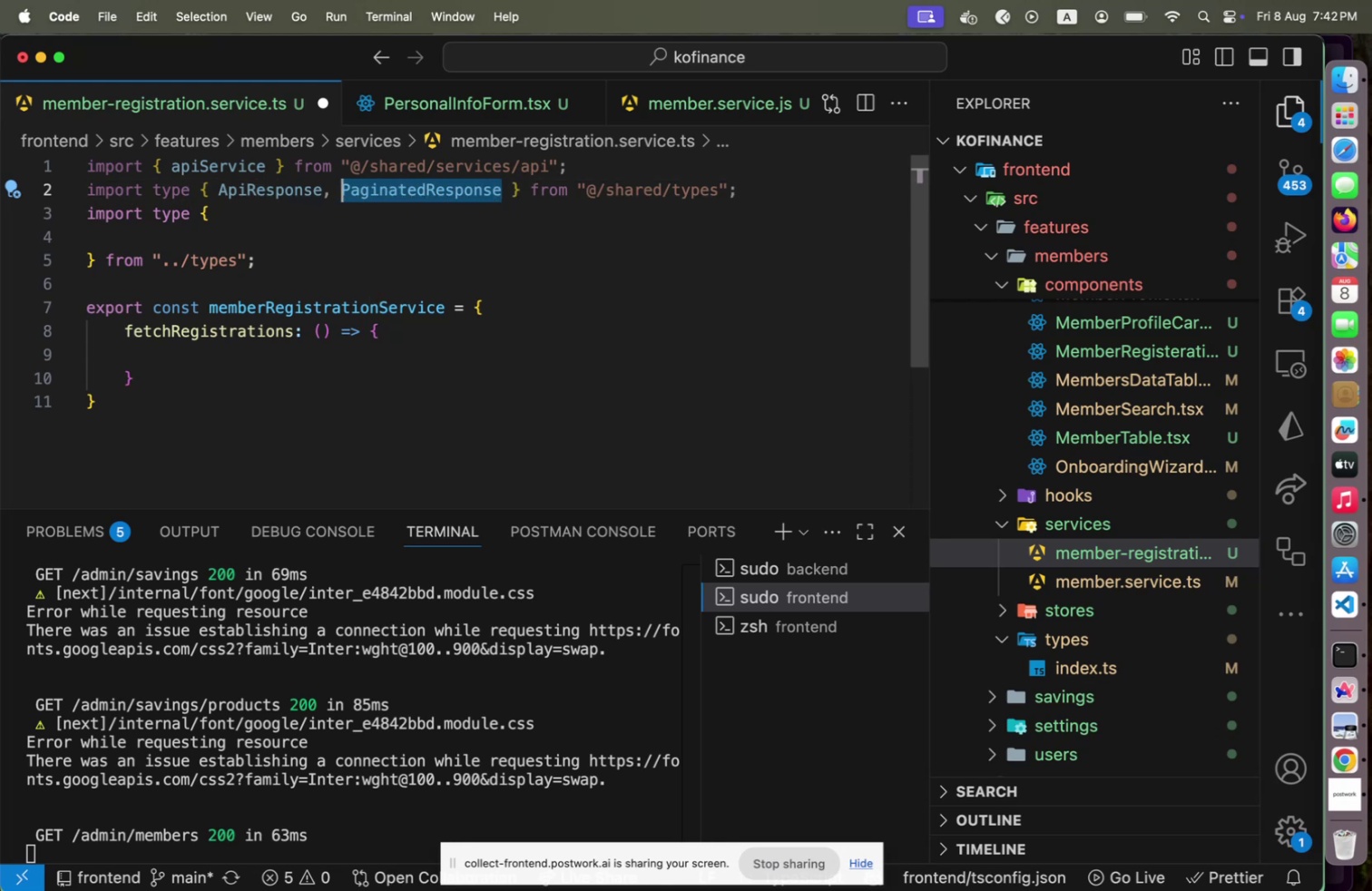 
key(Shift+ArrowLeft)
 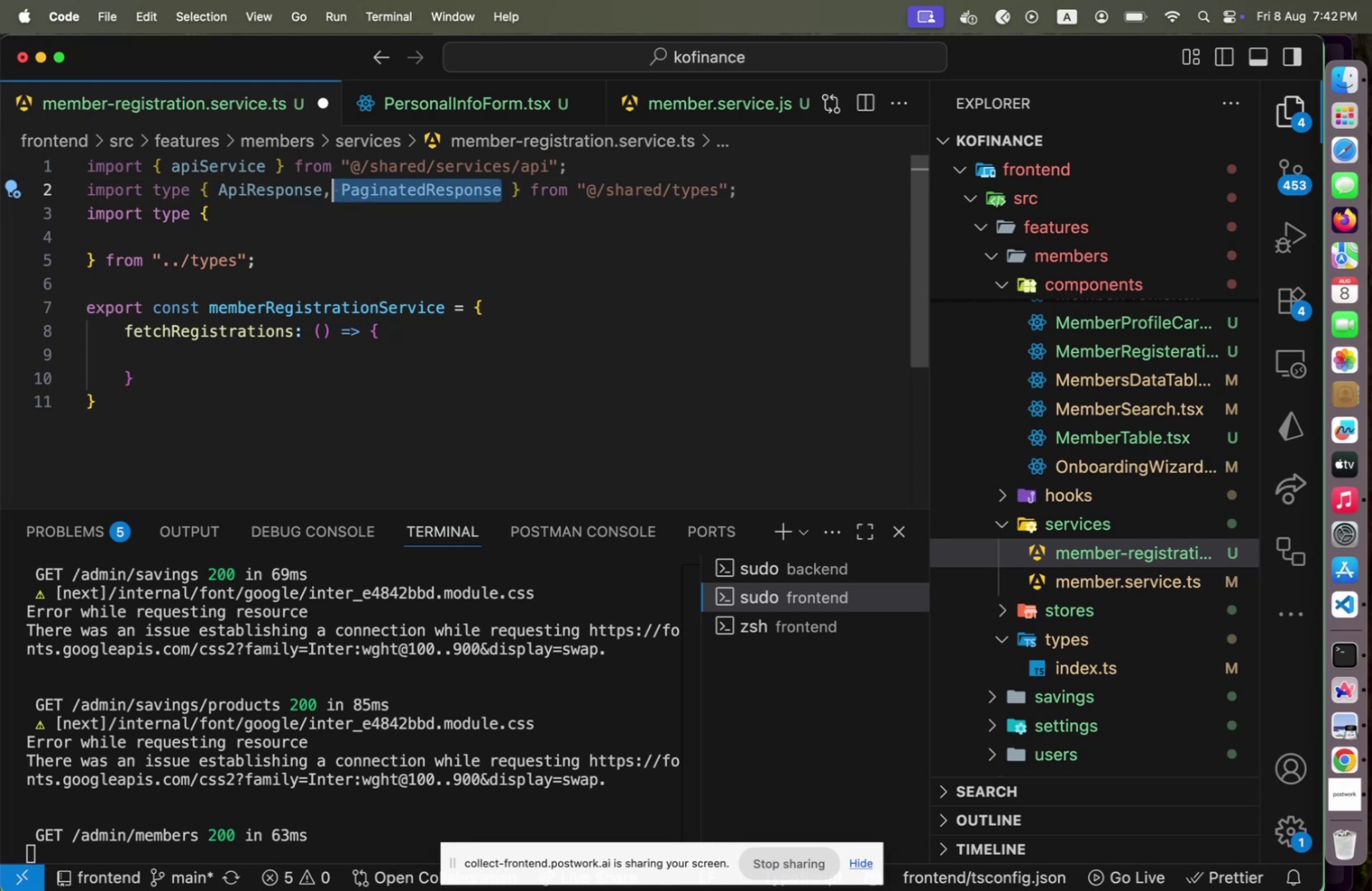 
key(Shift+ArrowLeft)
 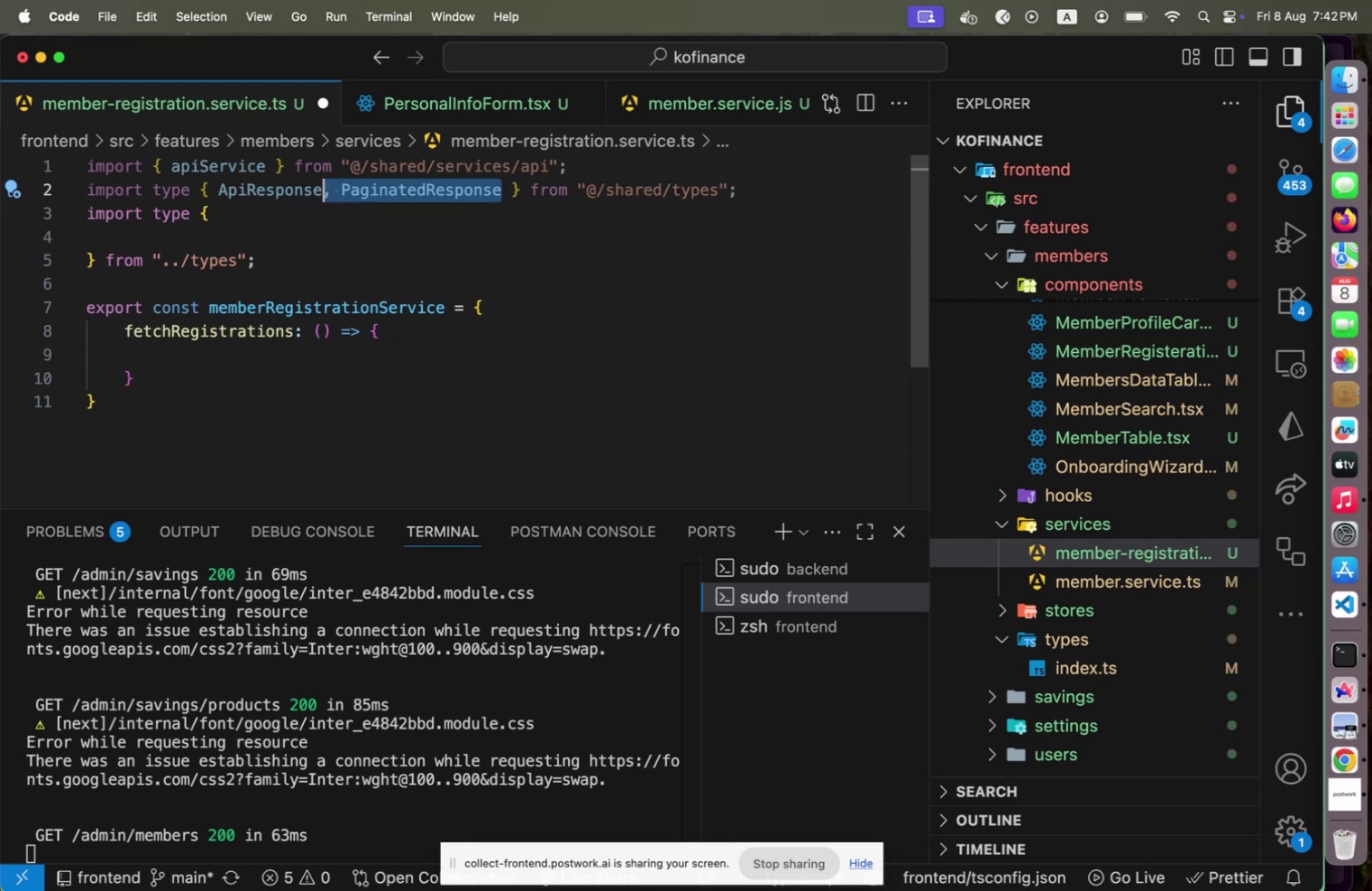 
key(Backspace)
 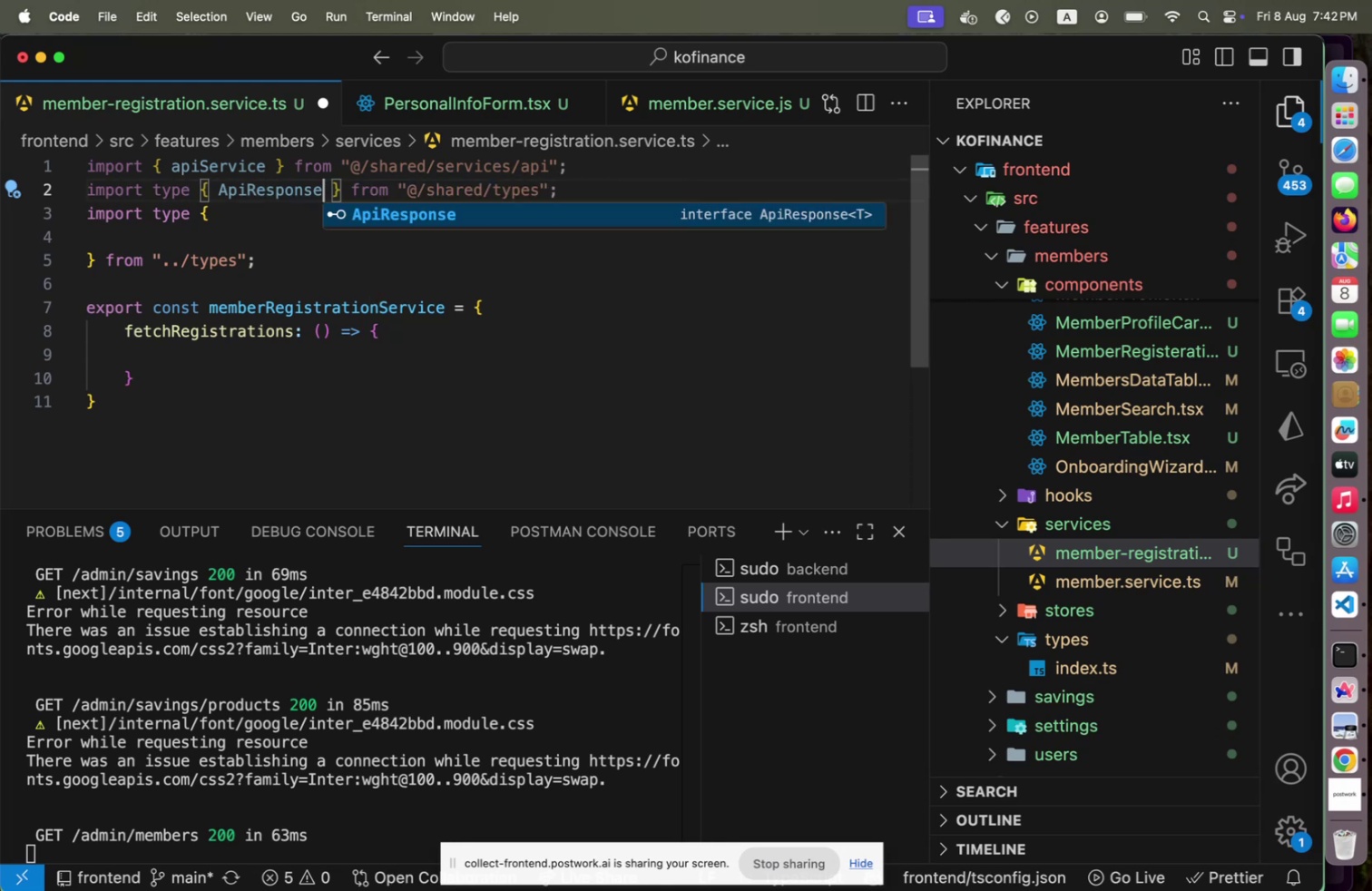 
key(ArrowRight)
 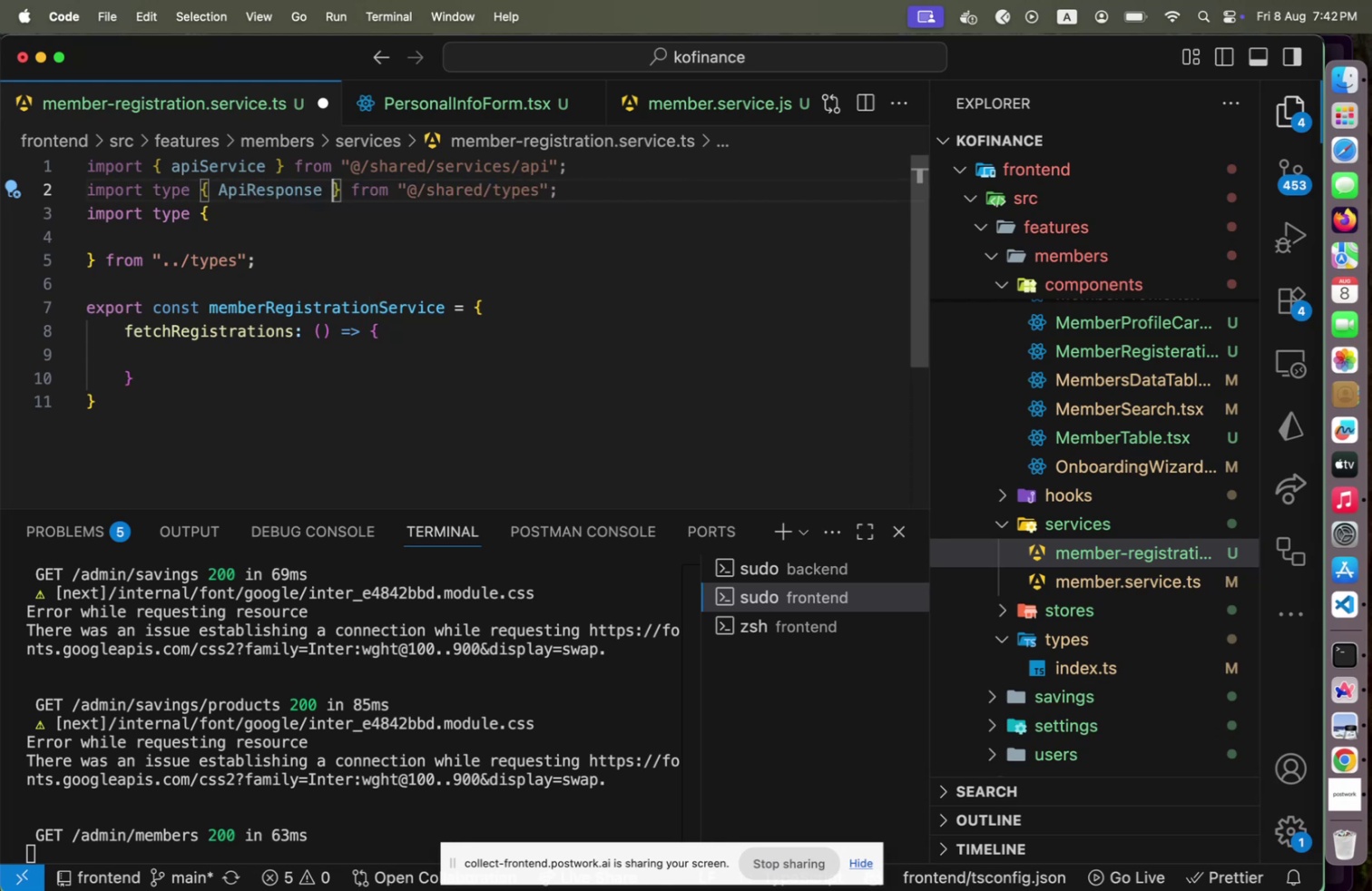 
key(ArrowDown)
 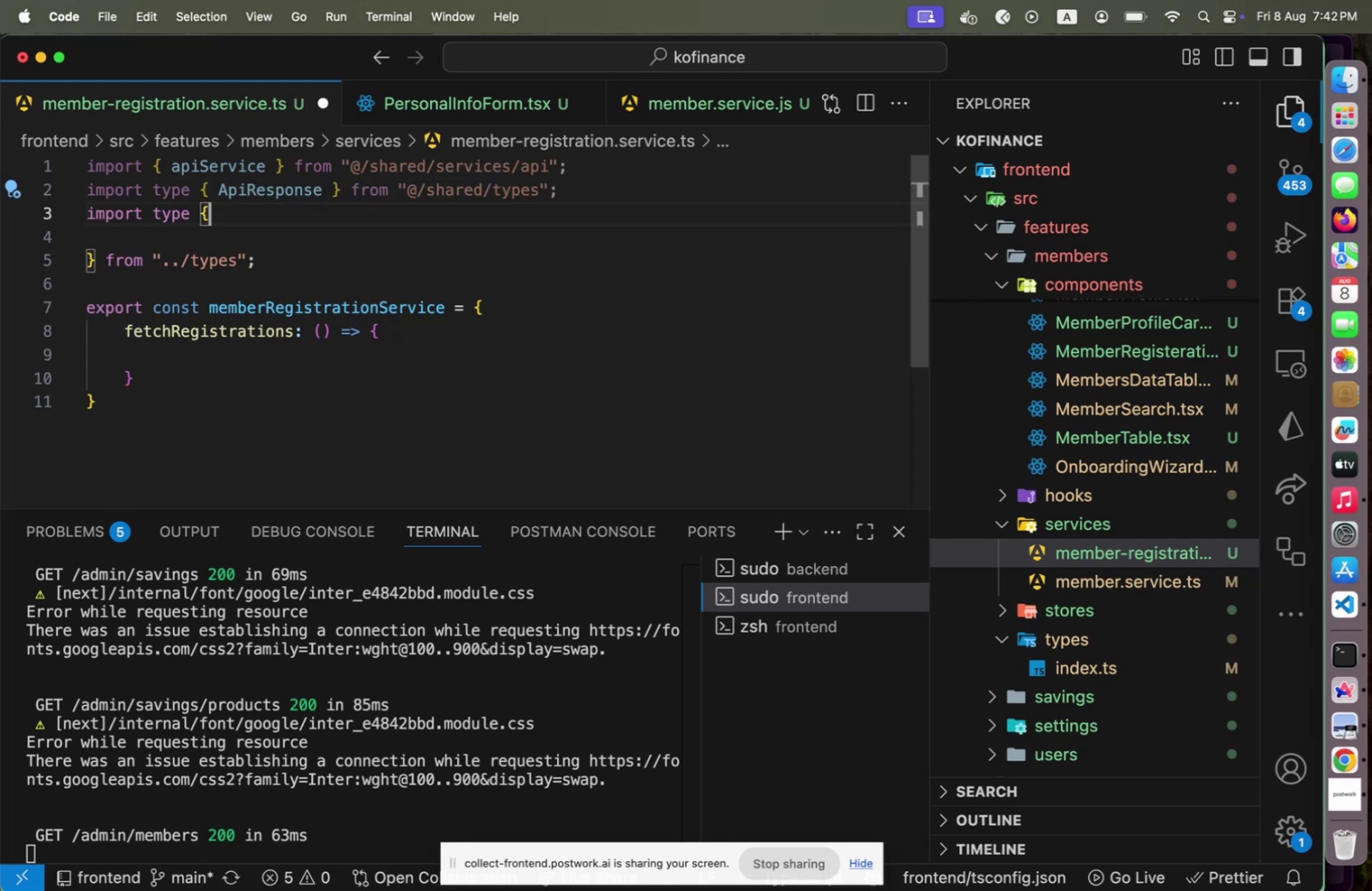 
key(ArrowDown)
 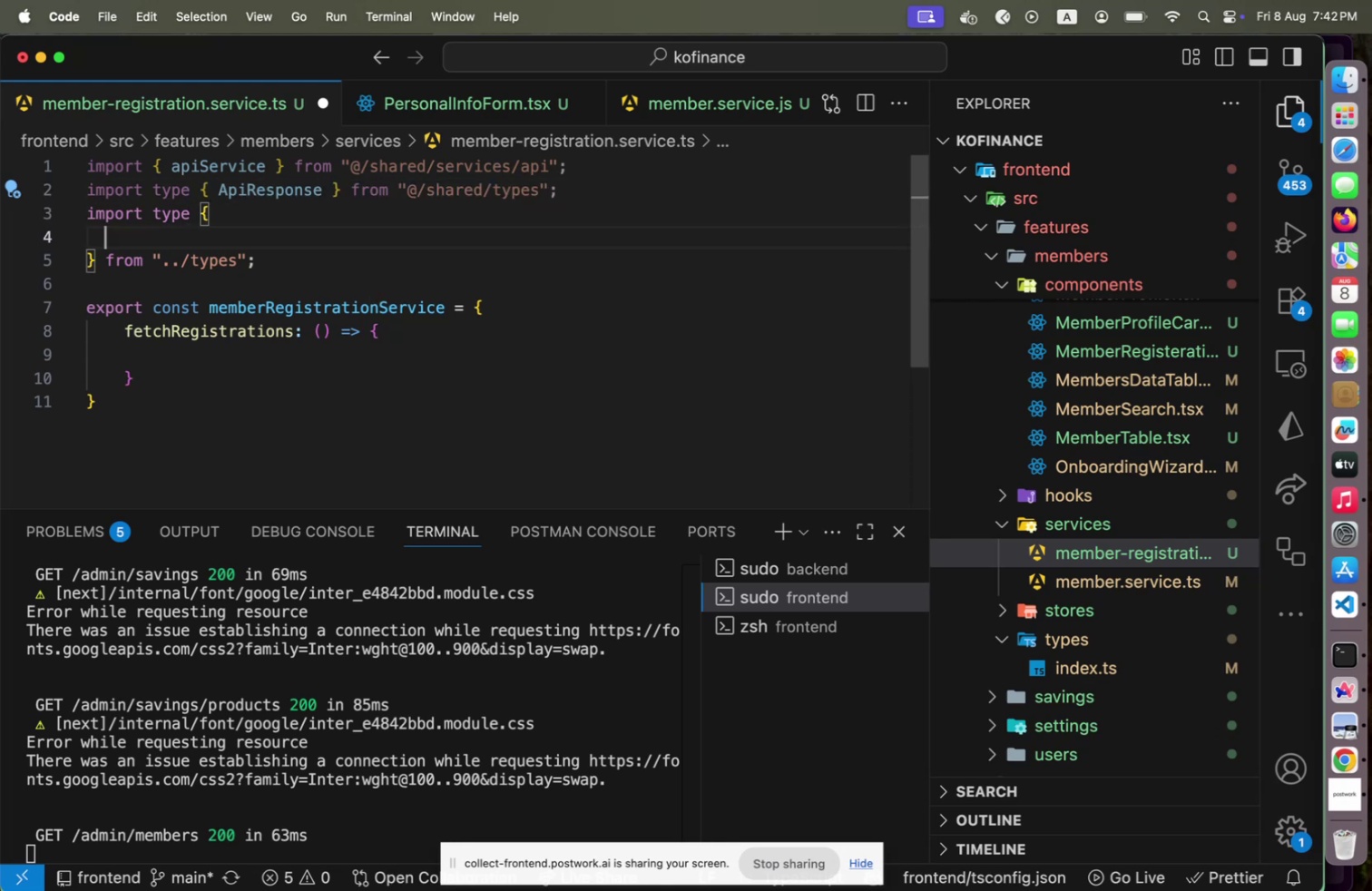 
key(ArrowDown)
 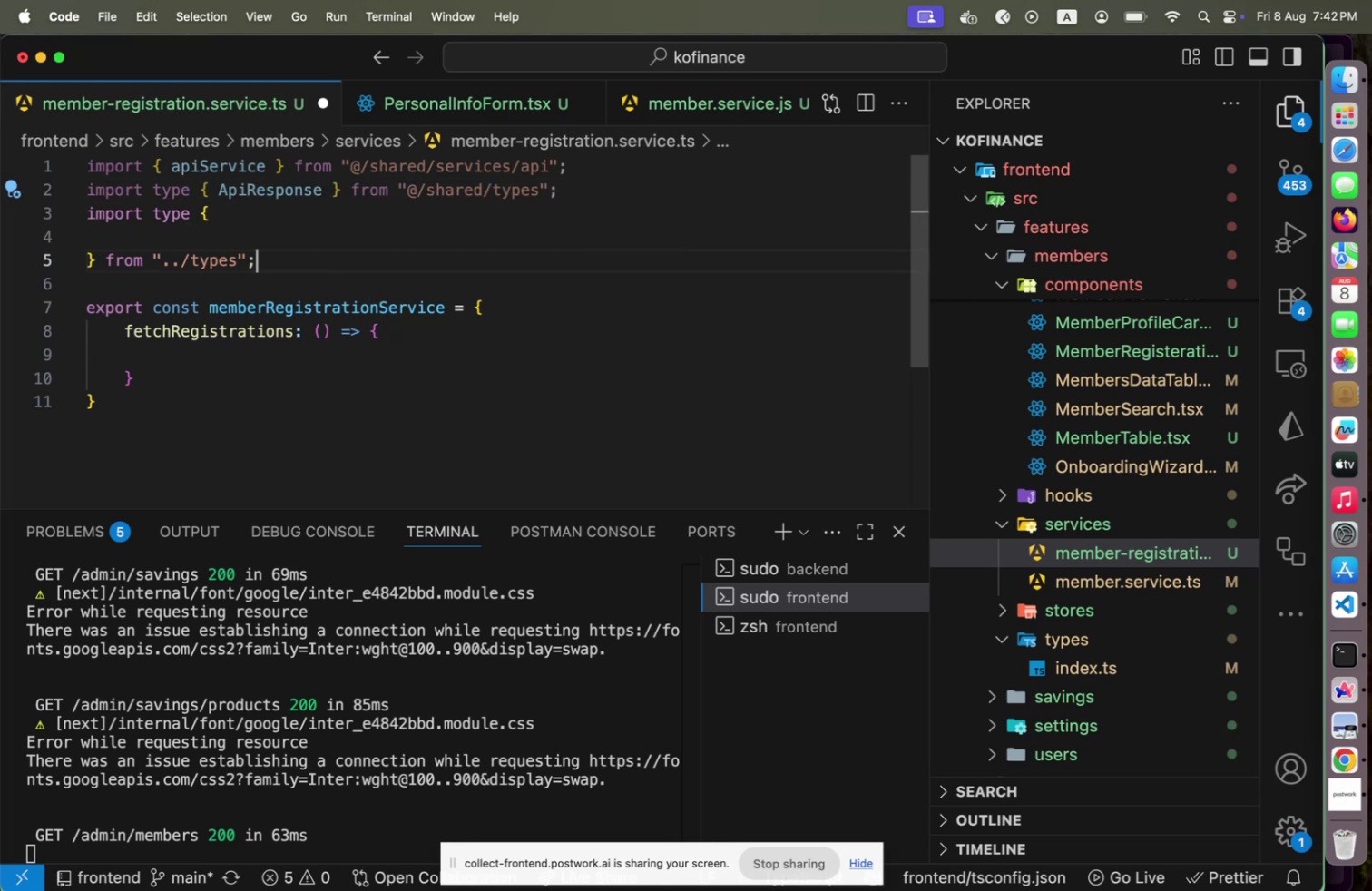 
key(ArrowDown)
 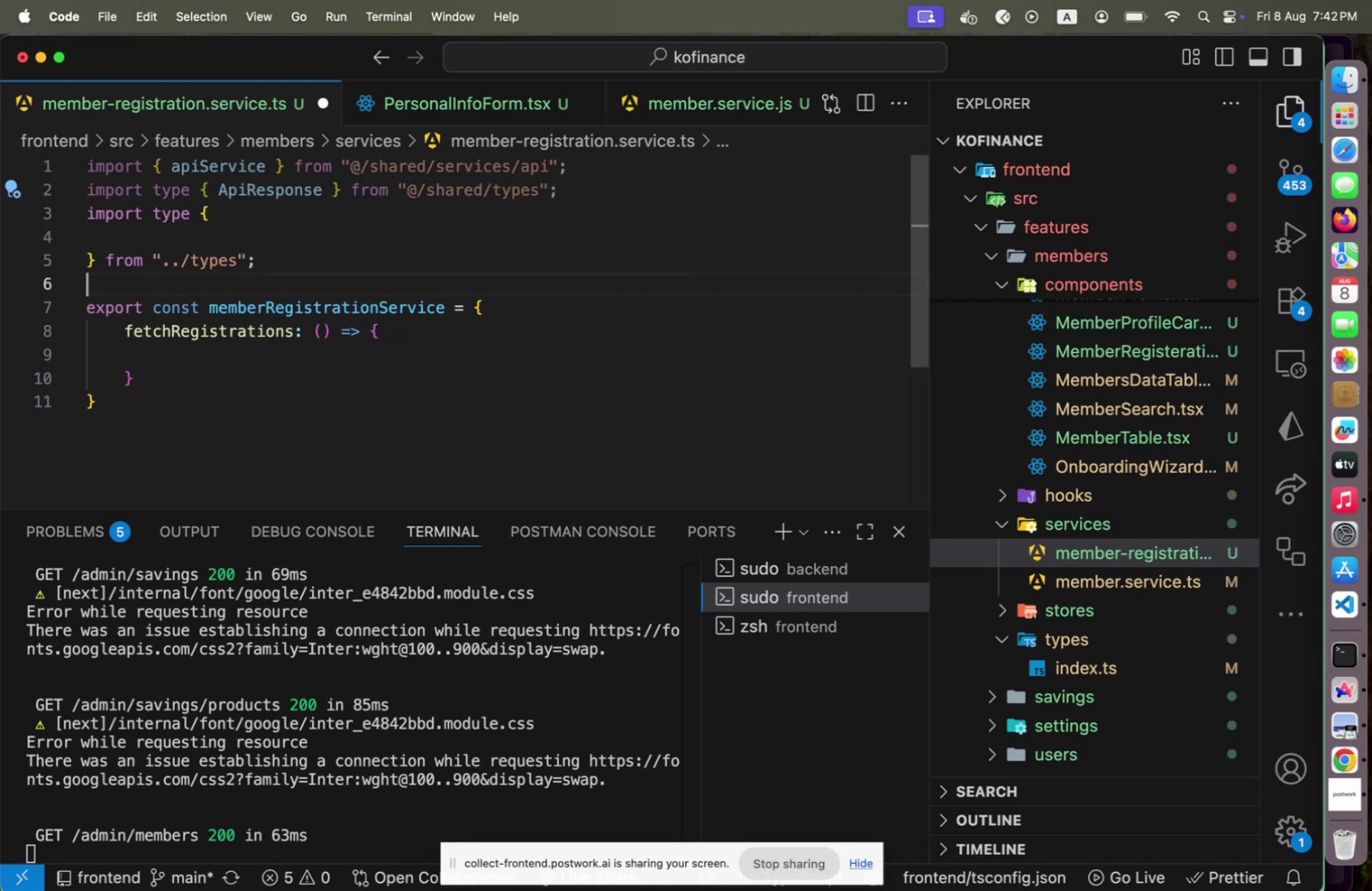 
key(ArrowDown)
 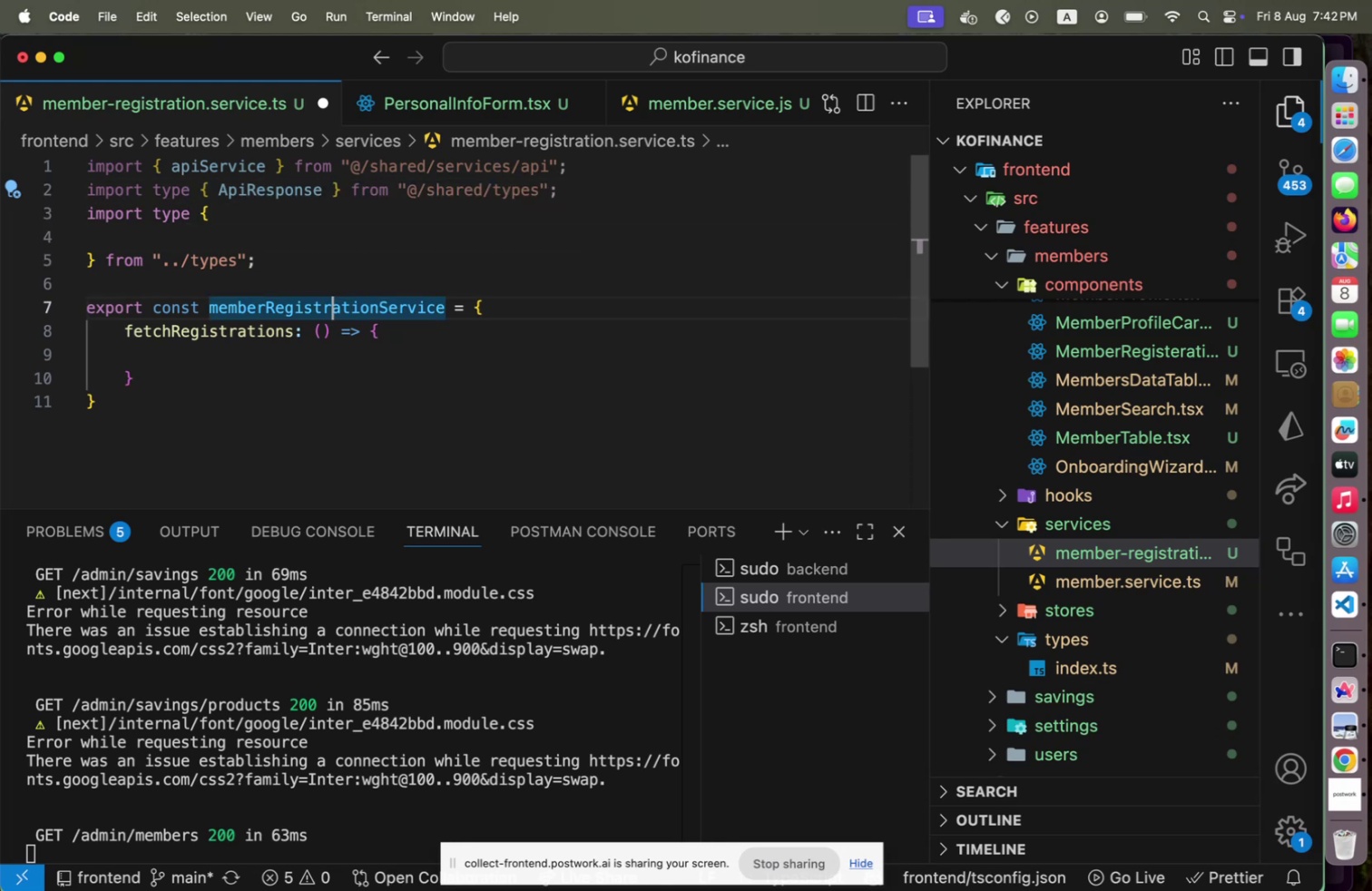 
key(ArrowDown)
 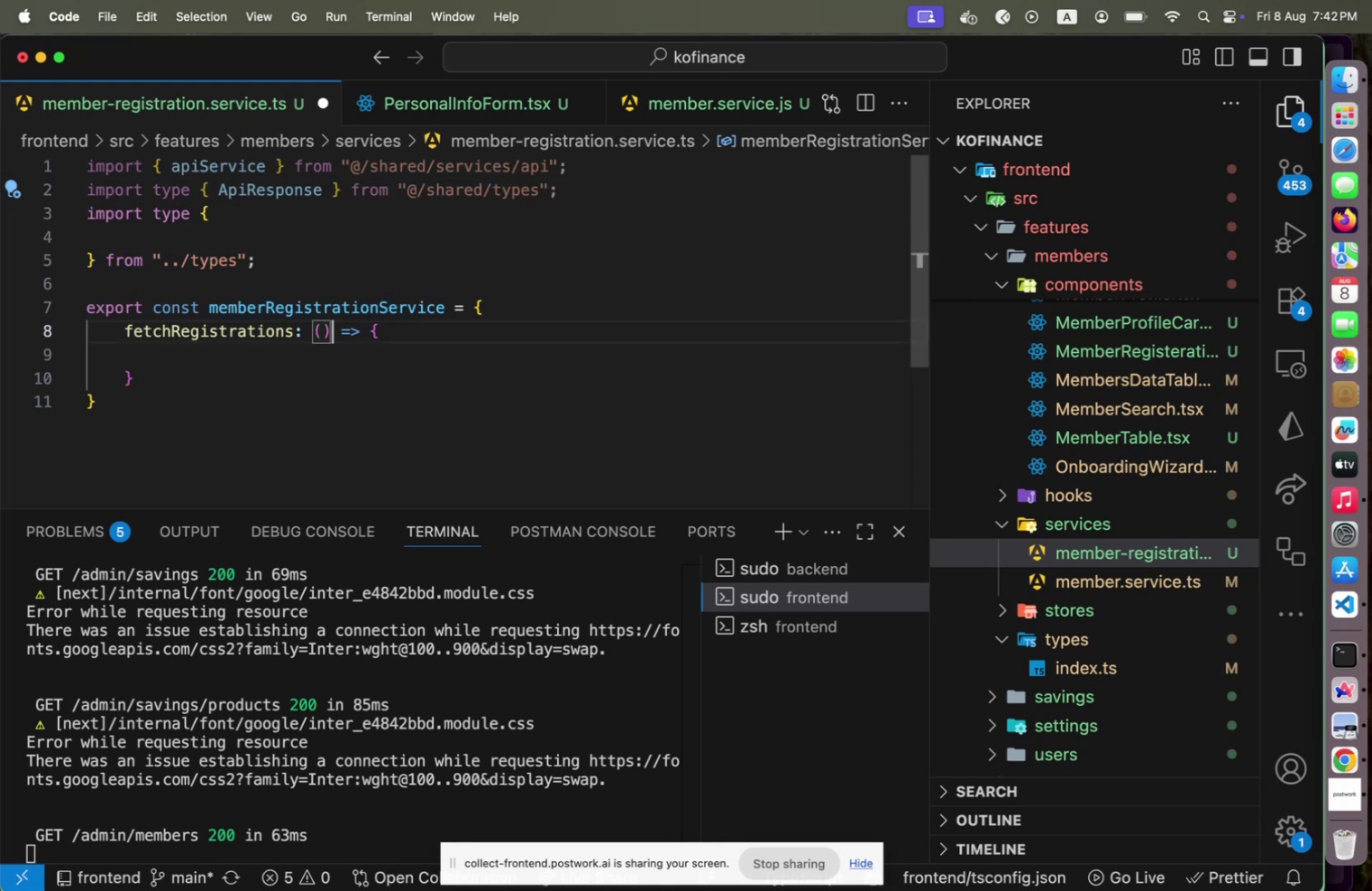 
key(ArrowDown)
 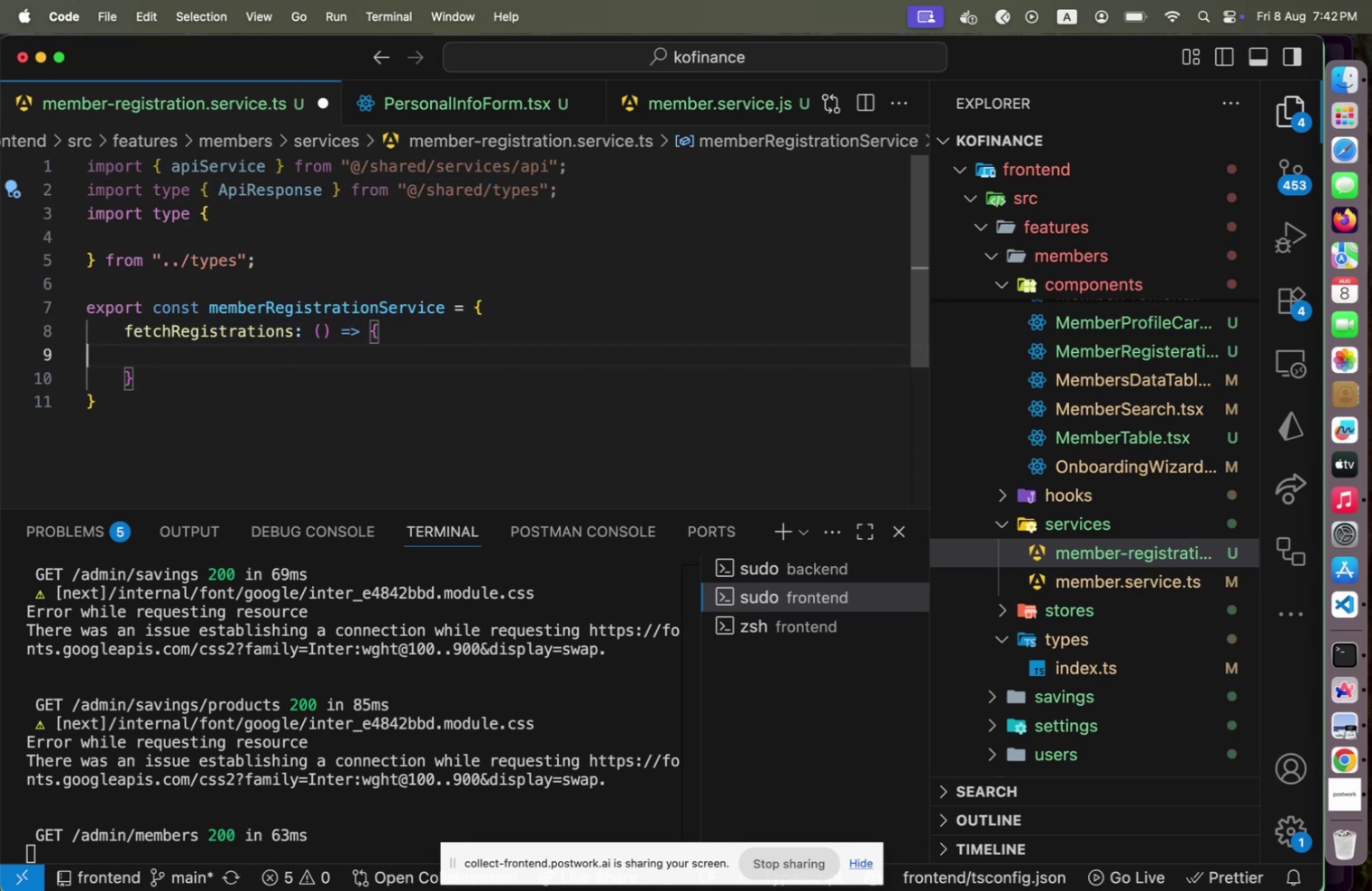 
key(ArrowDown)
 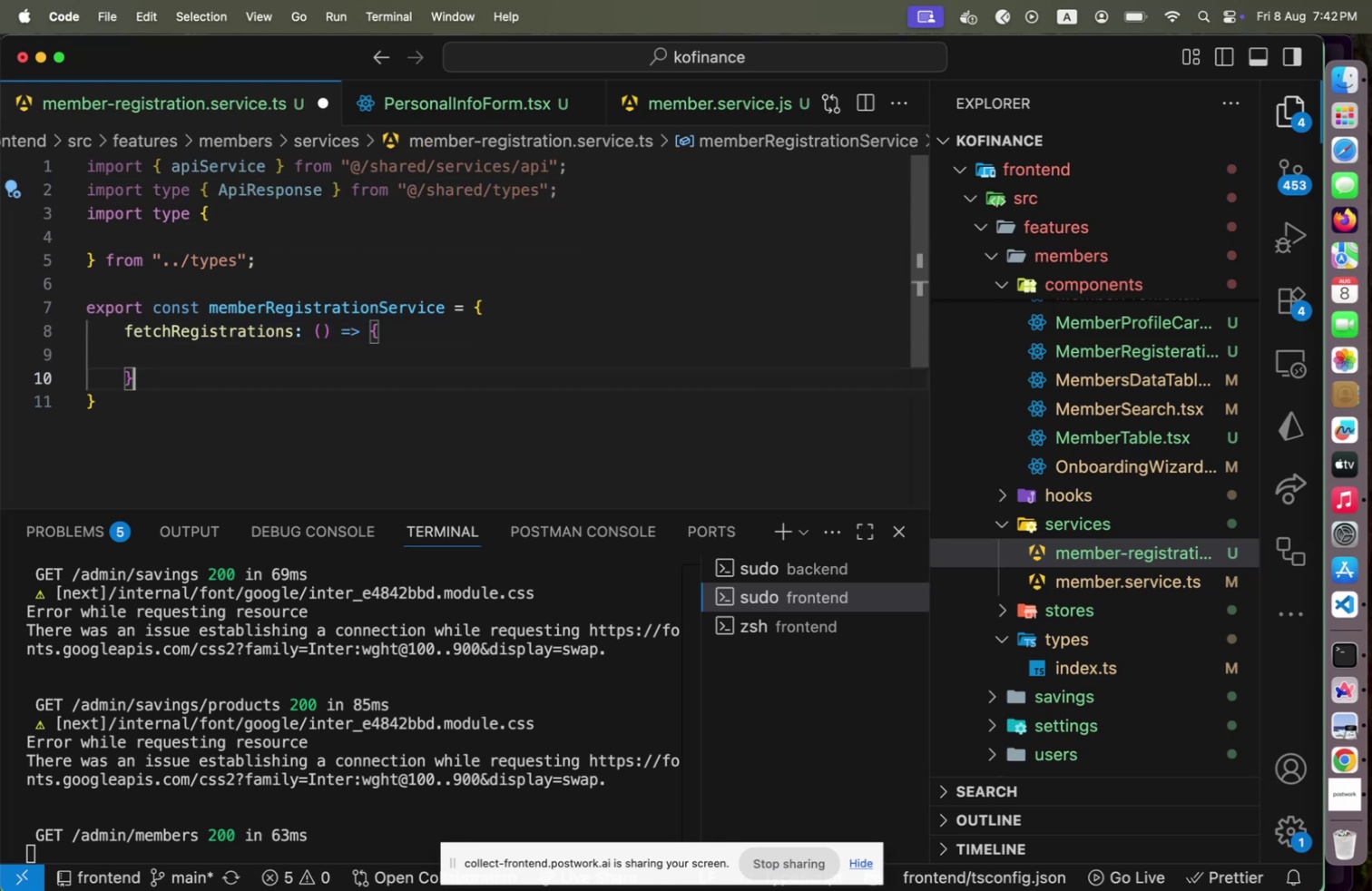 
key(ArrowDown)
 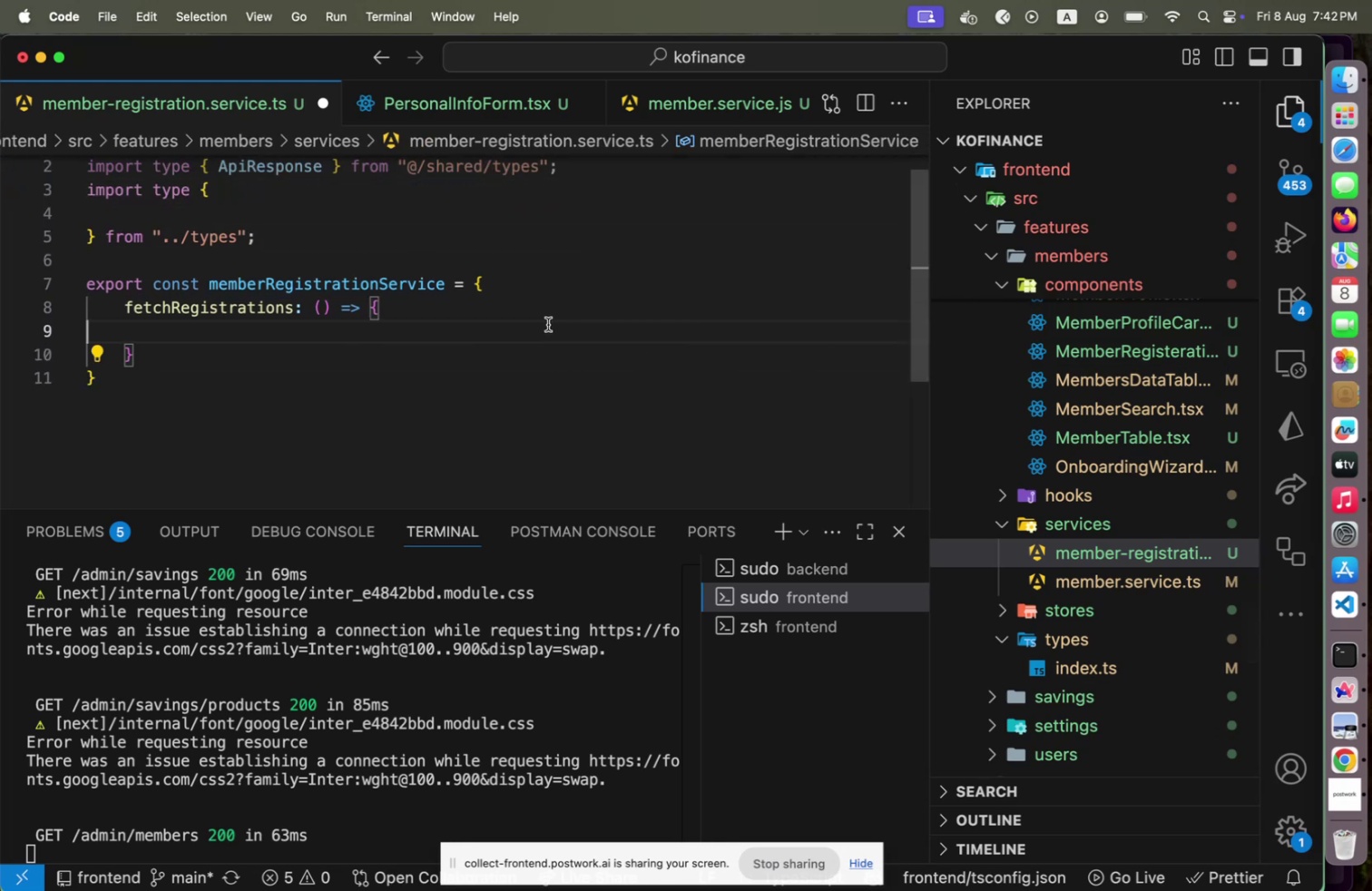 
scroll: coordinate [1043, 375], scroll_direction: up, amount: 10.0
 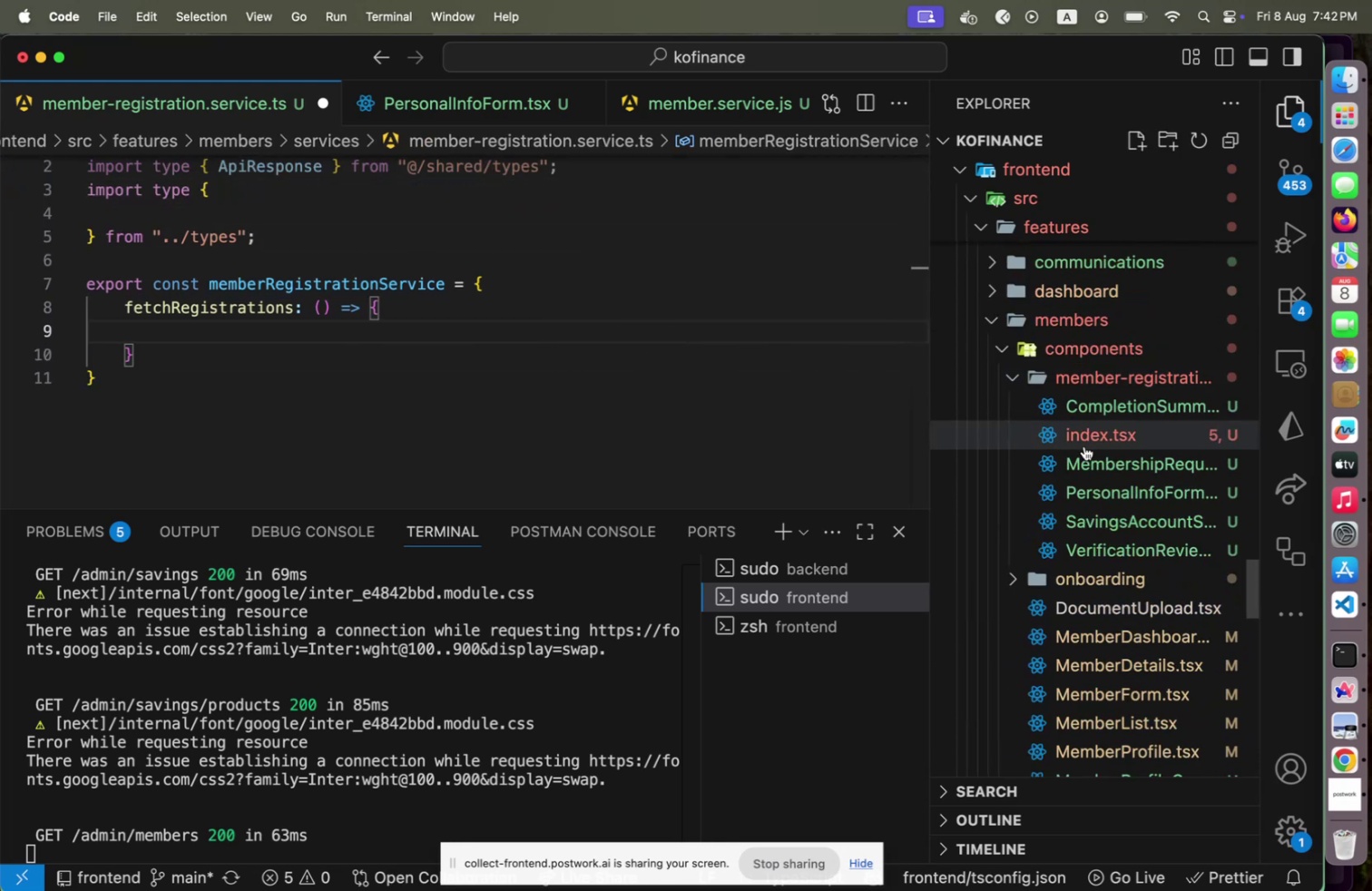 
left_click([1086, 439])
 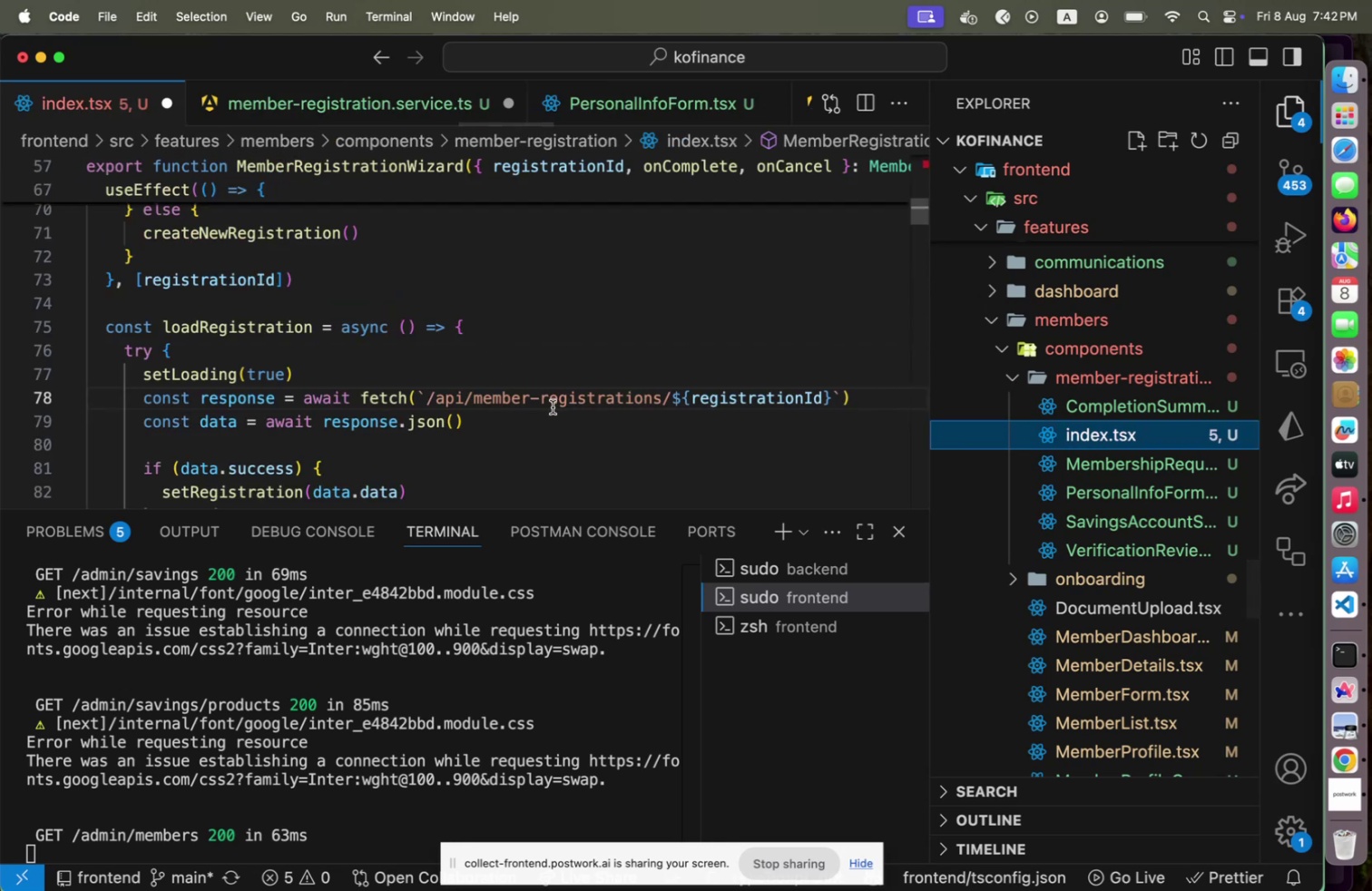 
left_click([554, 406])
 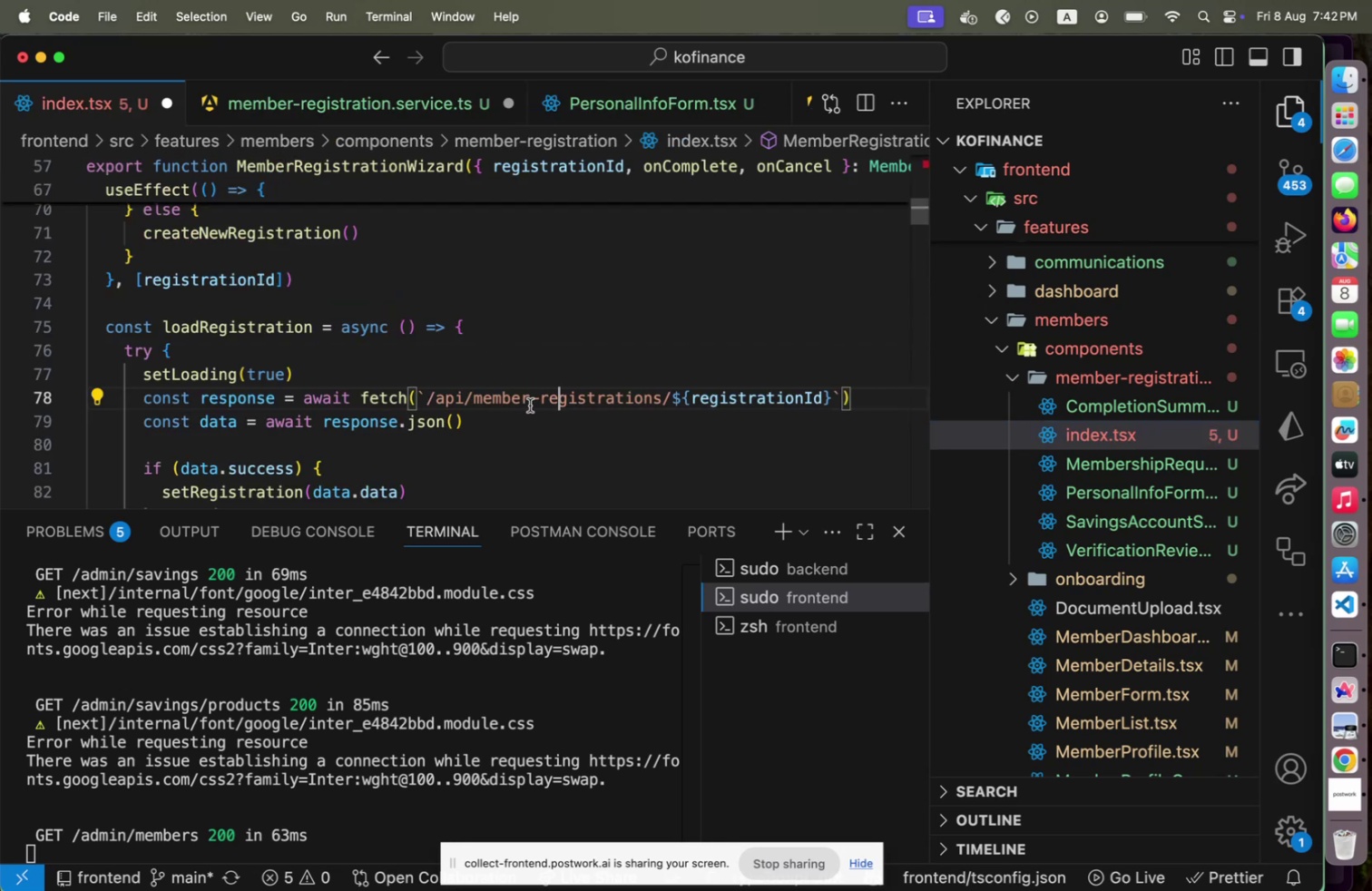 
left_click([531, 403])
 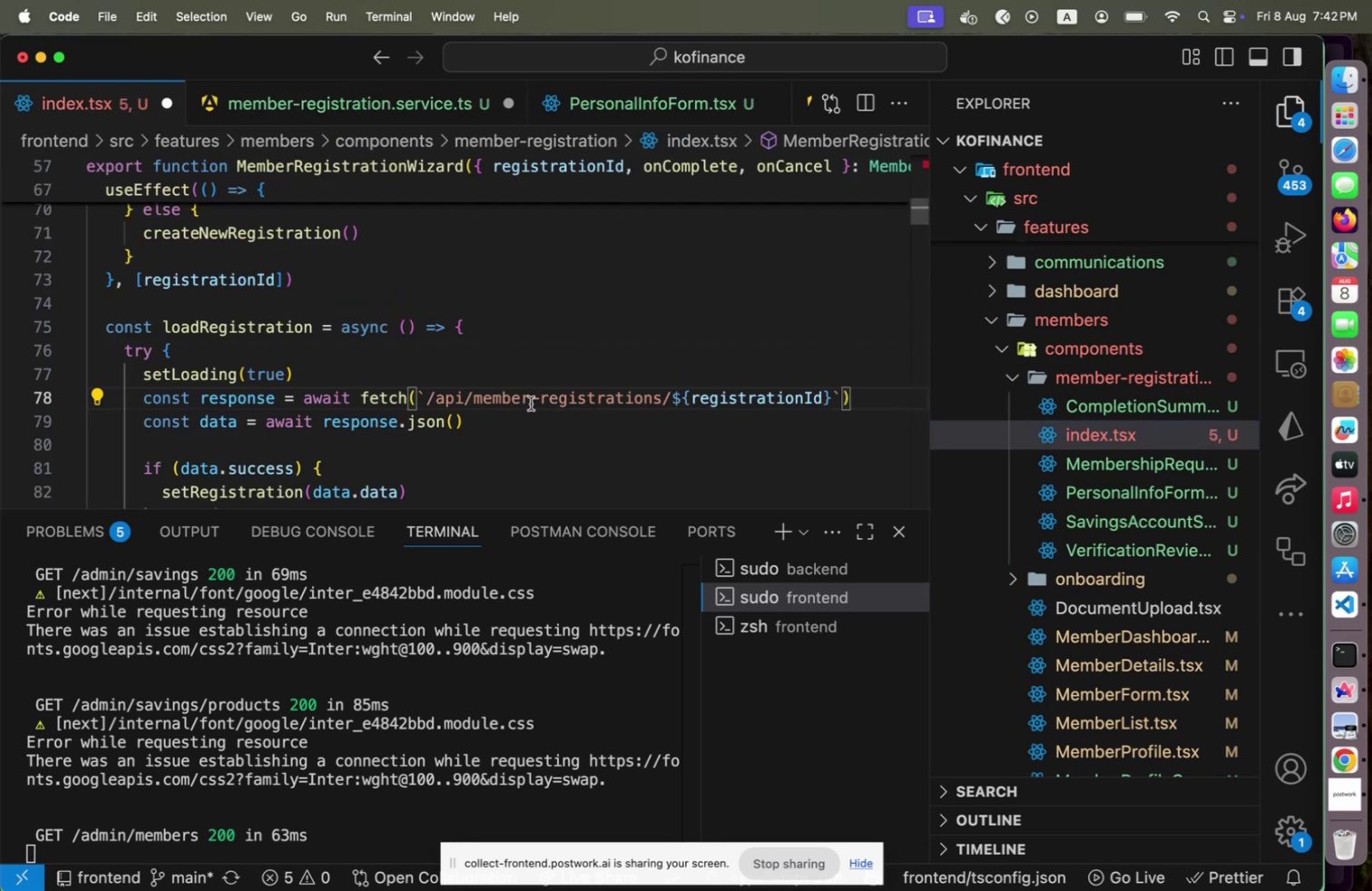 
key(ArrowRight)
 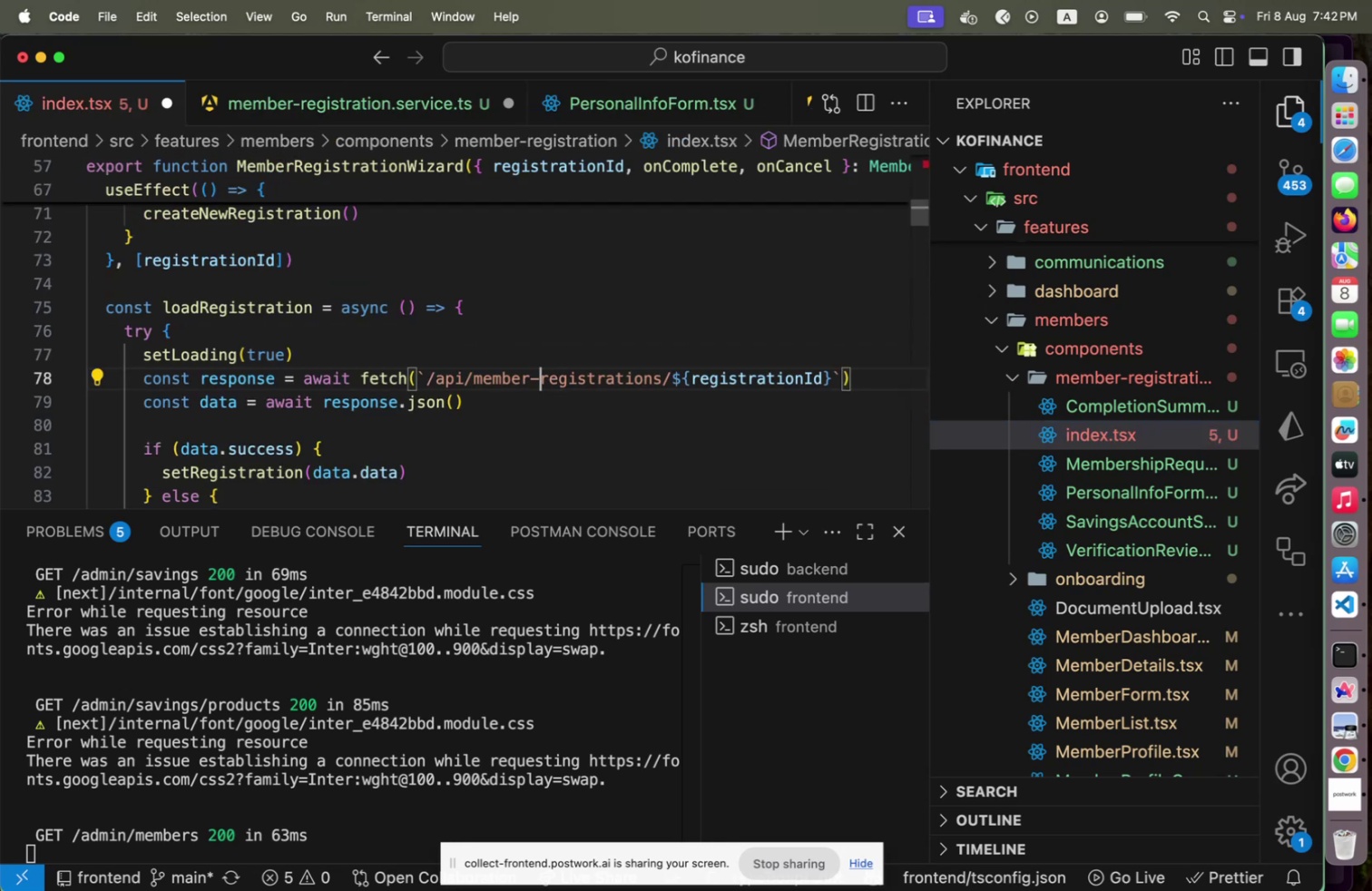 
key(Shift+ShiftLeft)
 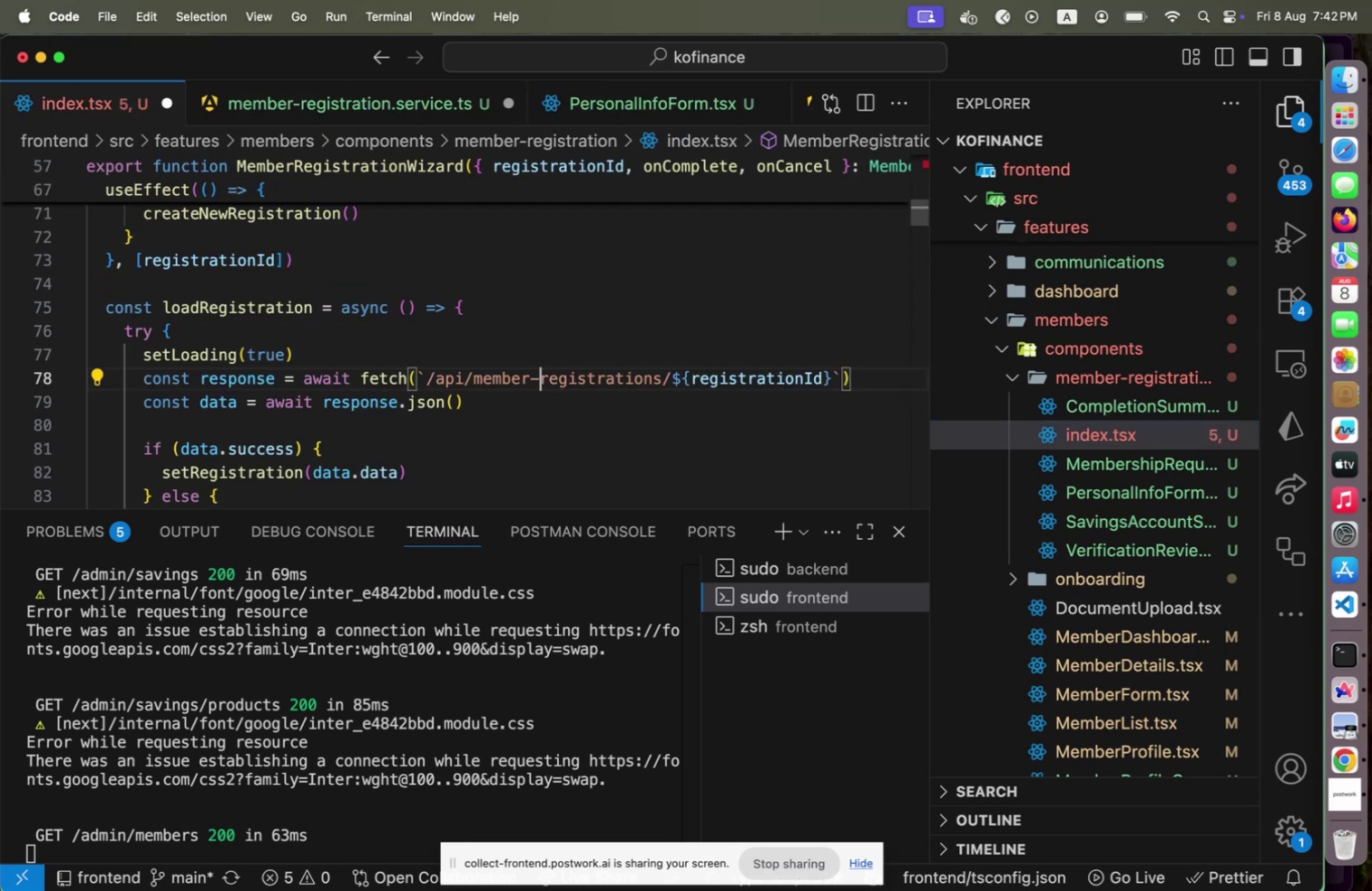 
key(Shift+ArrowLeft)
 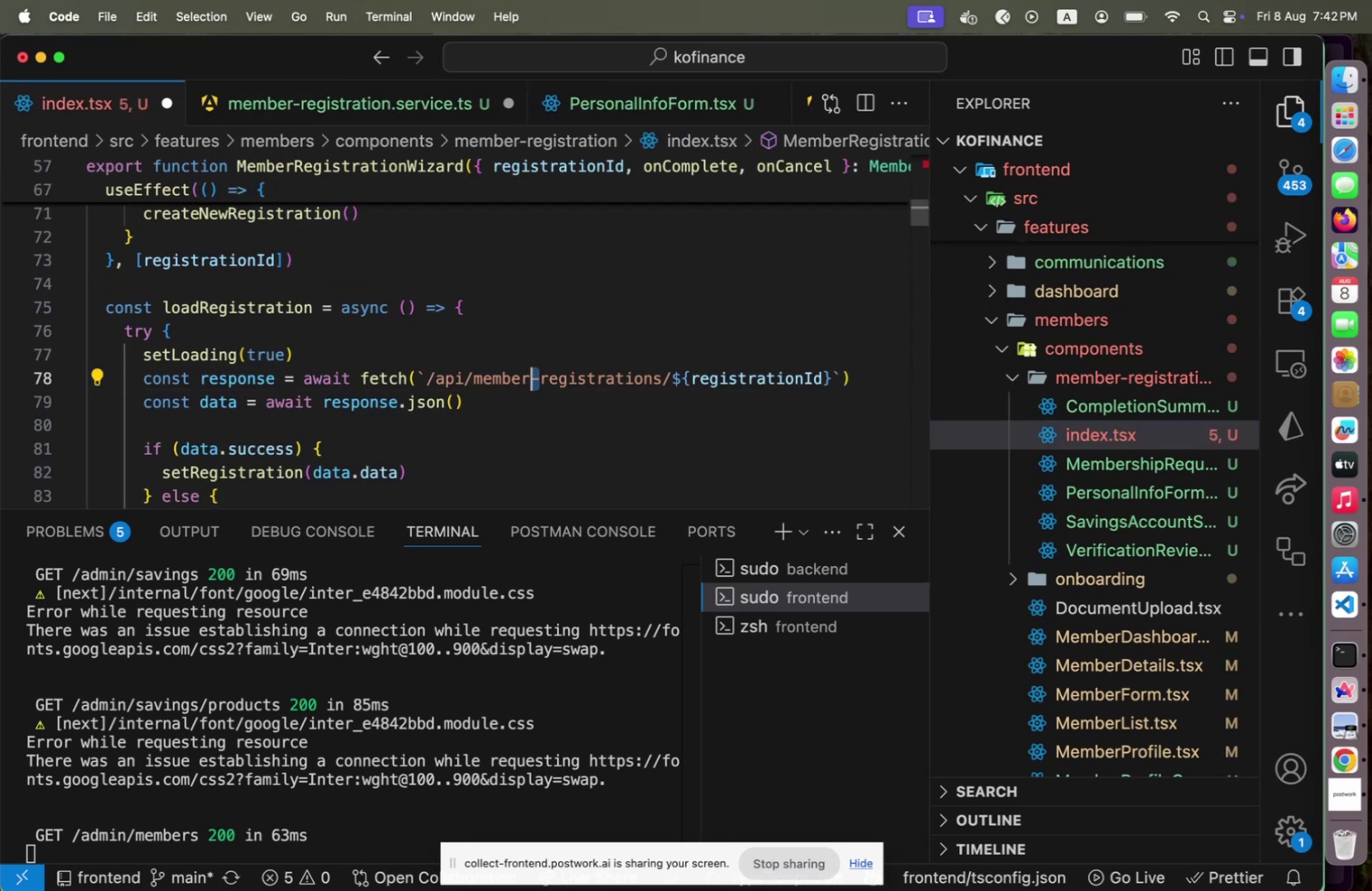 
key(S)
 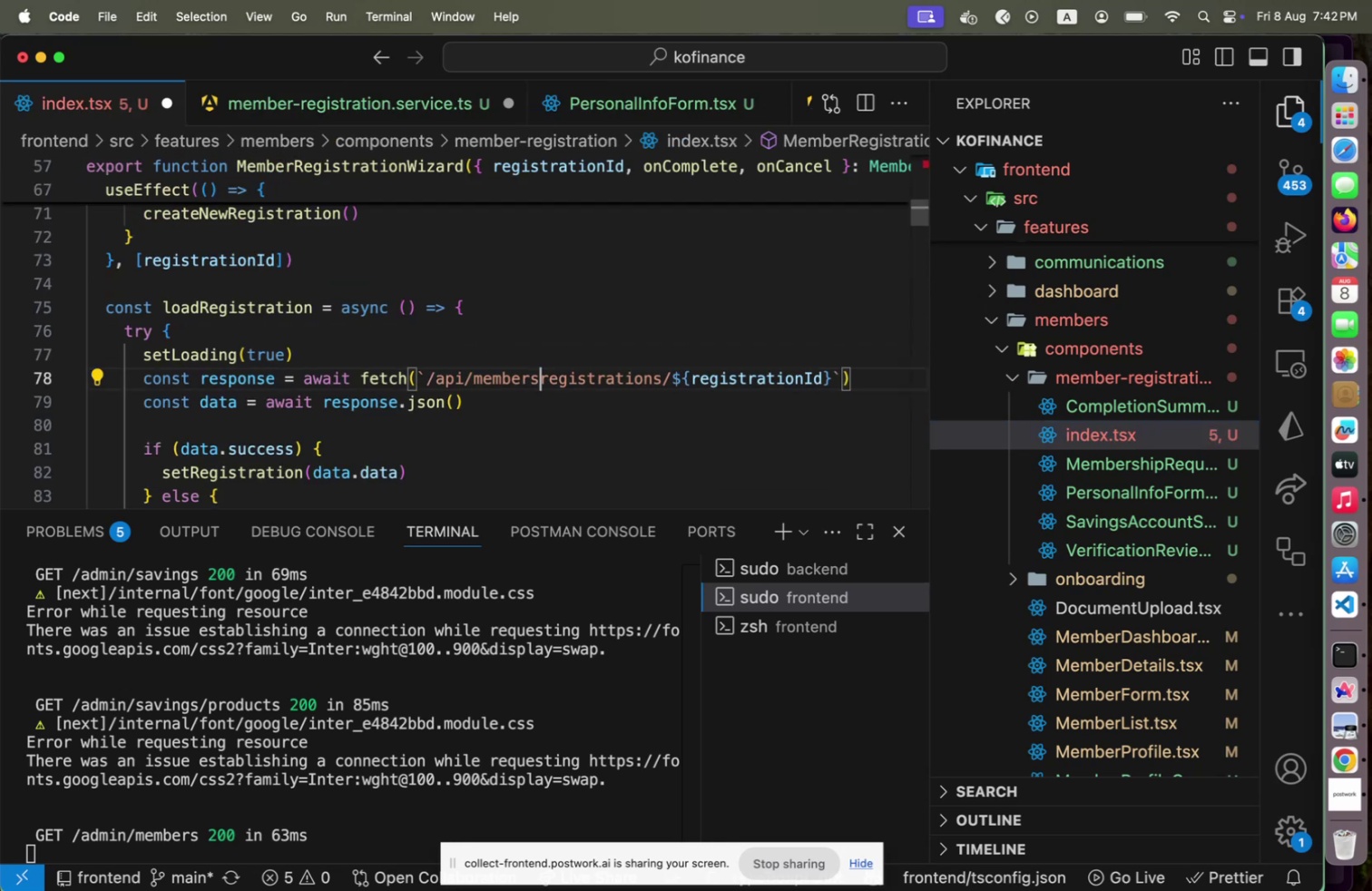 
key(Slash)
 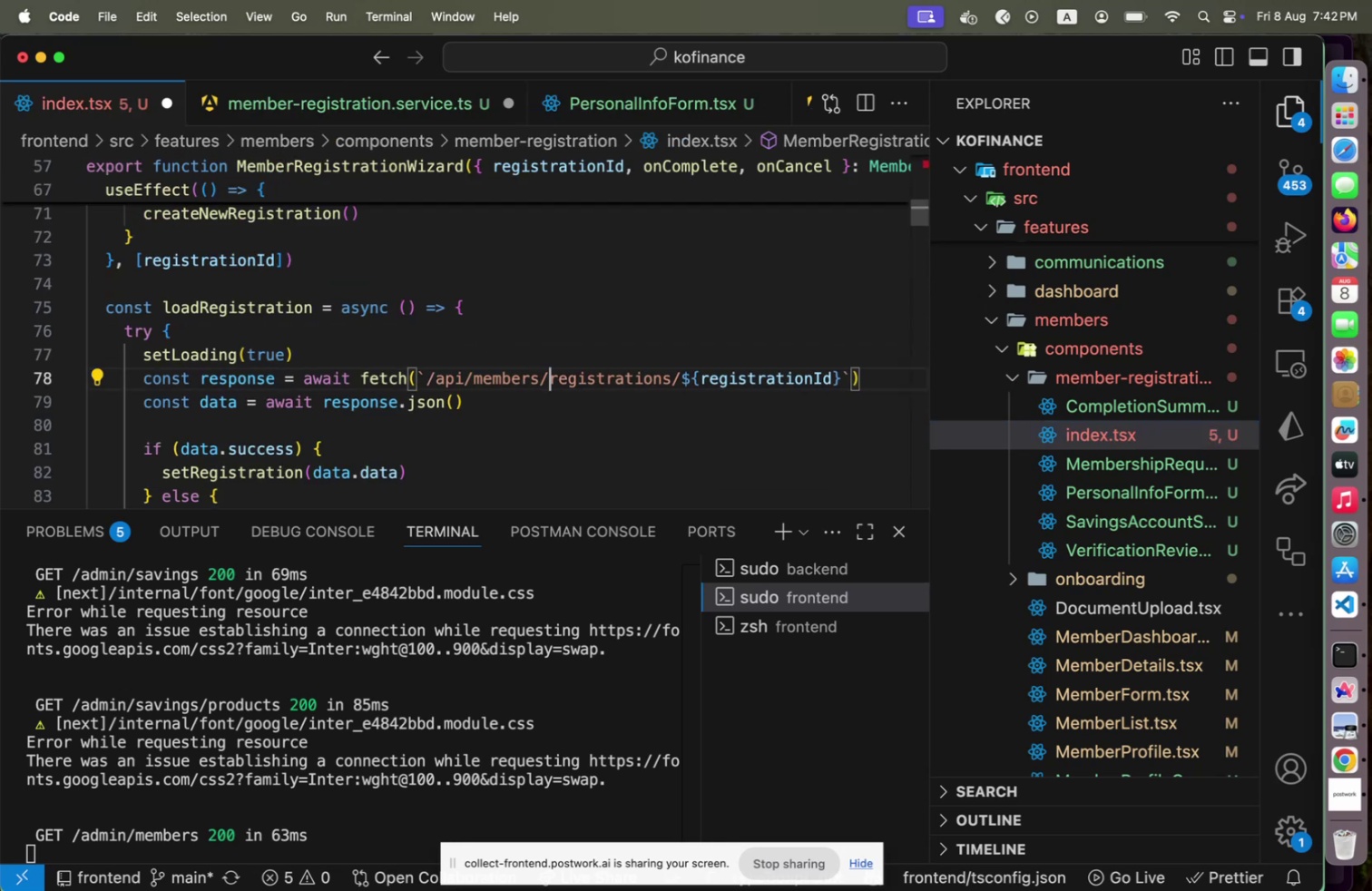 
hold_key(key=ArrowRight, duration=1.18)
 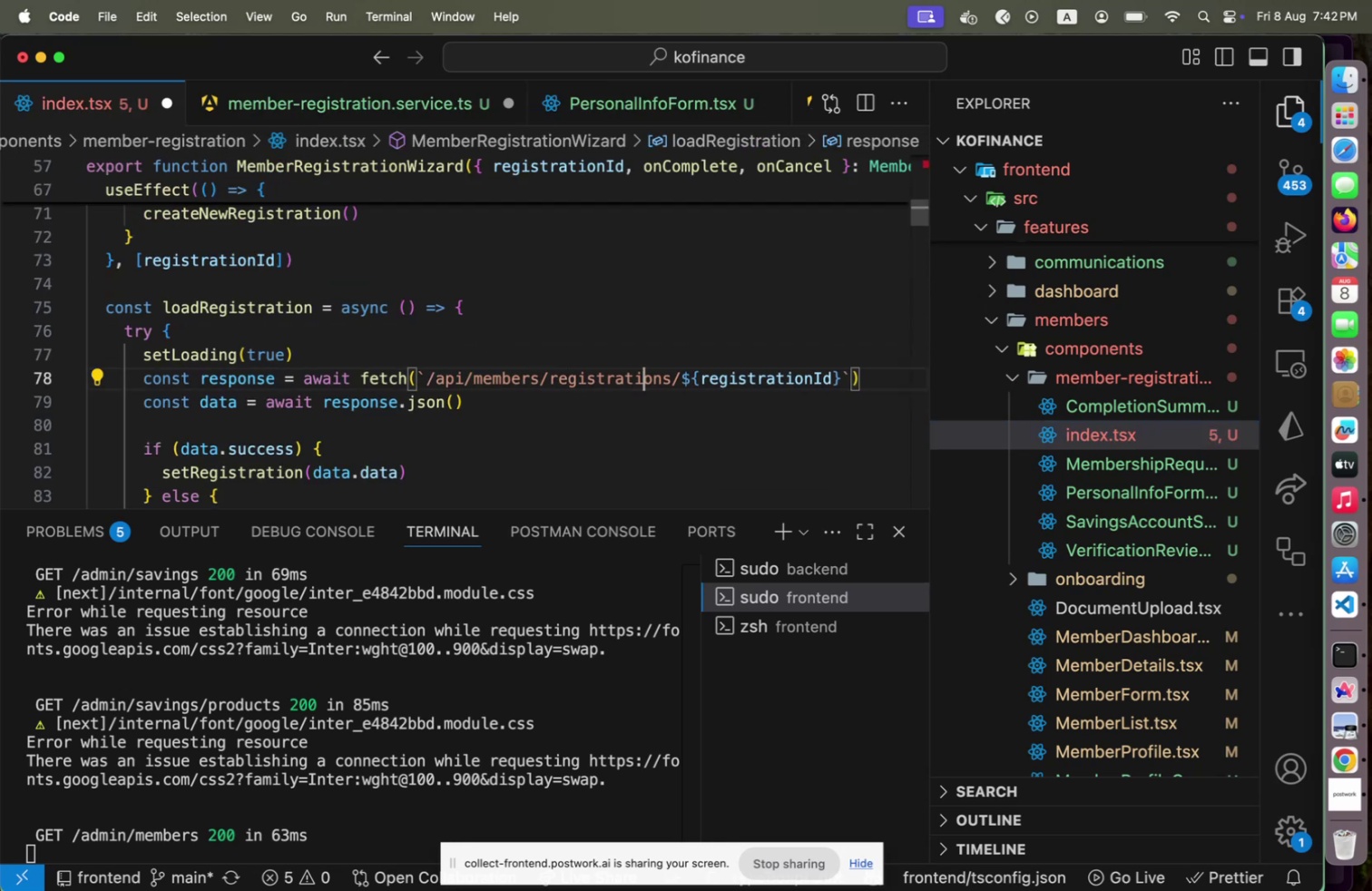 
hold_key(key=ArrowUp, duration=0.83)
 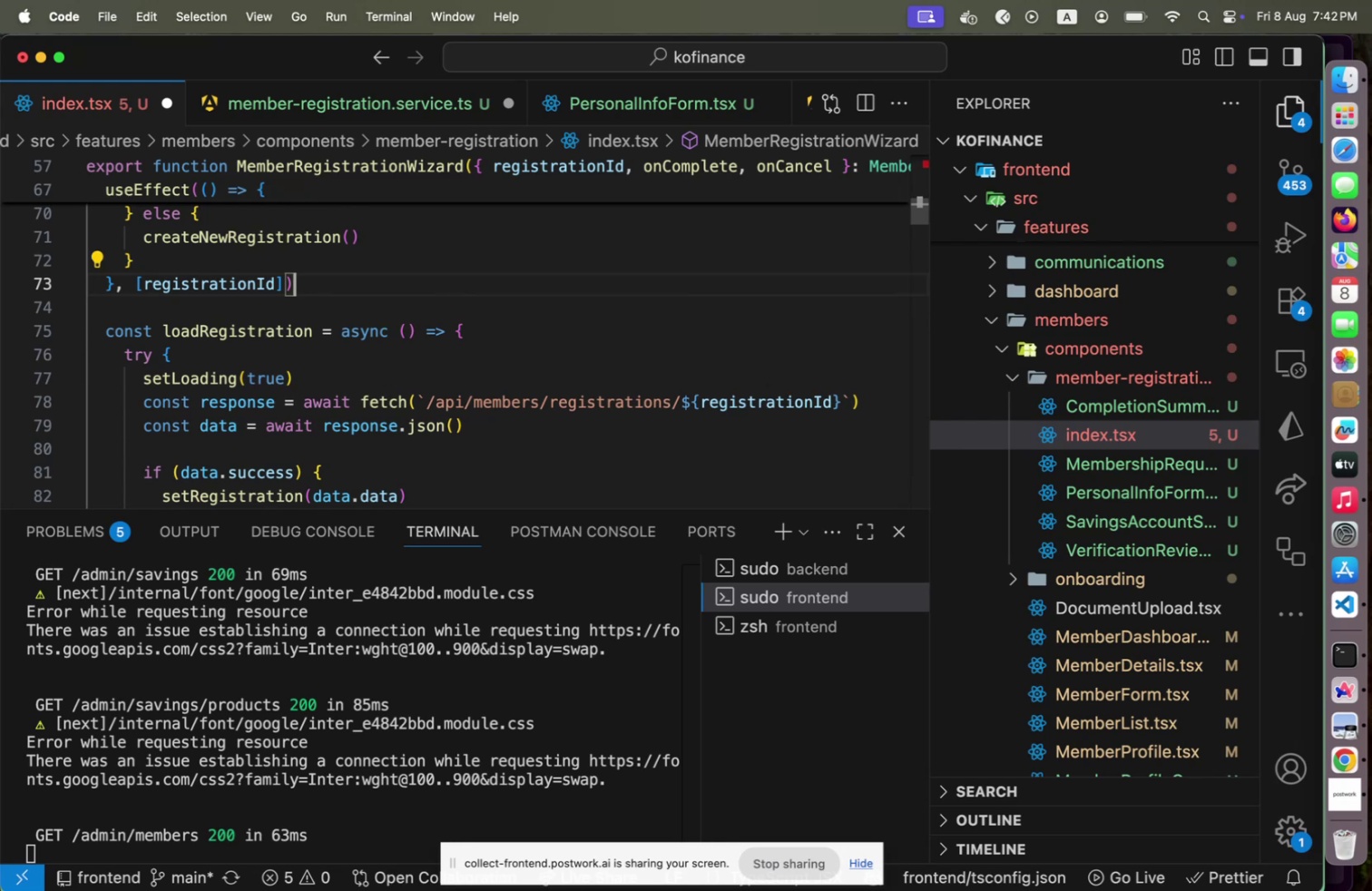 
hold_key(key=ArrowDown, duration=1.09)
 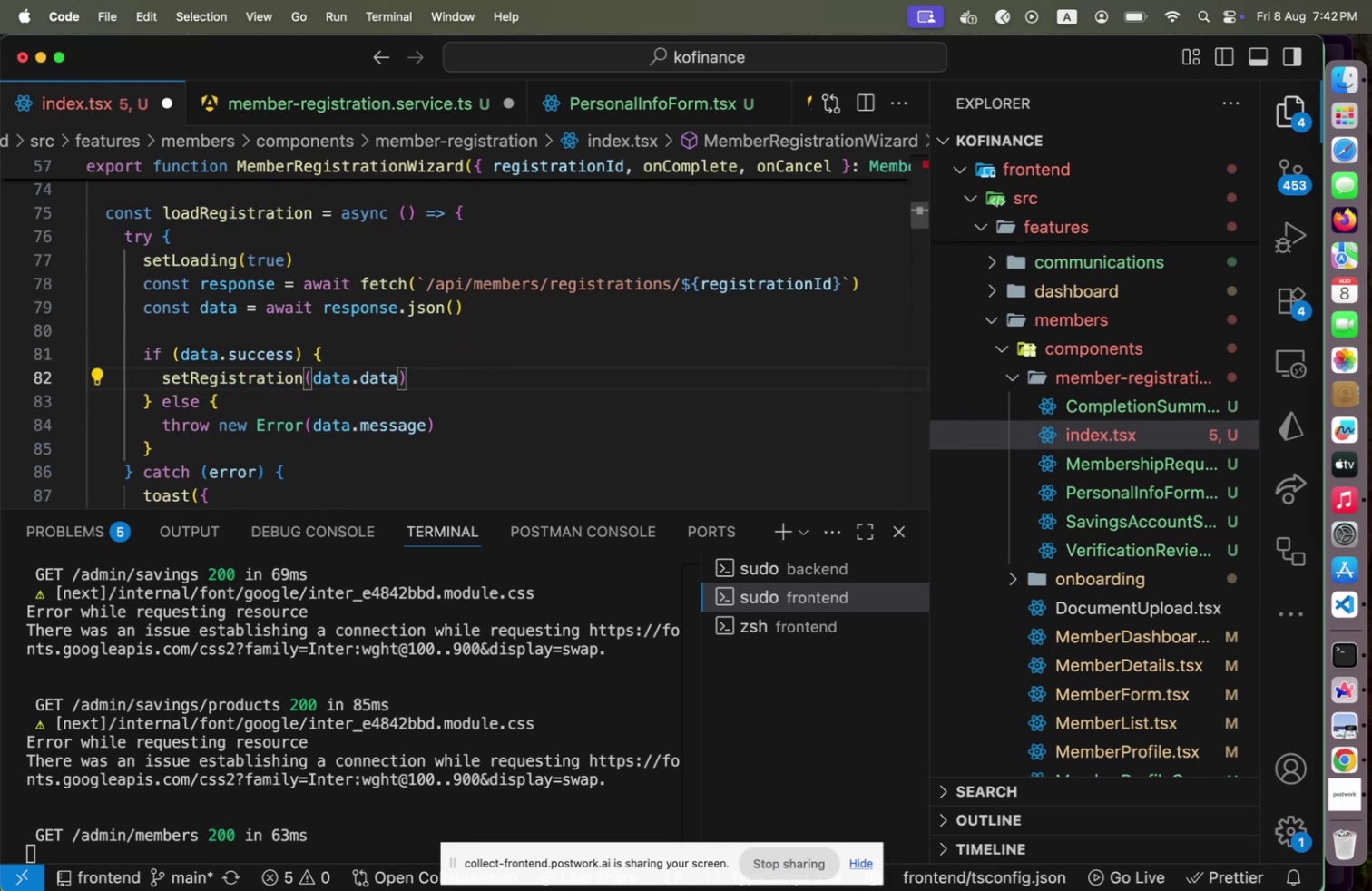 
hold_key(key=ArrowDown, duration=0.53)
 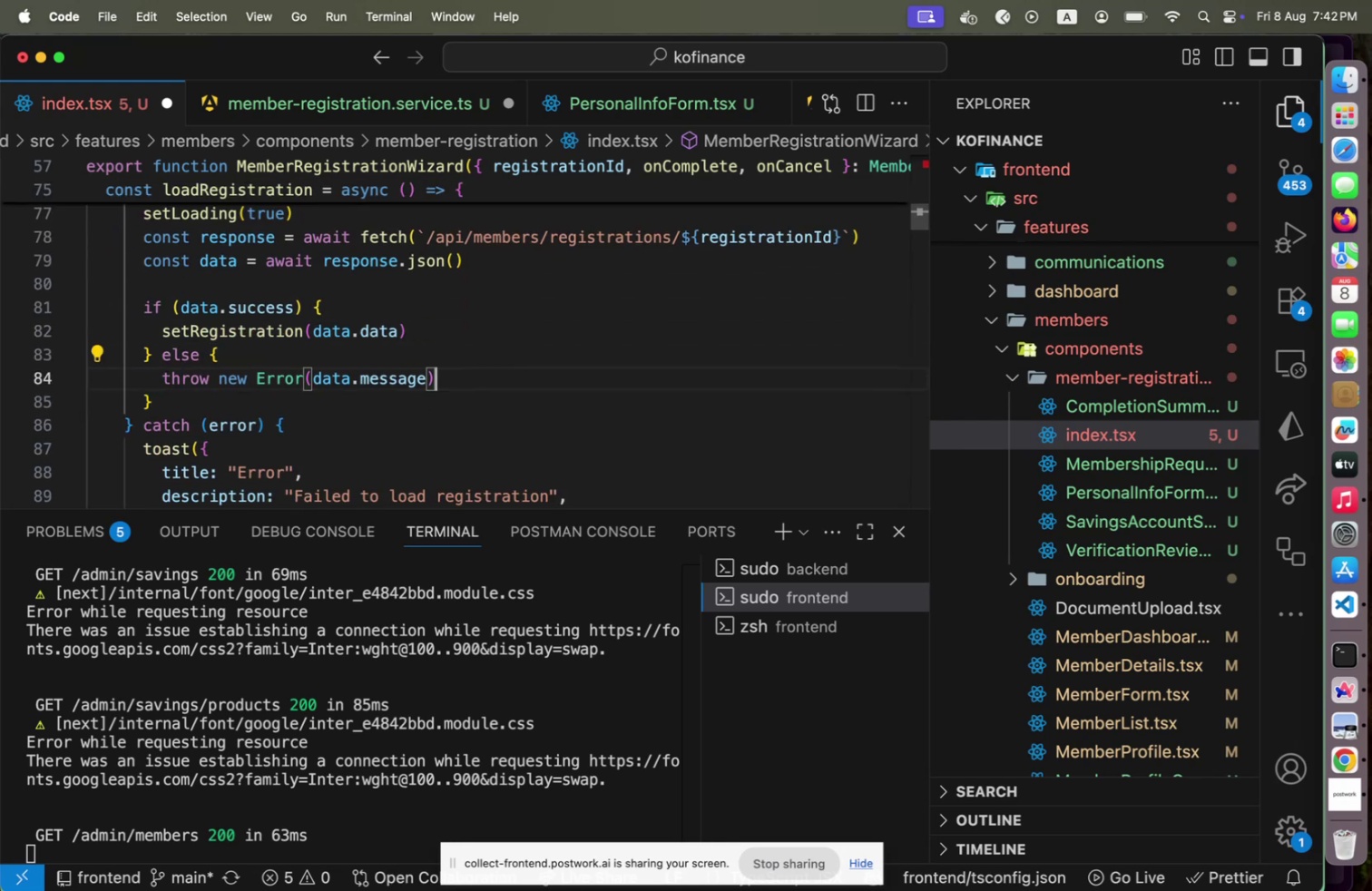 
key(ArrowUp)
 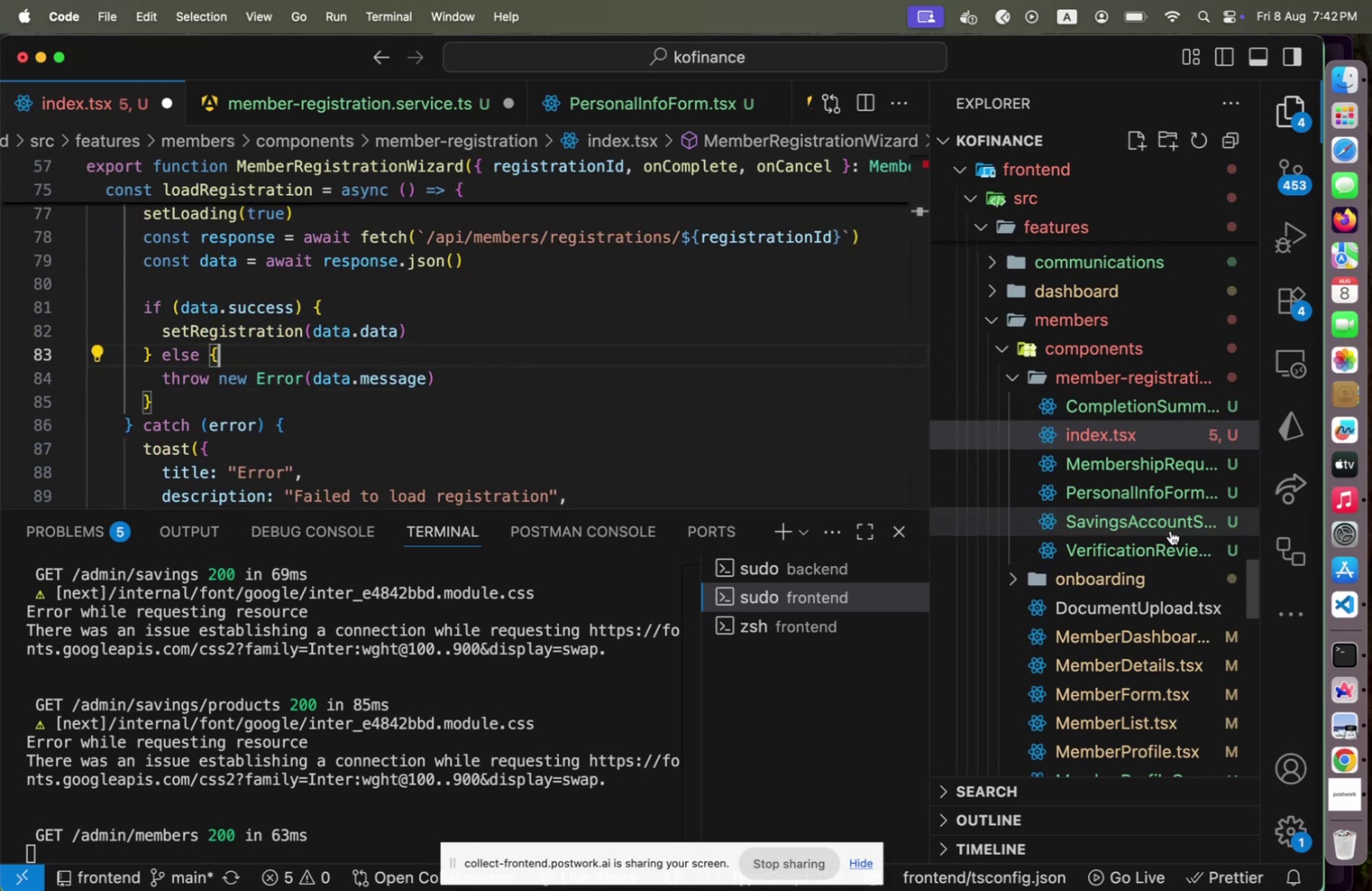 
wait(5.99)
 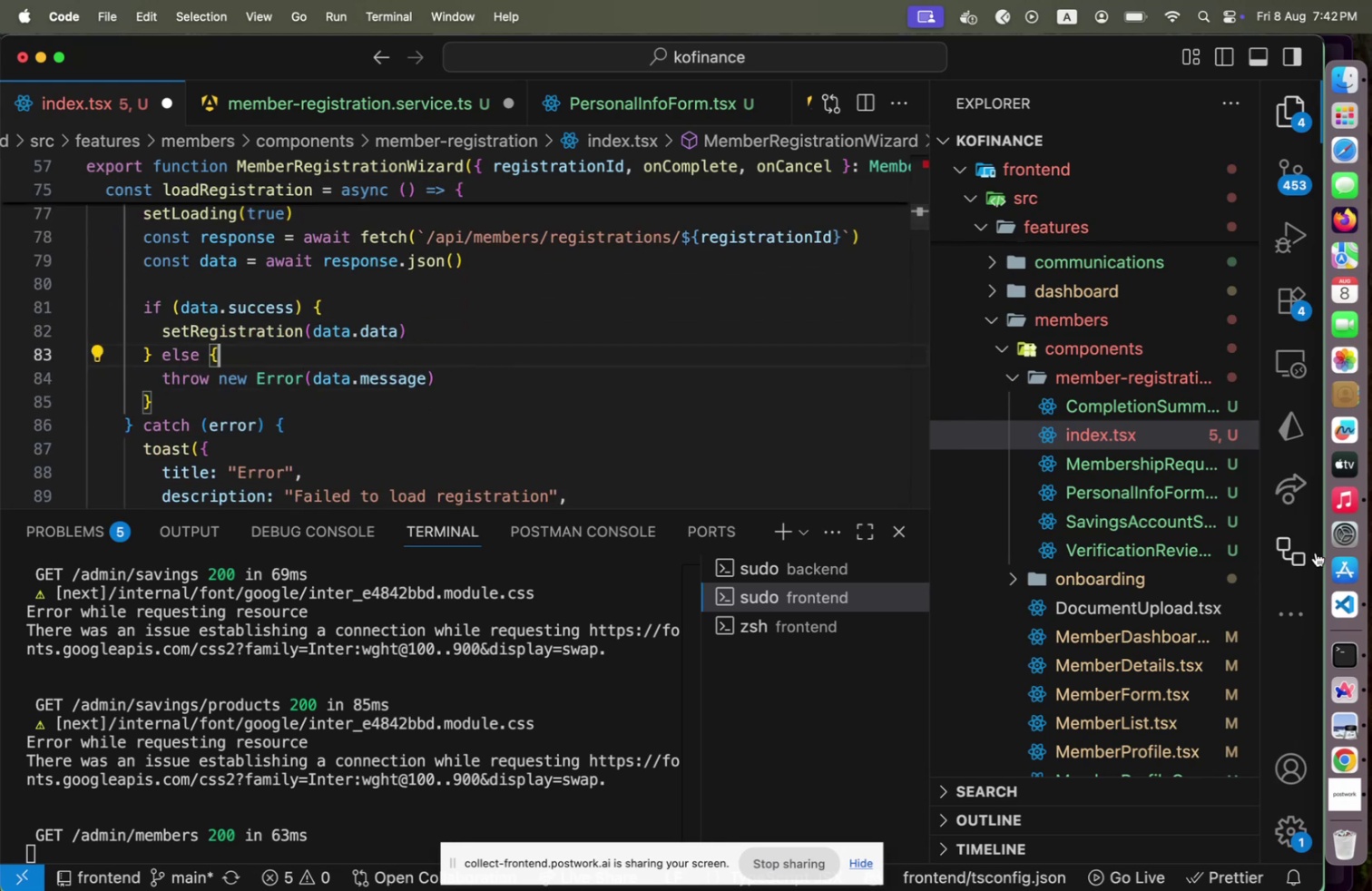 
scroll: coordinate [1171, 563], scroll_direction: down, amount: 12.0
 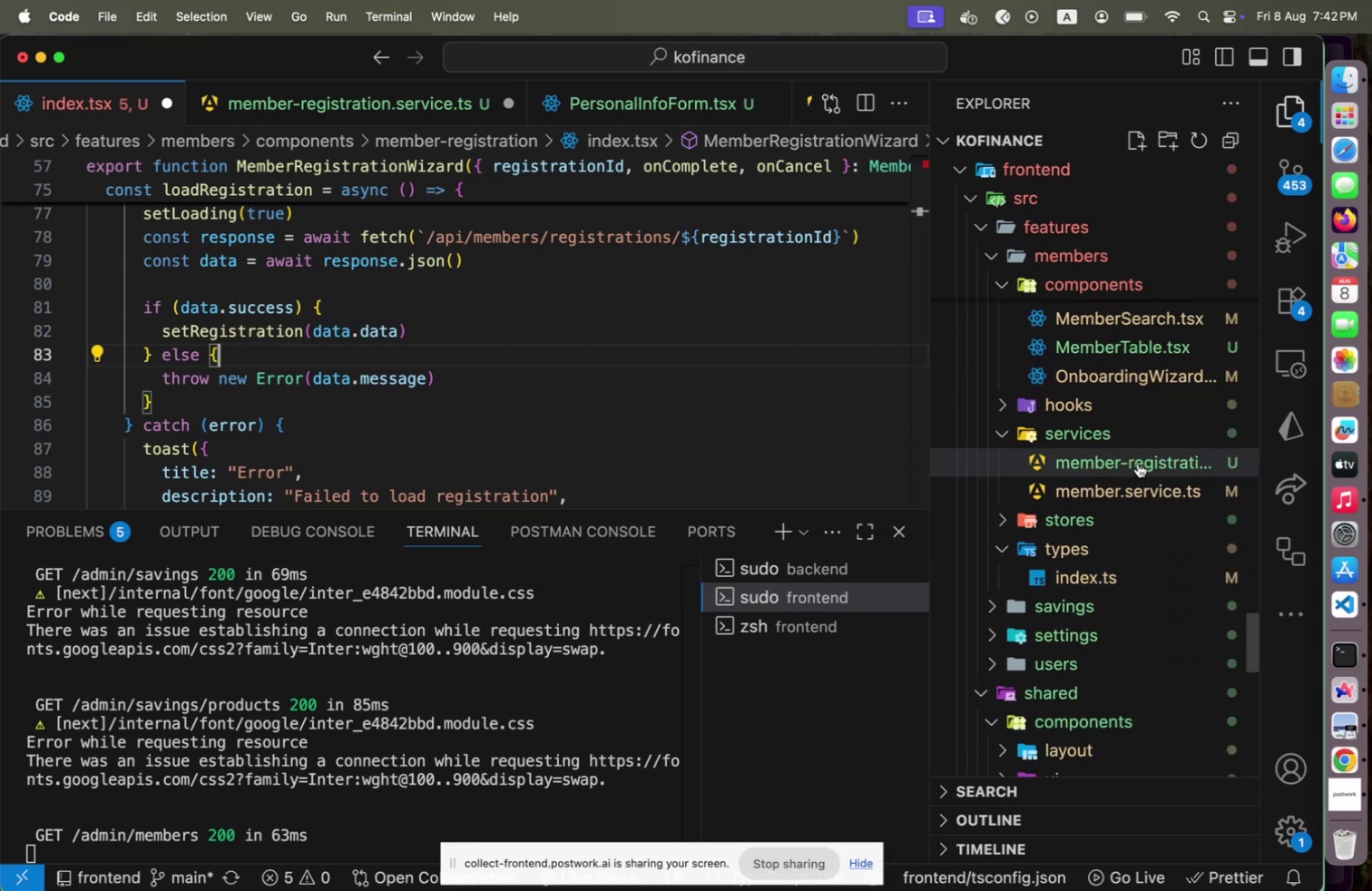 
left_click([1138, 460])
 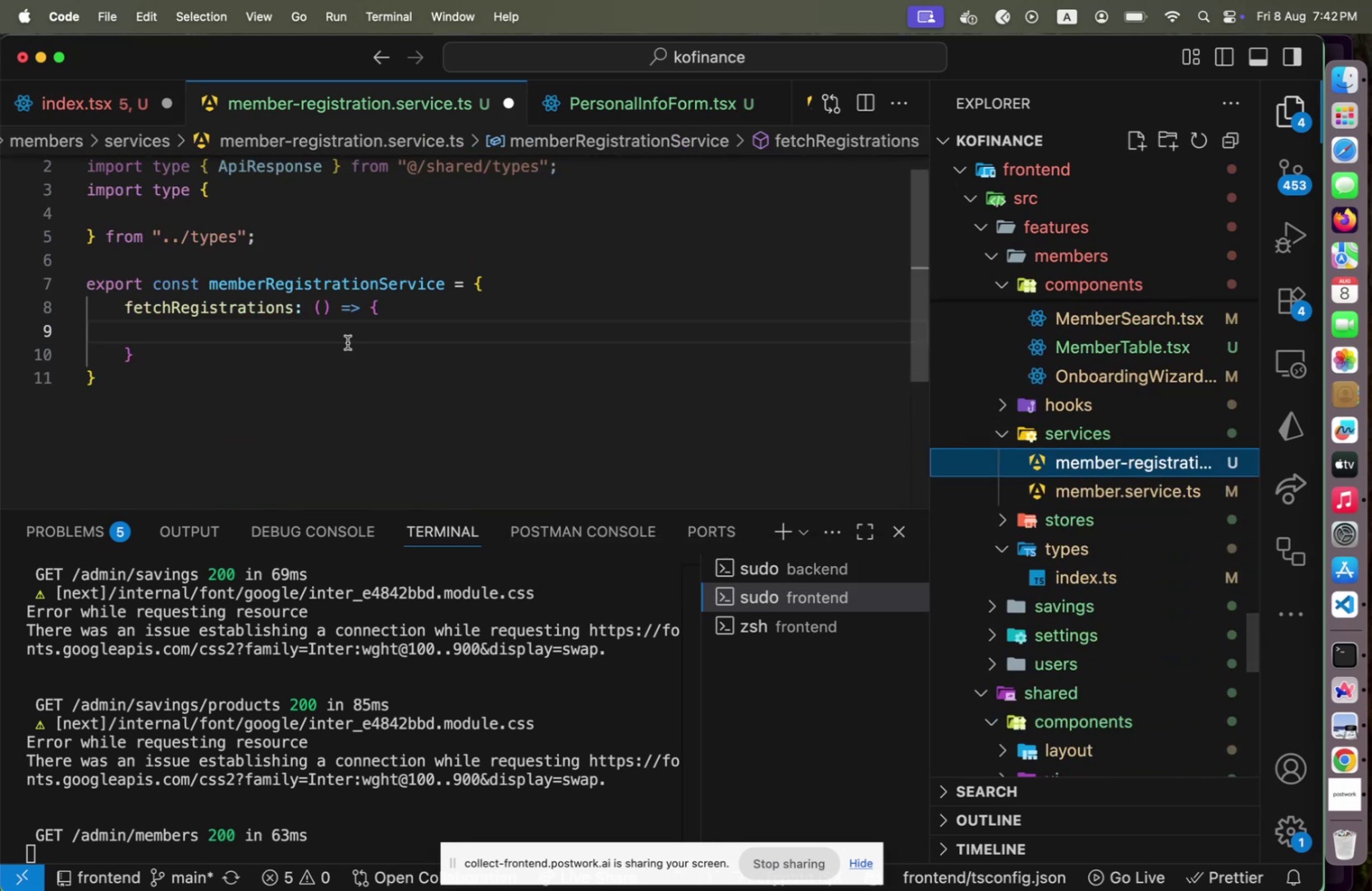 
left_click([348, 342])
 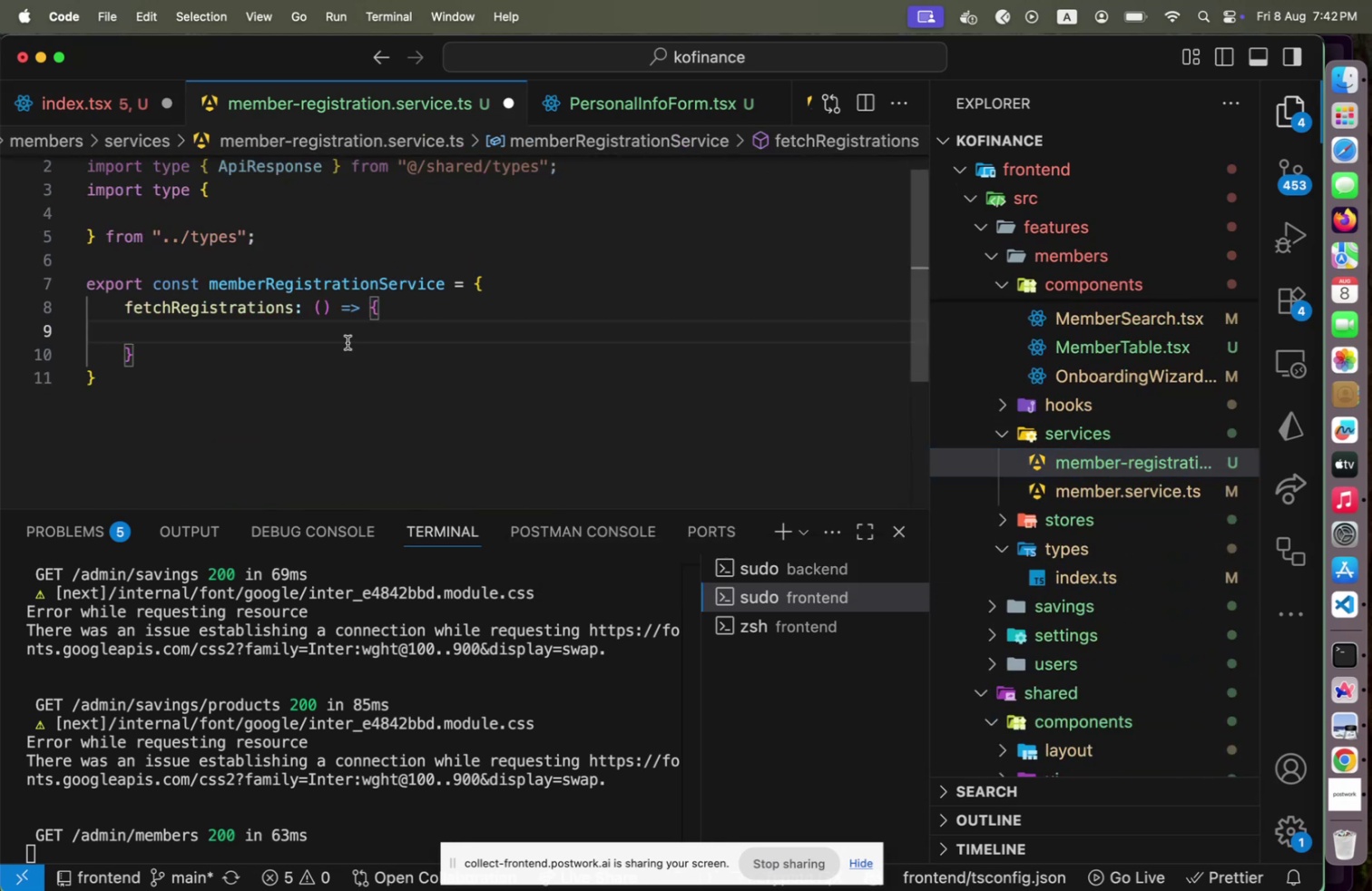 
key(ArrowDown)
 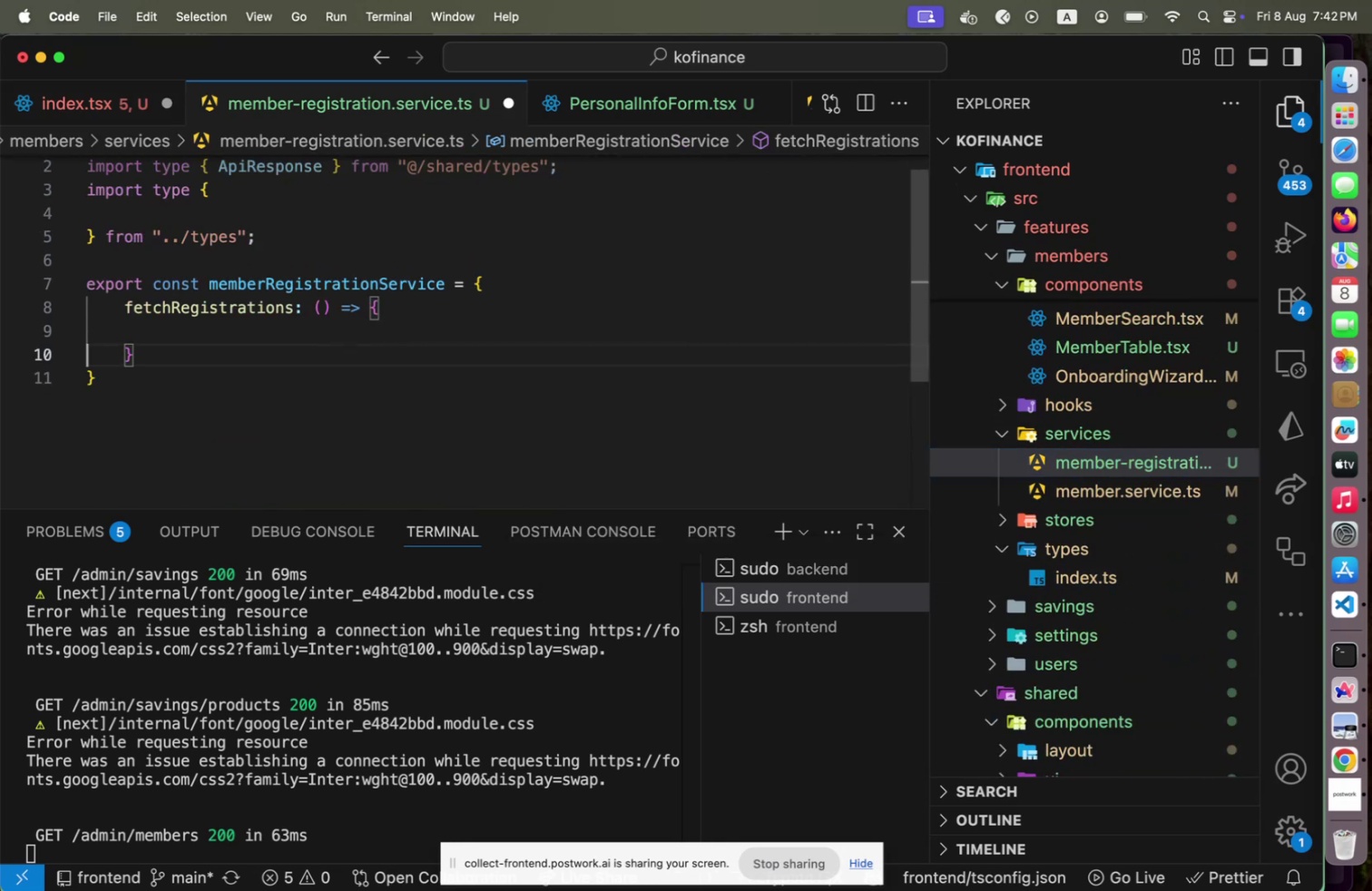 
key(End)
 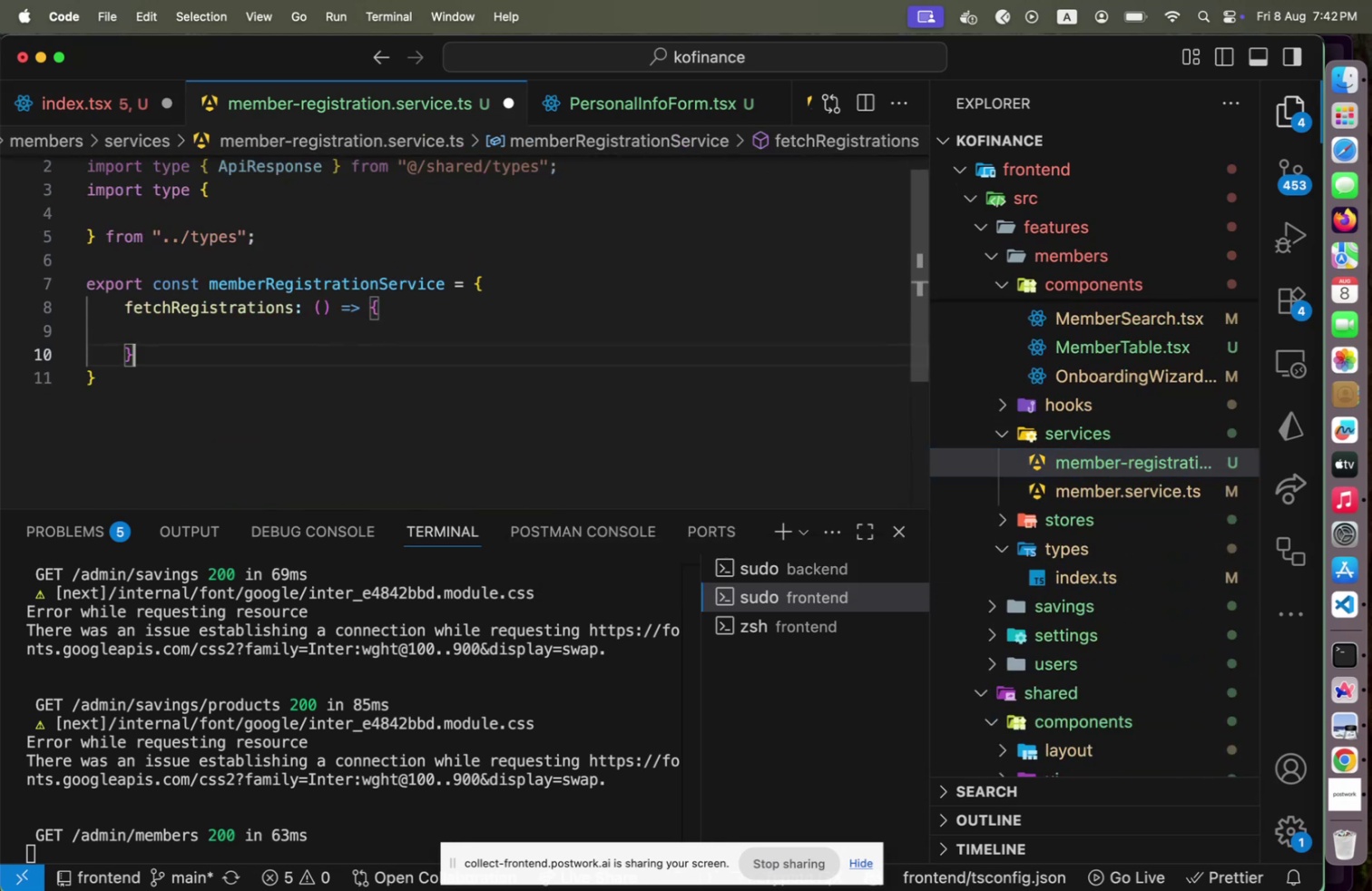 
key(Enter)
 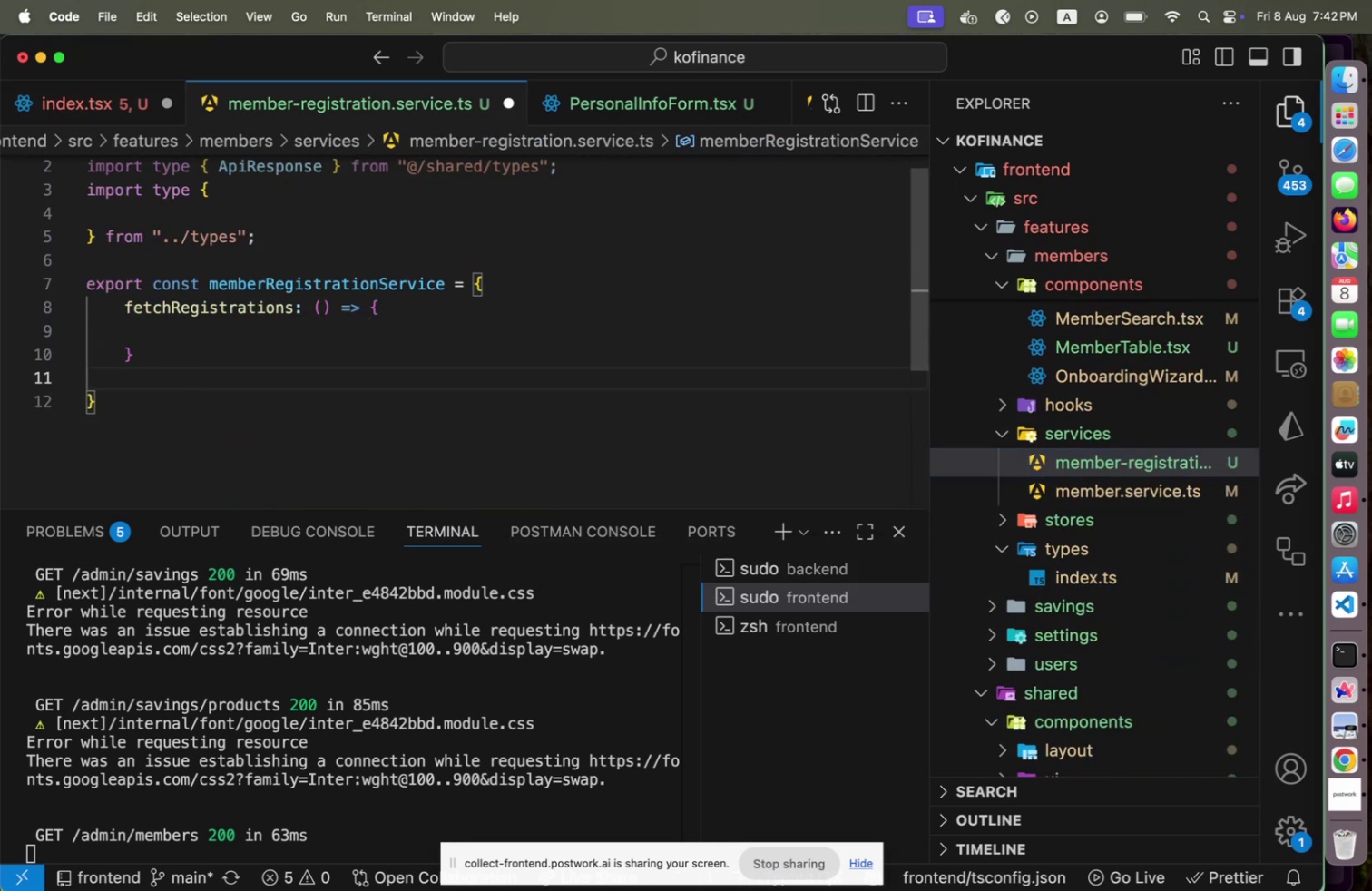 
key(Comma)
 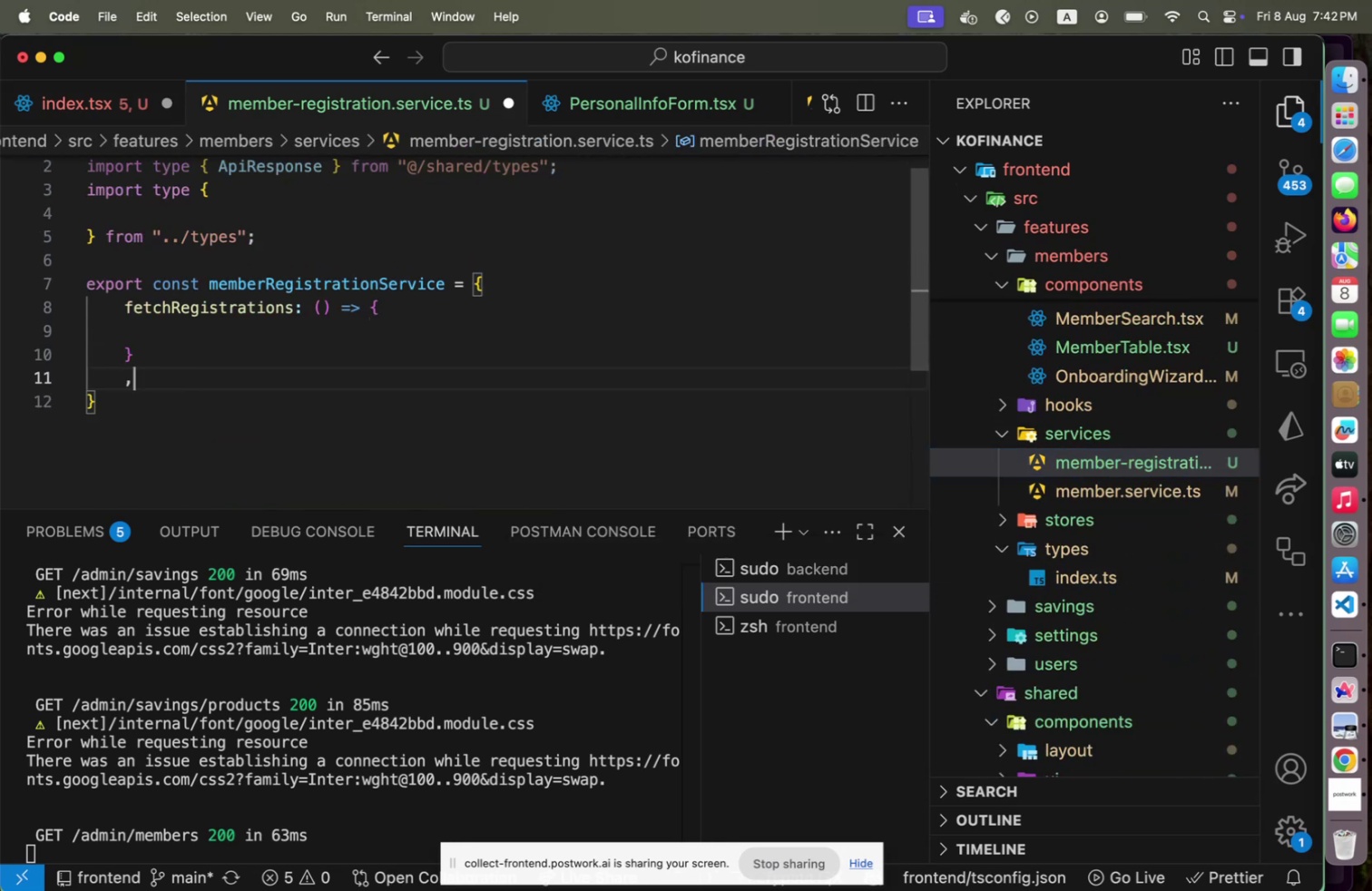 
key(Enter)
 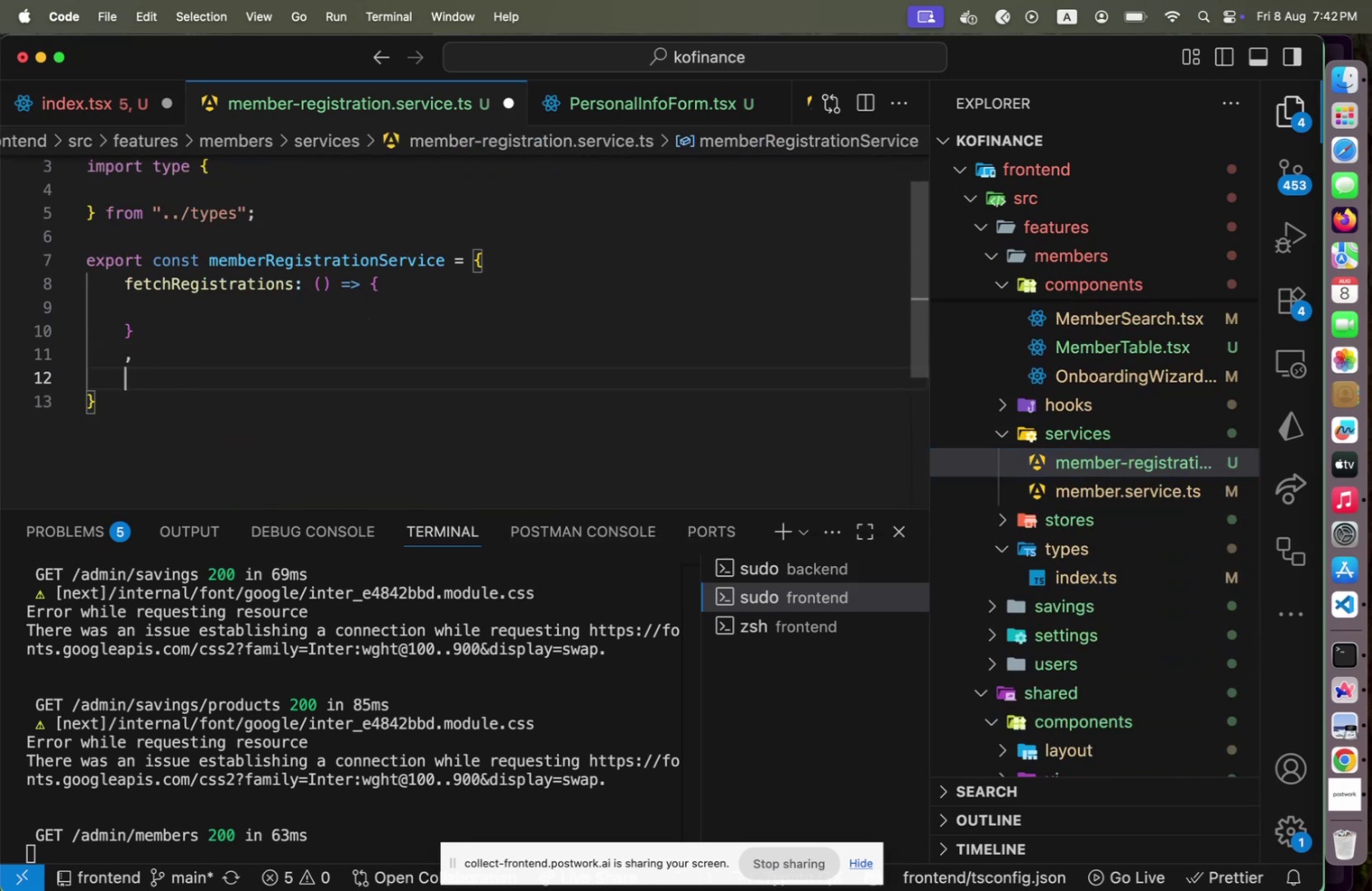 
type(getRg)
key(Backspace)
key(Backspace)
key(Backspace)
key(Backspace)
key(Backspace)
type(getRegistration: )
 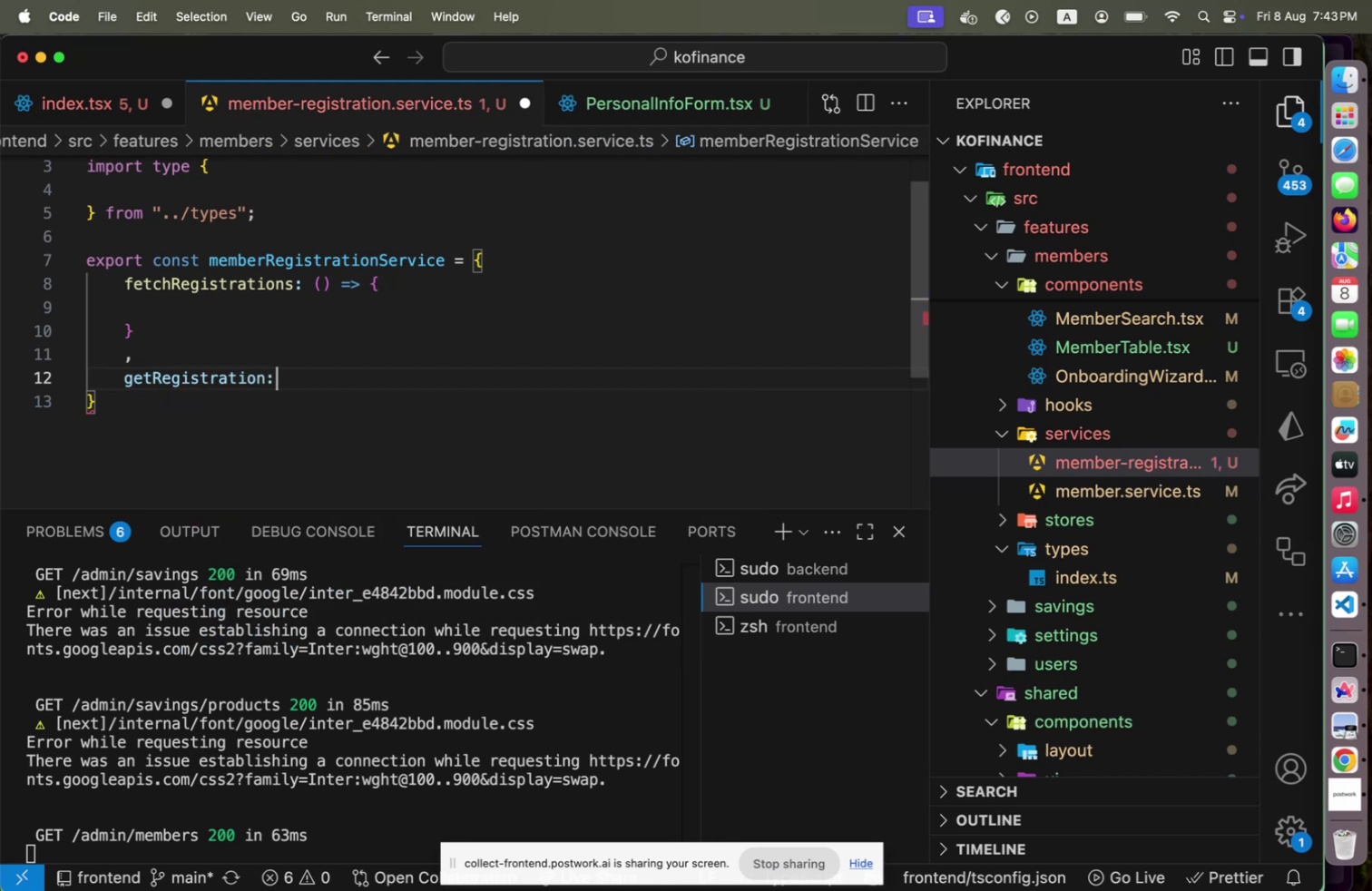 
 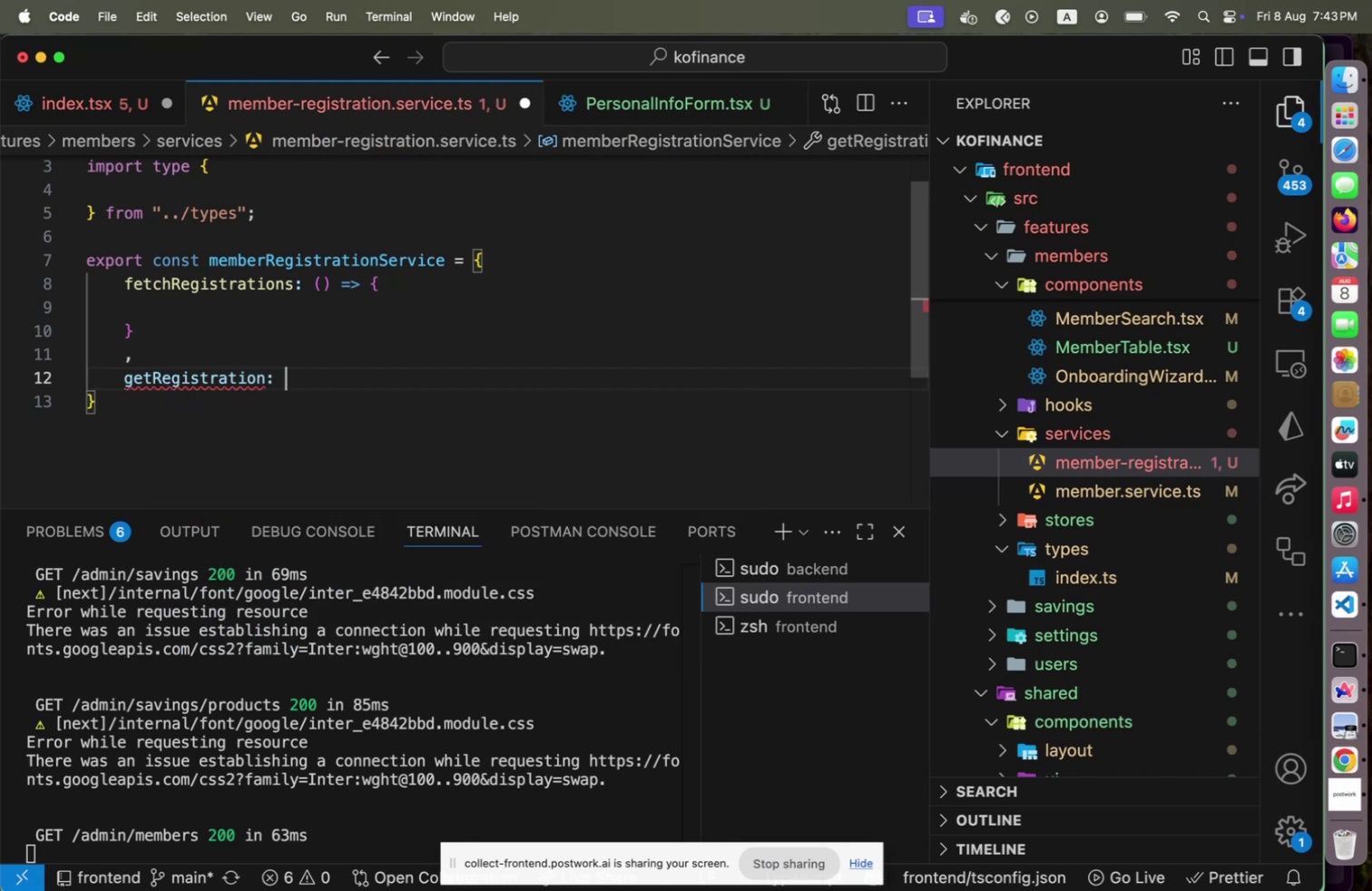 
key(ArrowLeft)
 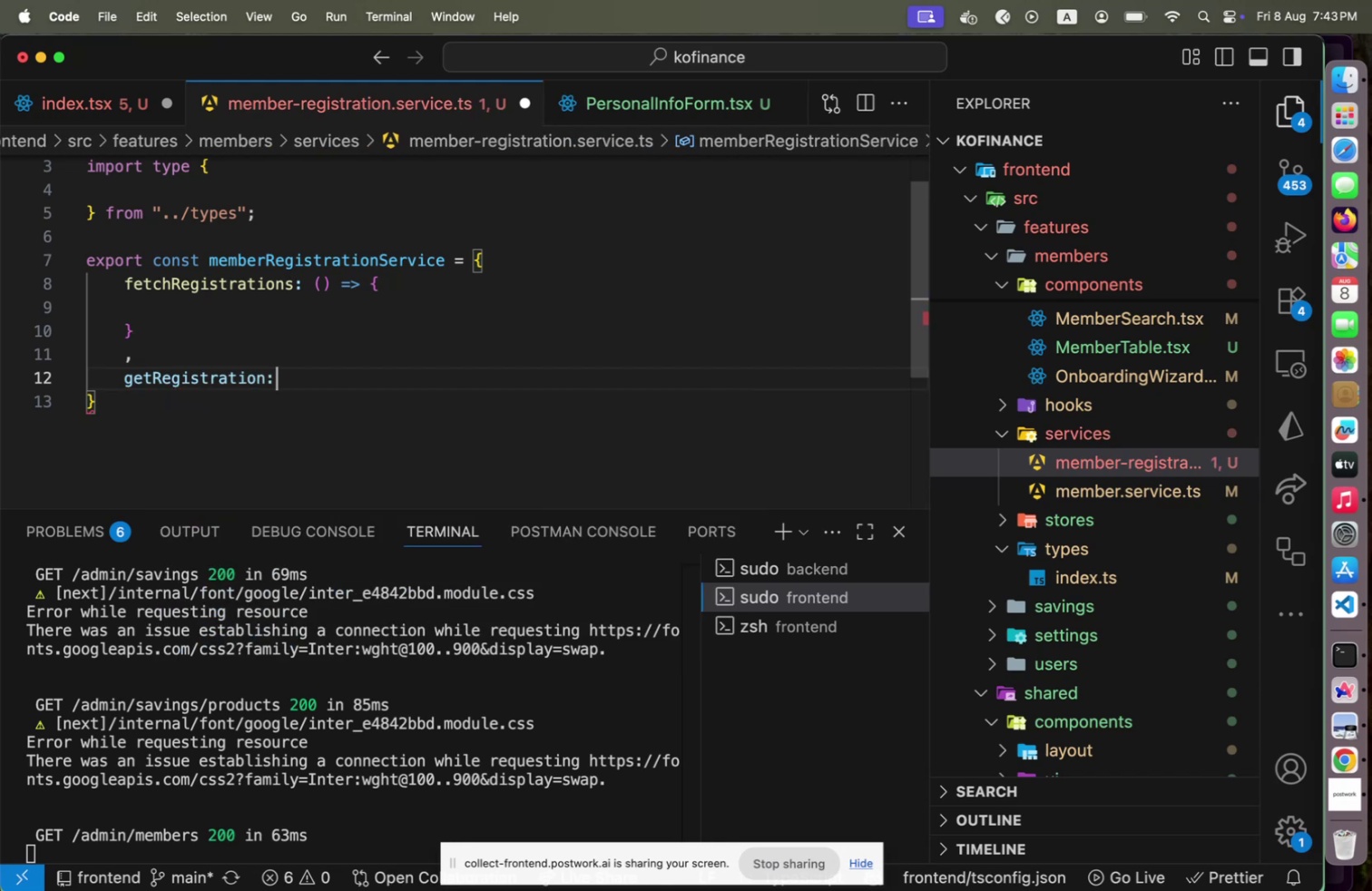 
key(Home)
 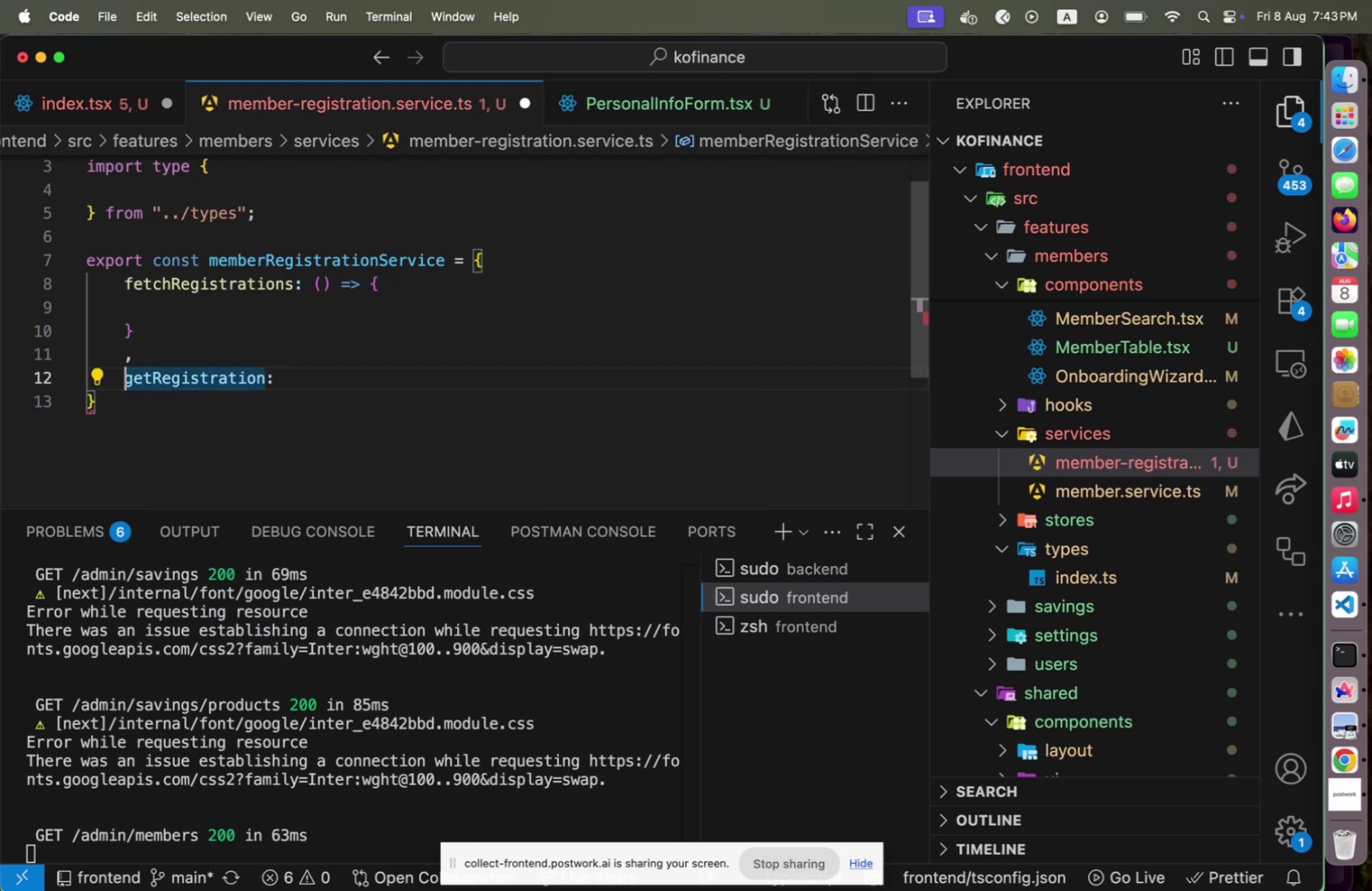 
key(Shift+ArrowRight)
 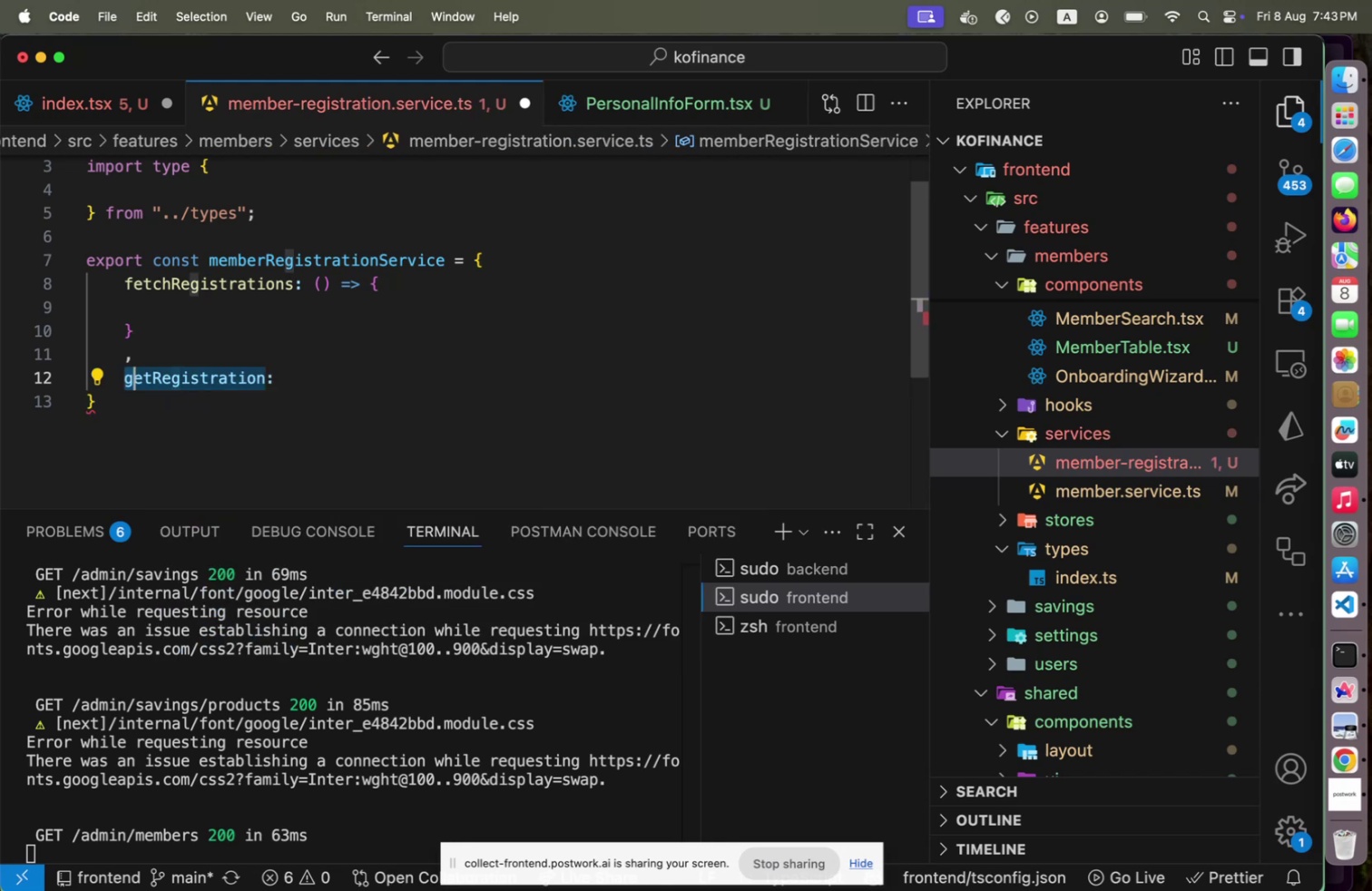 
key(Shift+ArrowRight)
 